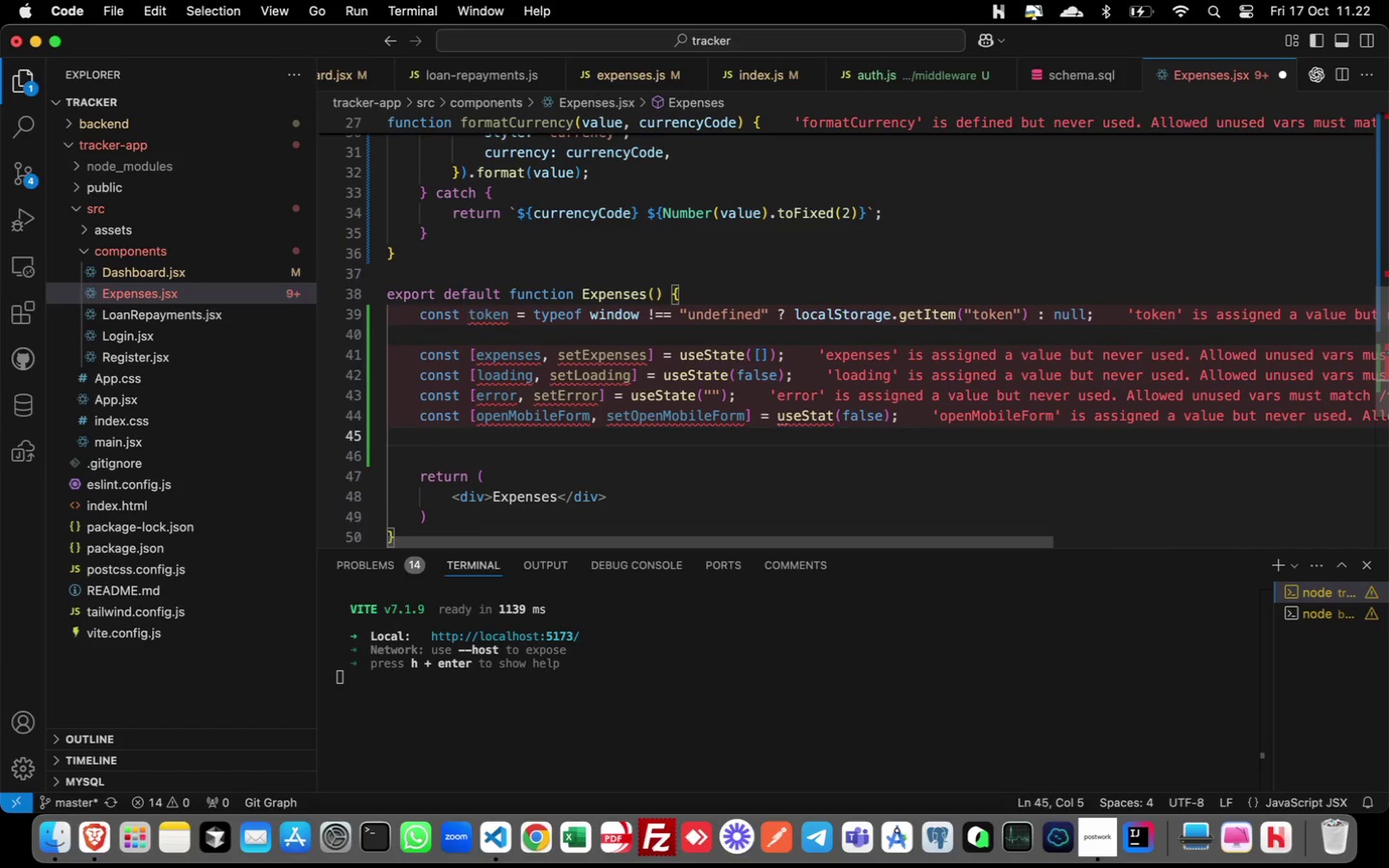 
key(Enter)
 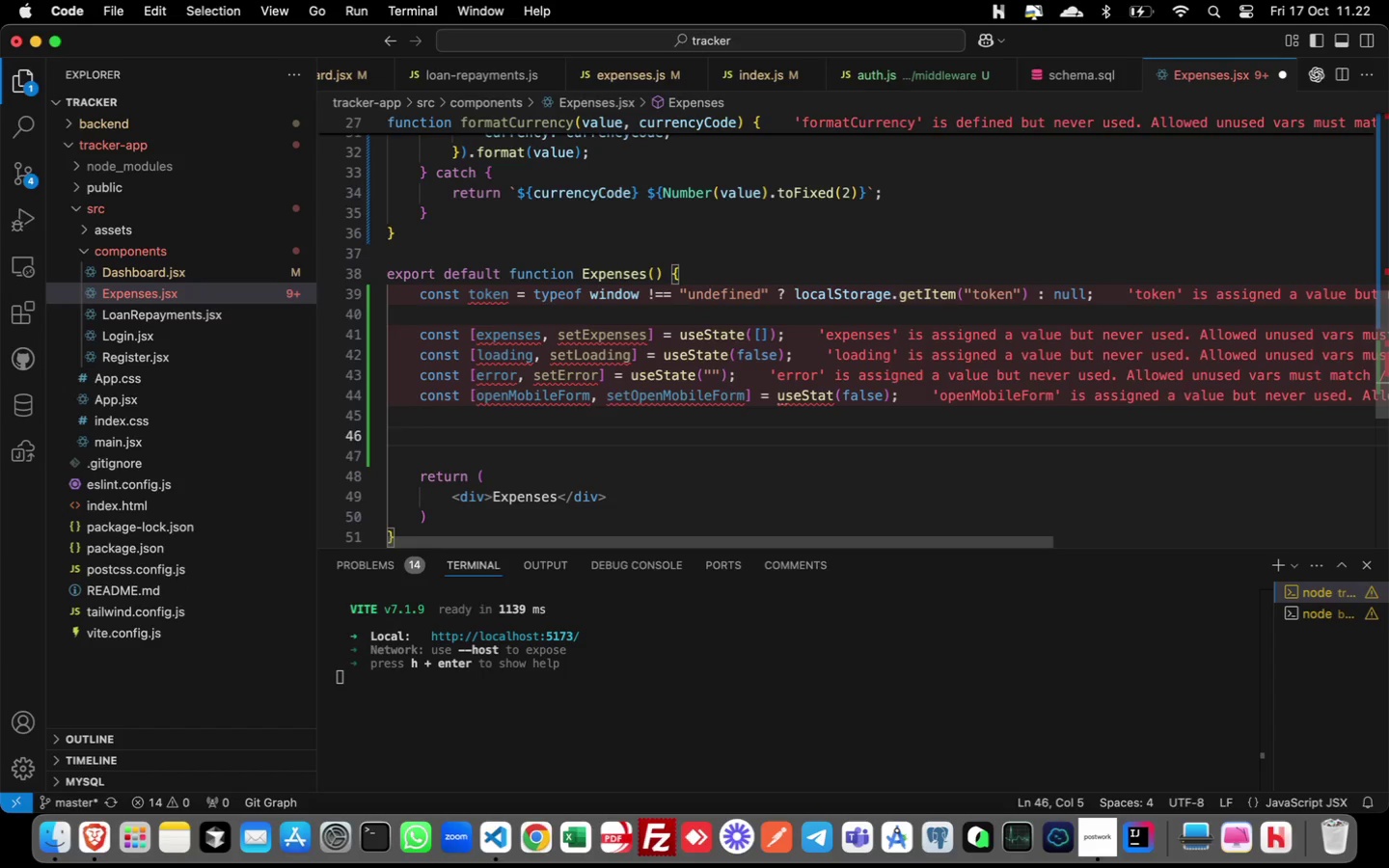 
type(const [amount, etAmount)
 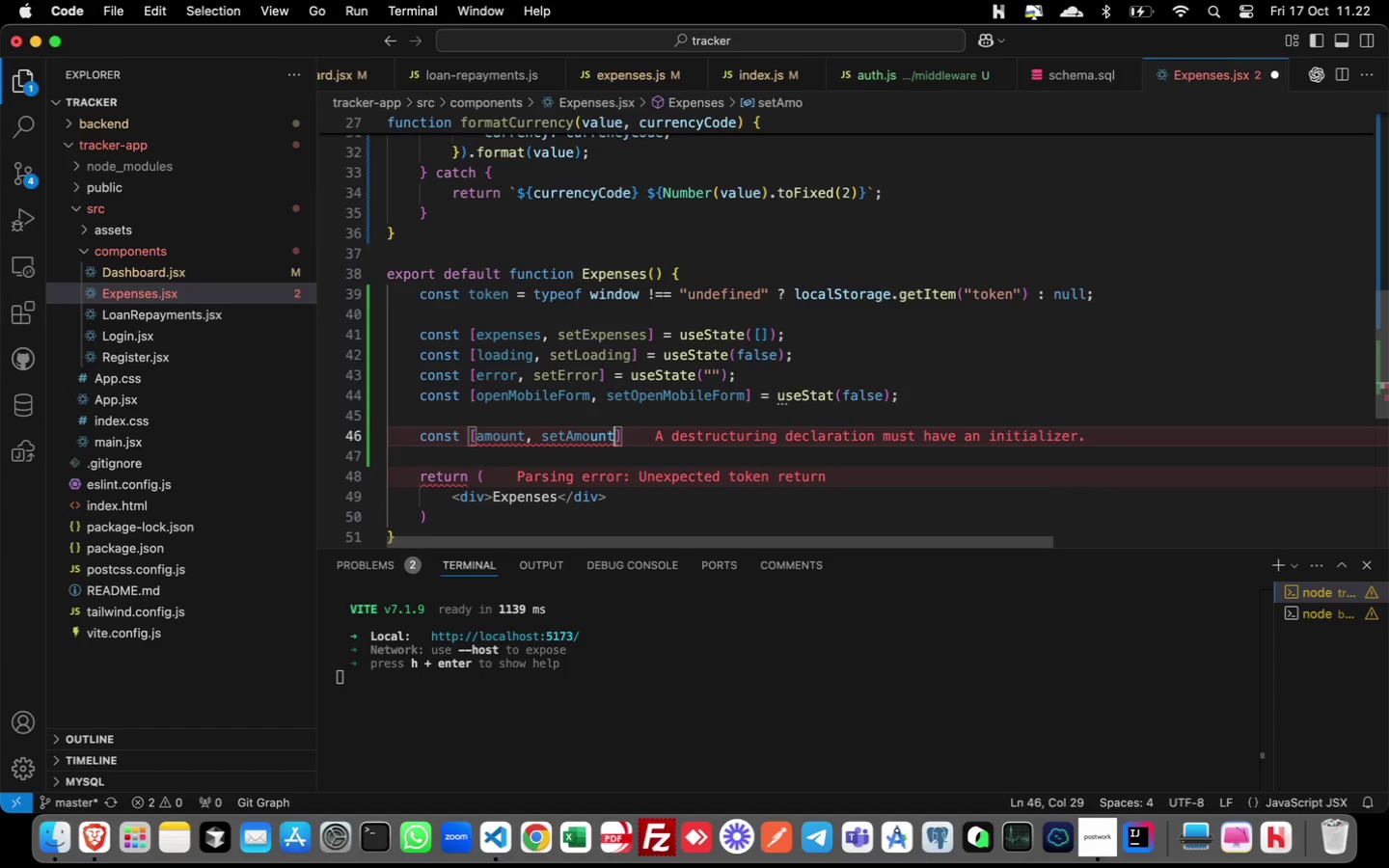 
key(ArrowRight)
 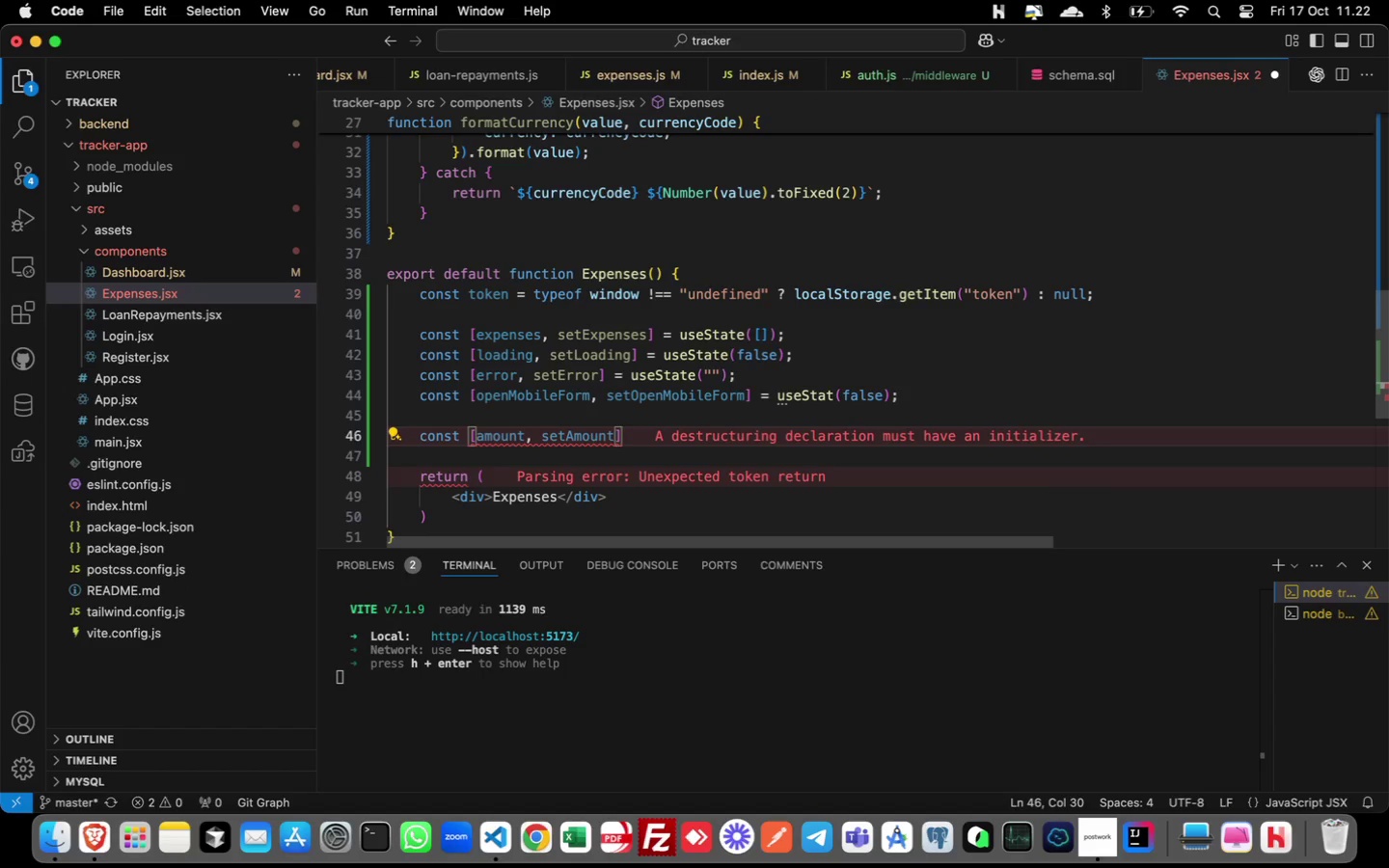 
type( = useStat)
 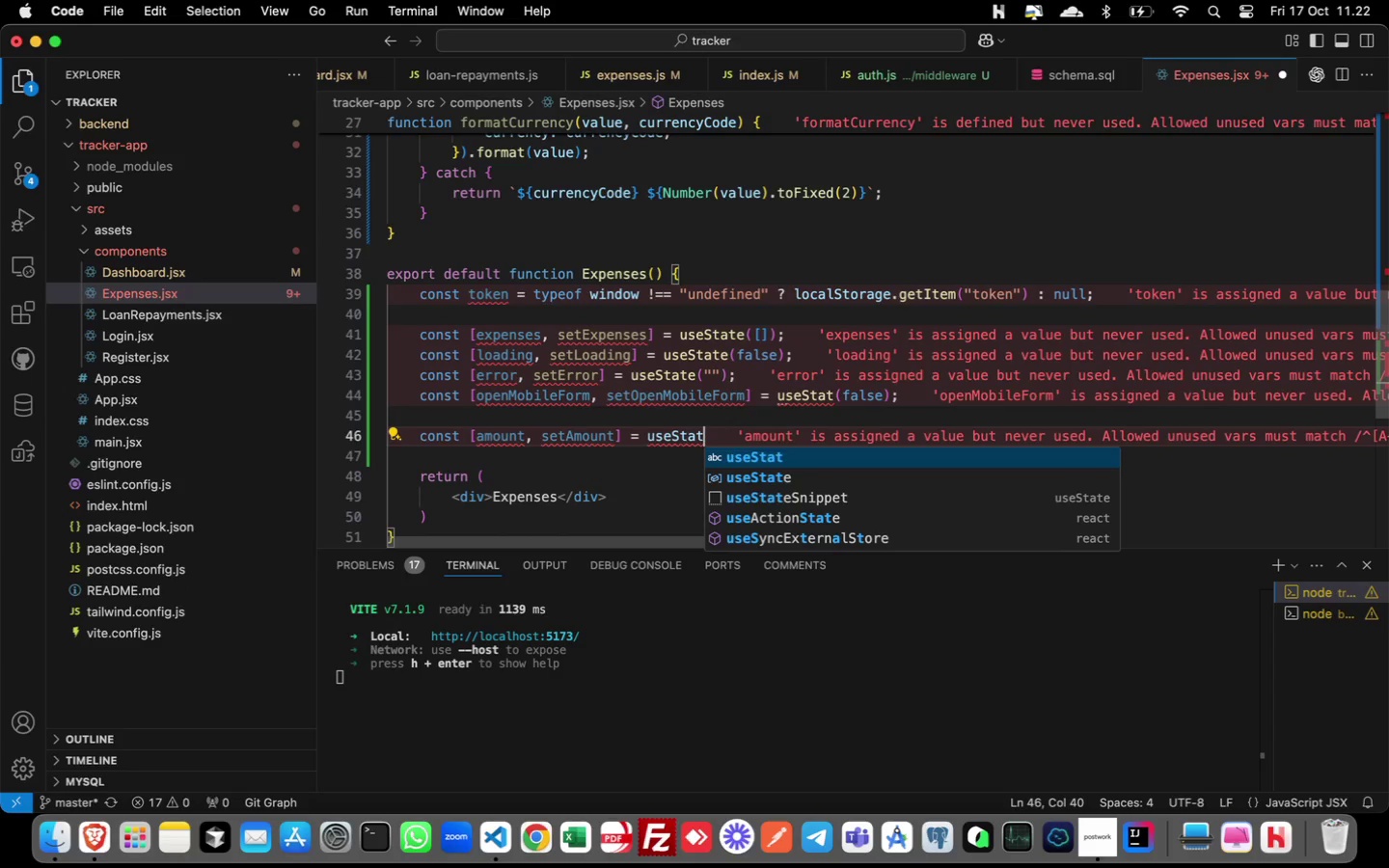 
key(Enter)
 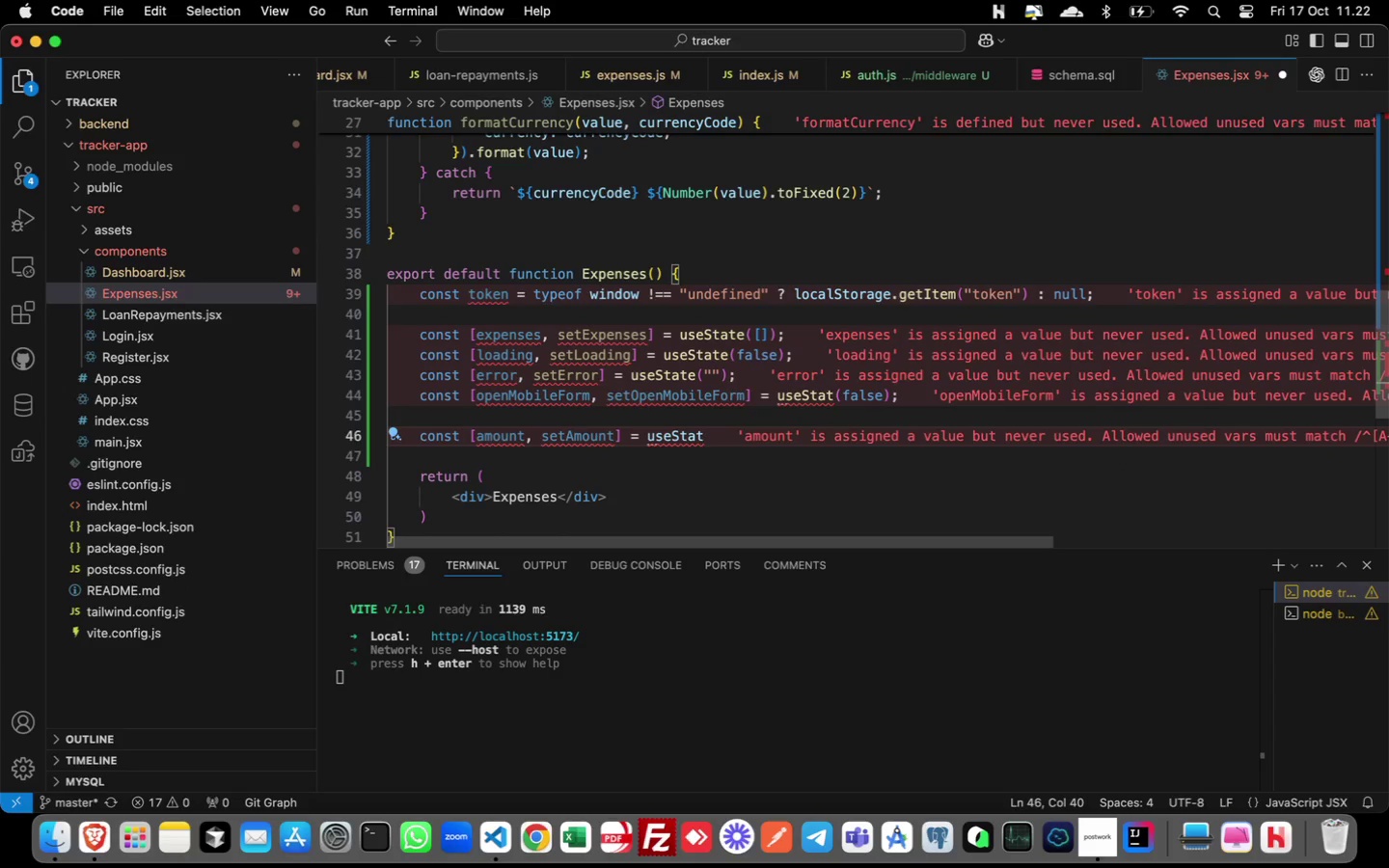 
key(E)
 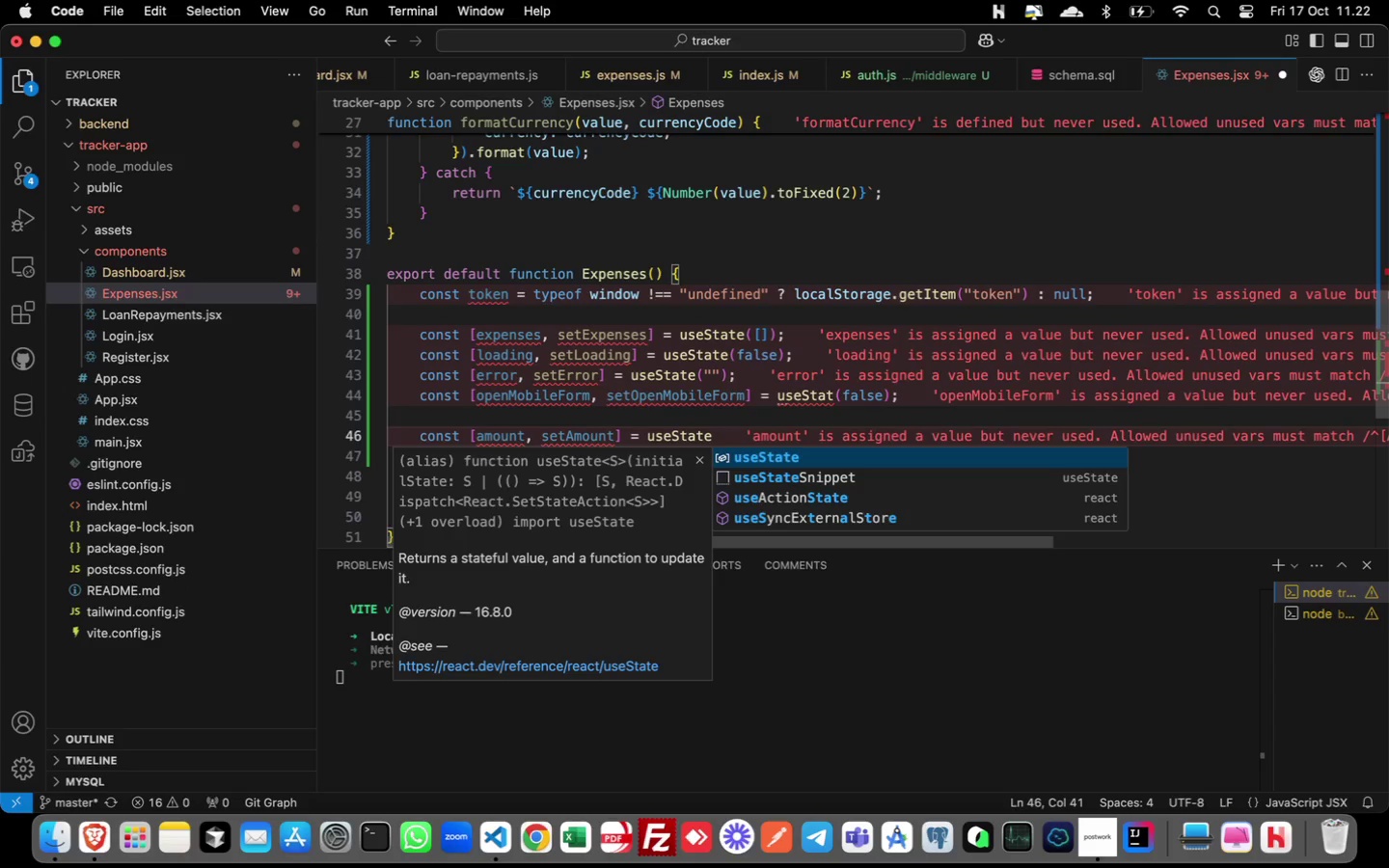 
key(Enter)
 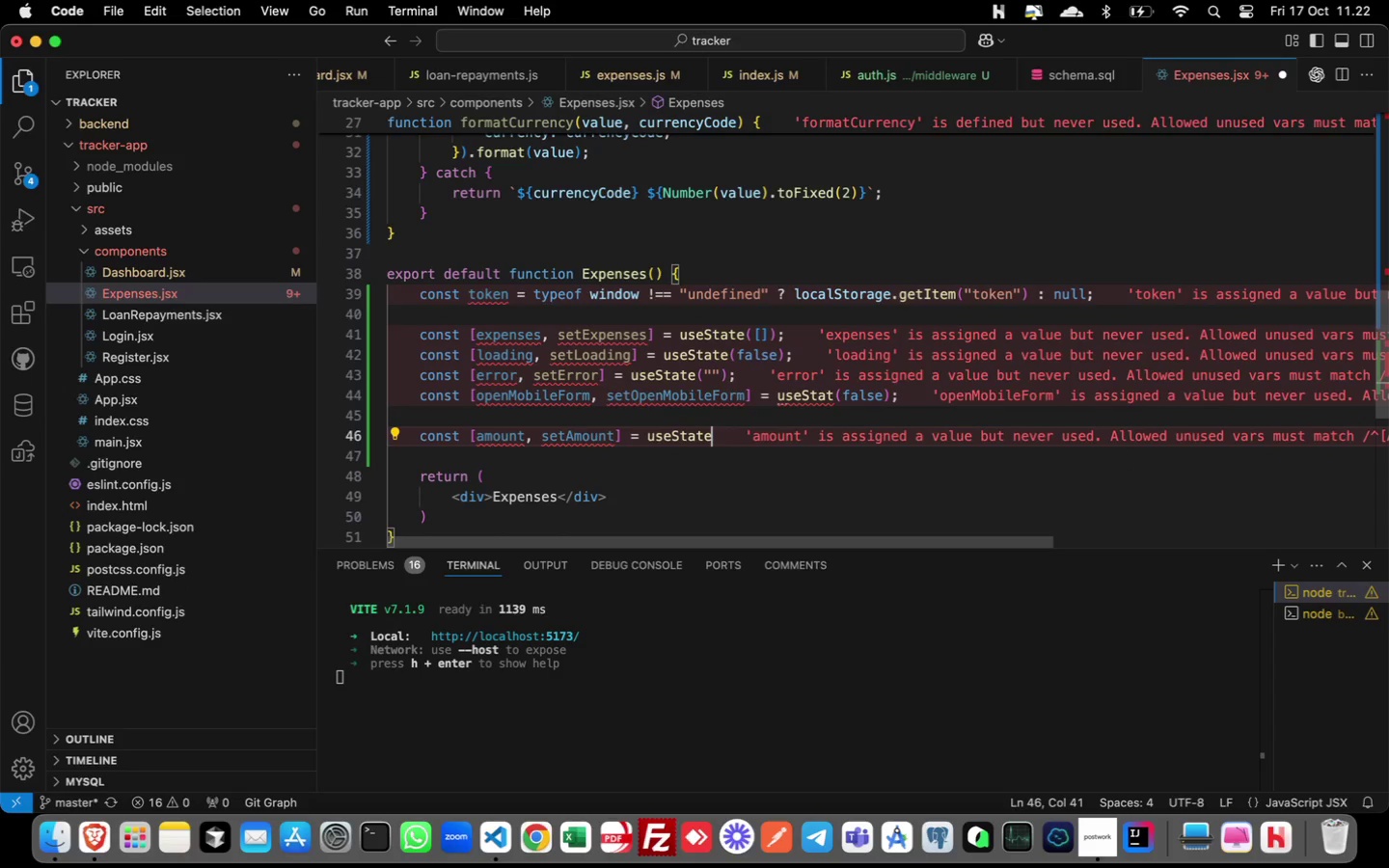 
key(Shift+9)
 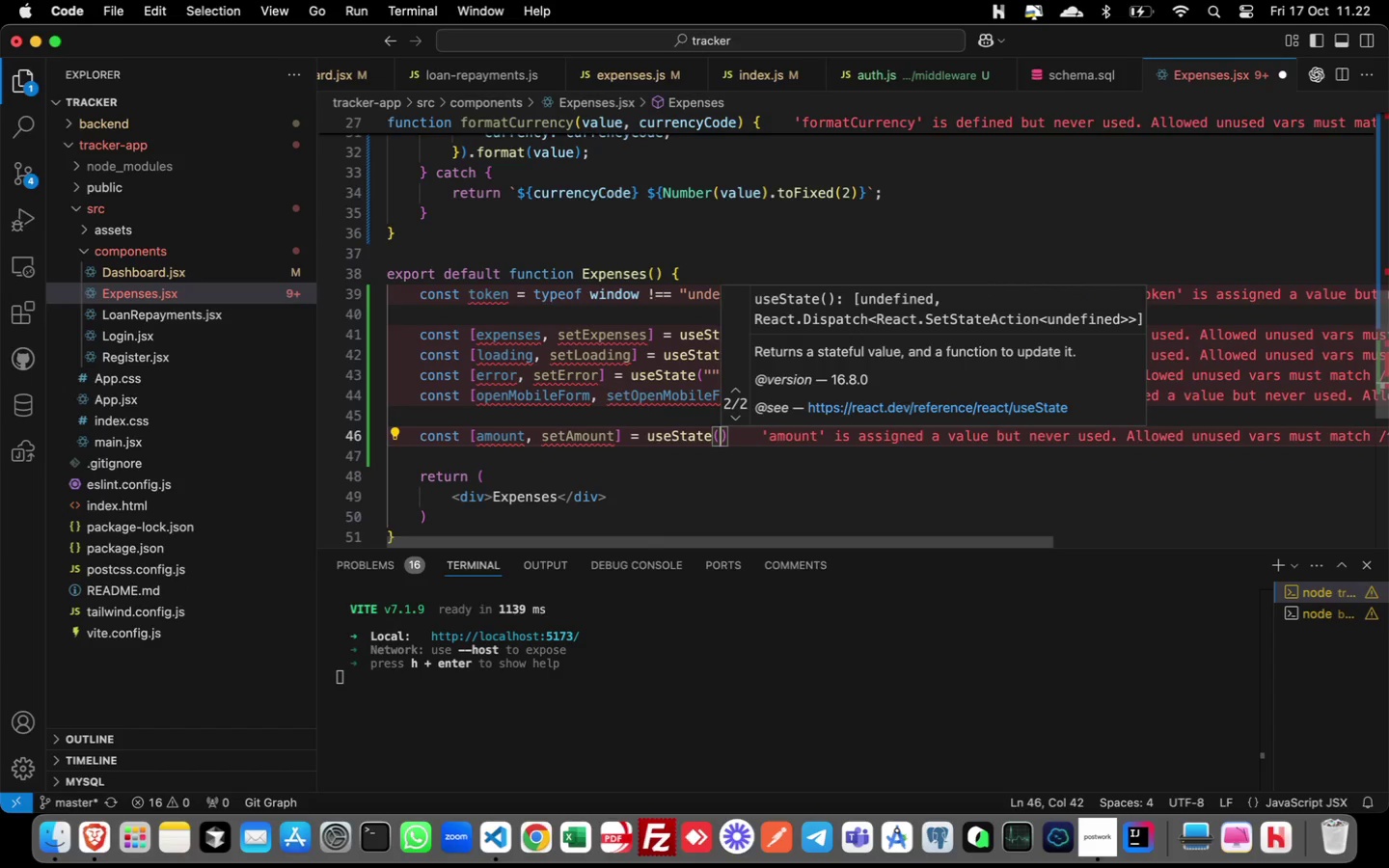 
key(Shift+Quote)
 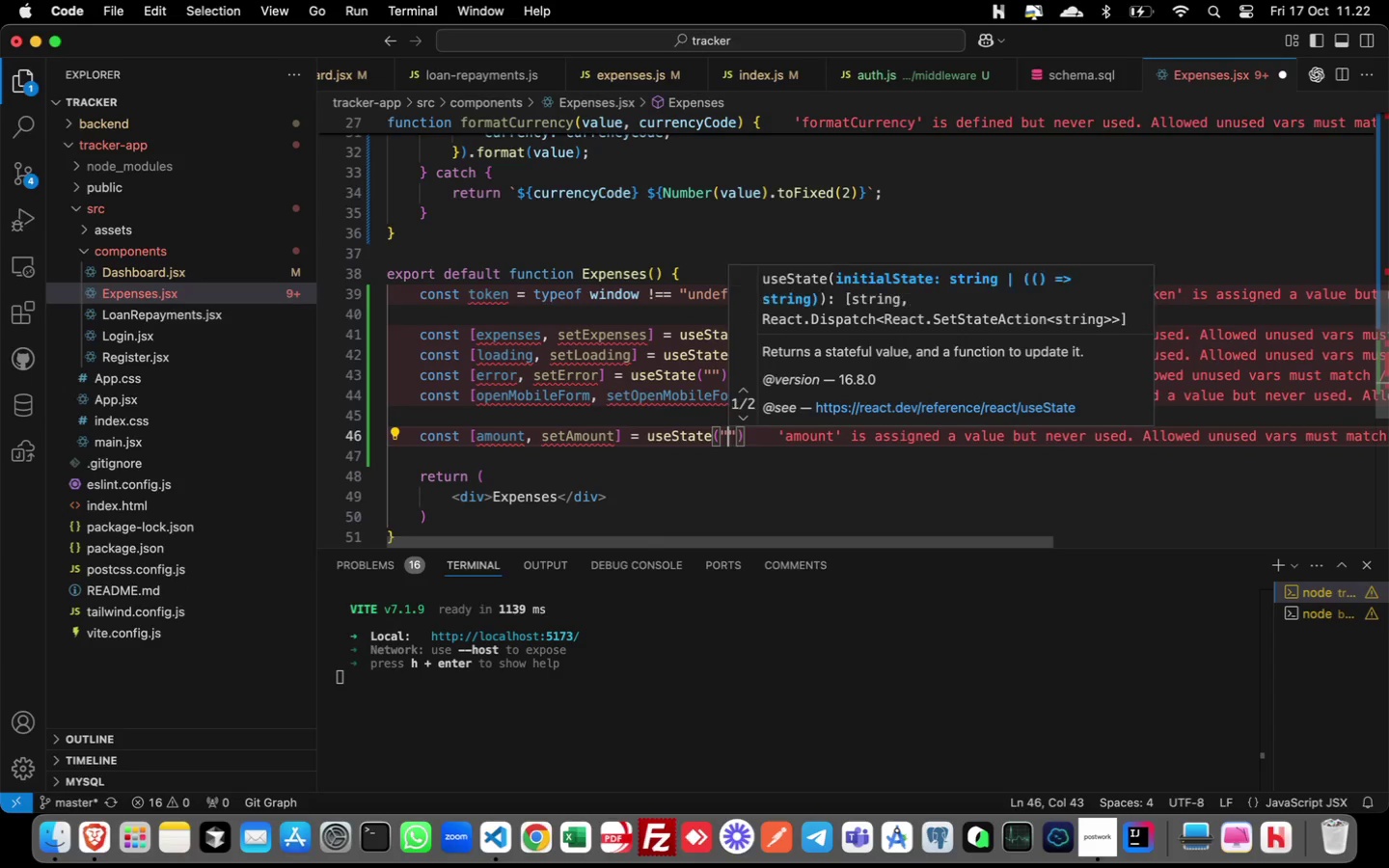 
key(Shift+Quote)
 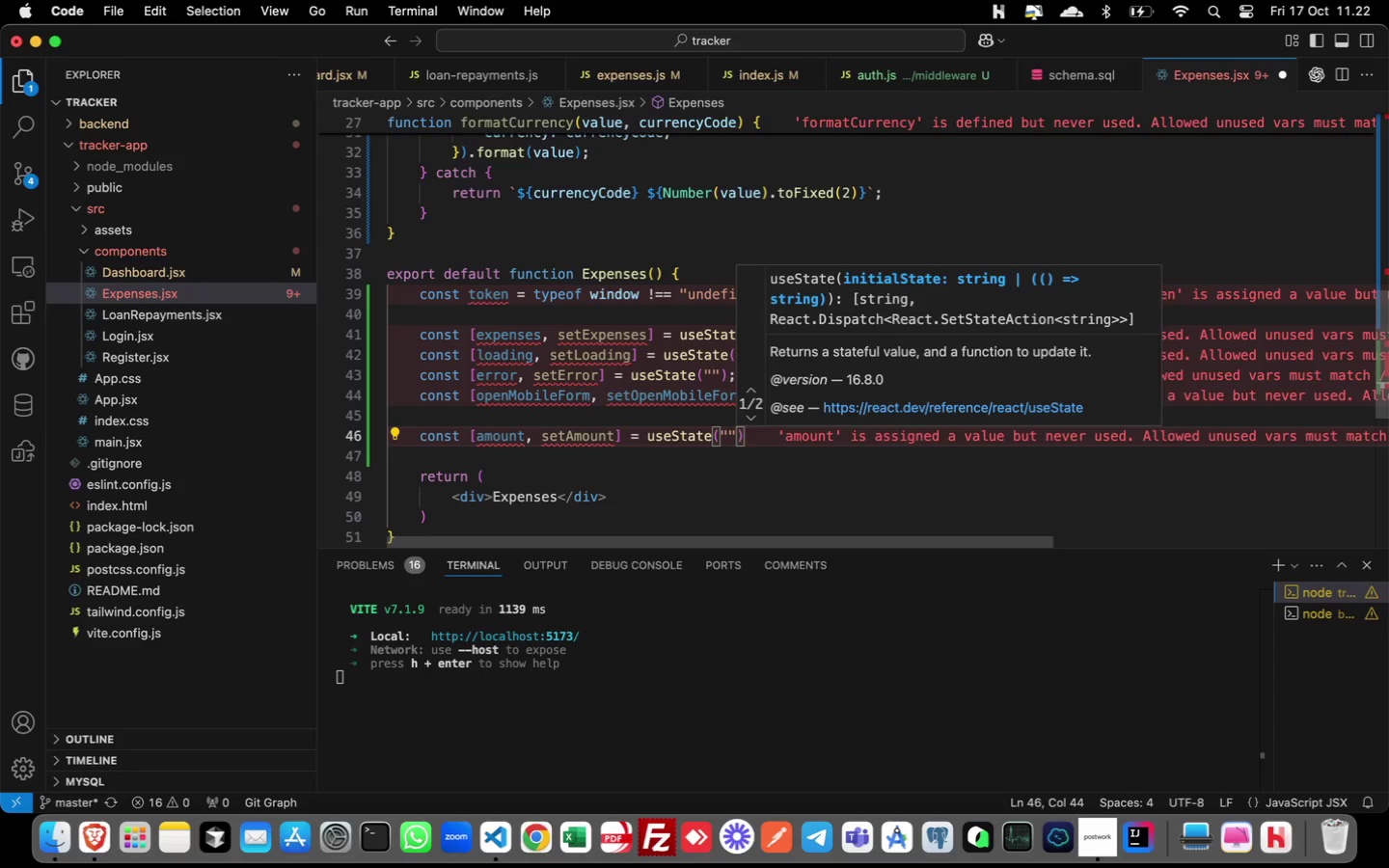 
key(ArrowRight)
 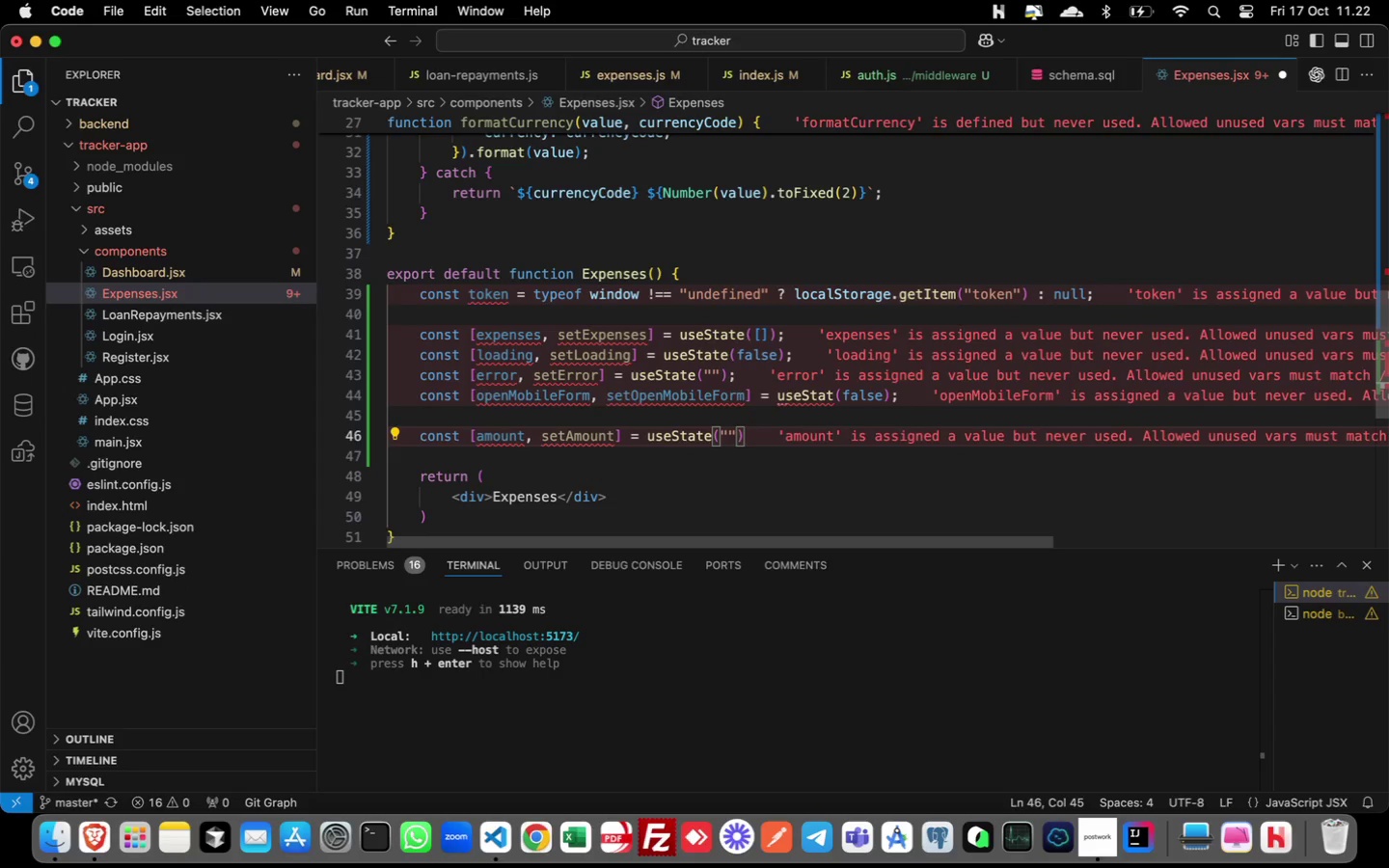 
key(Semicolon)
 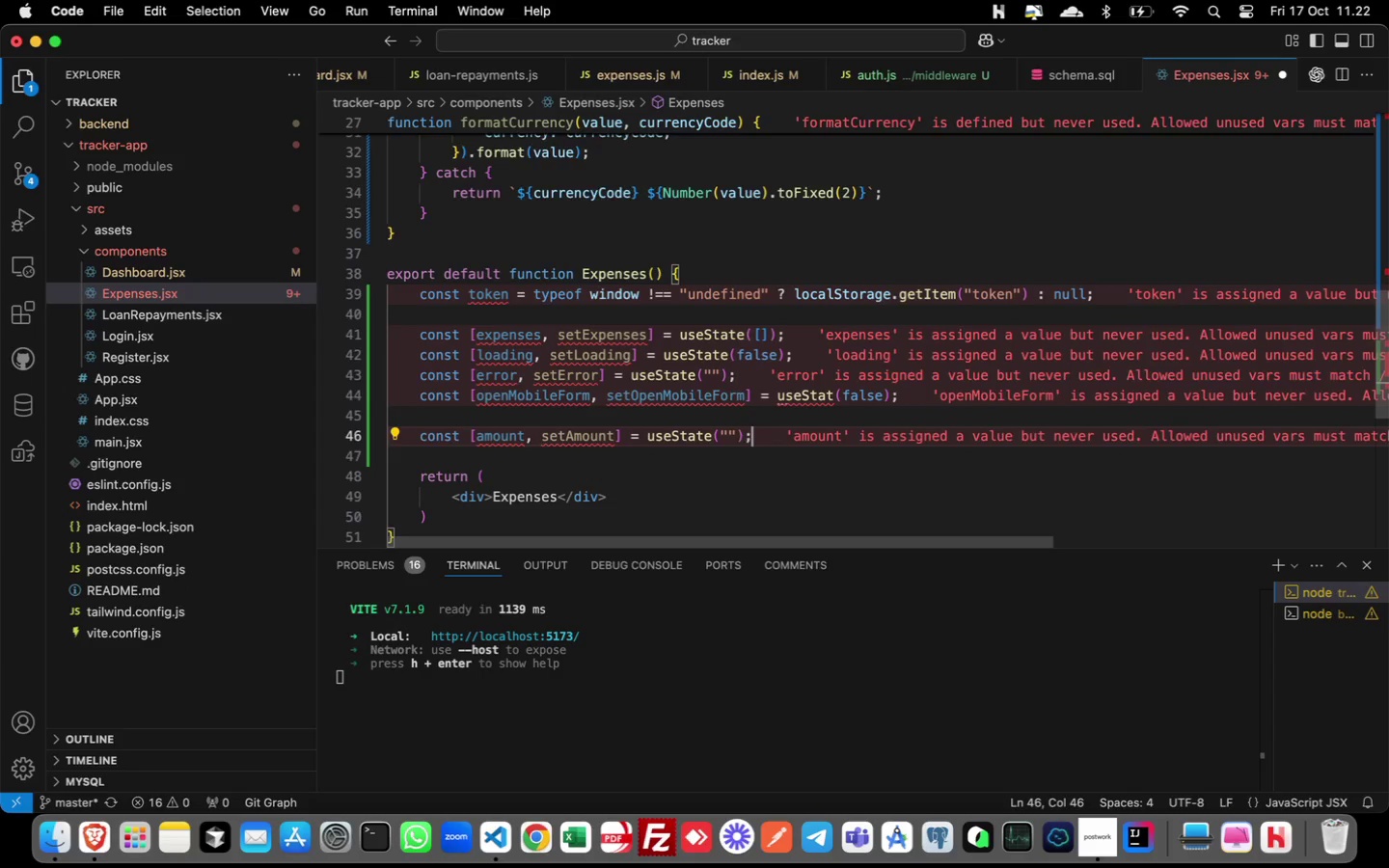 
key(Enter)
 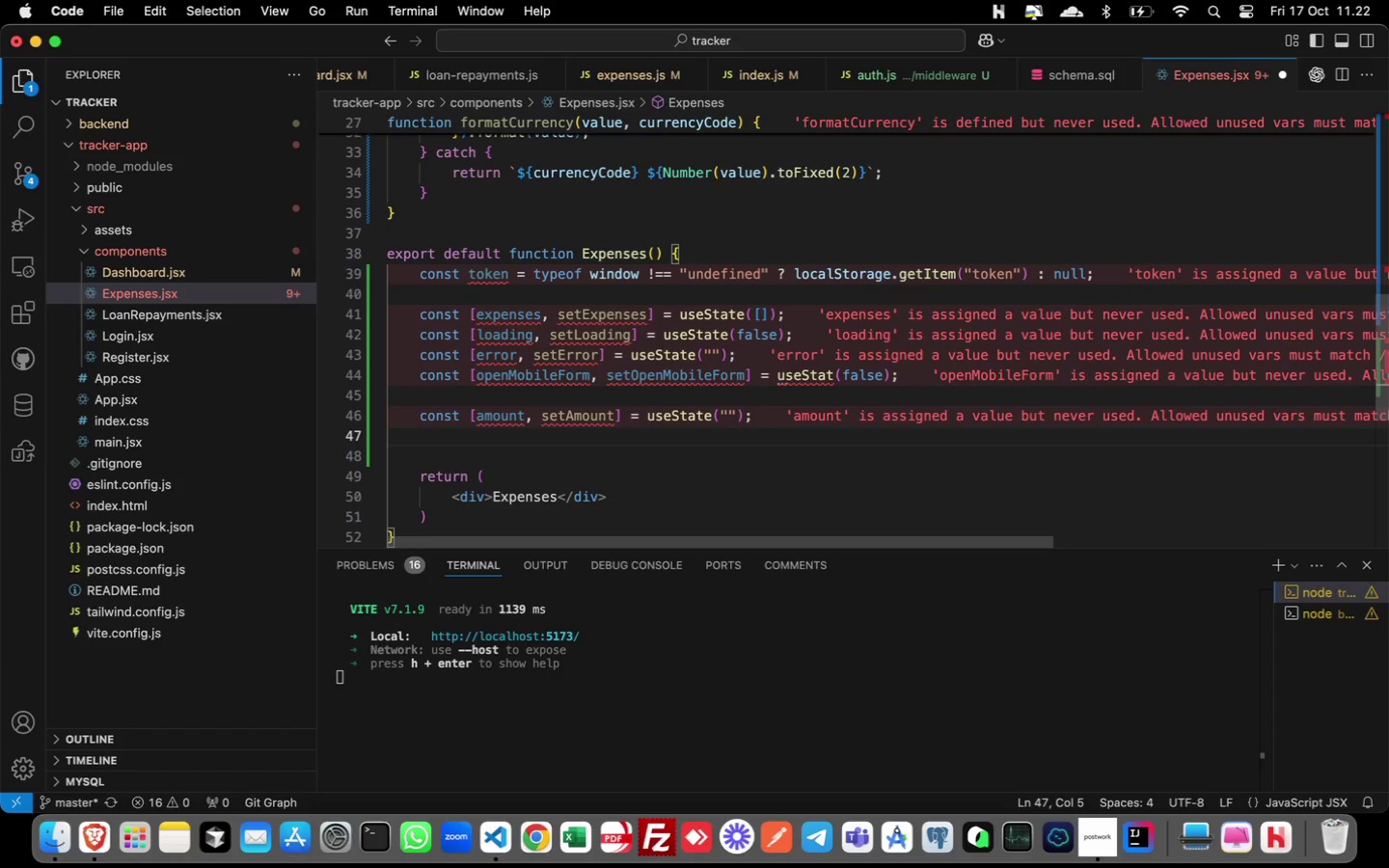 
key(ArrowUp)
 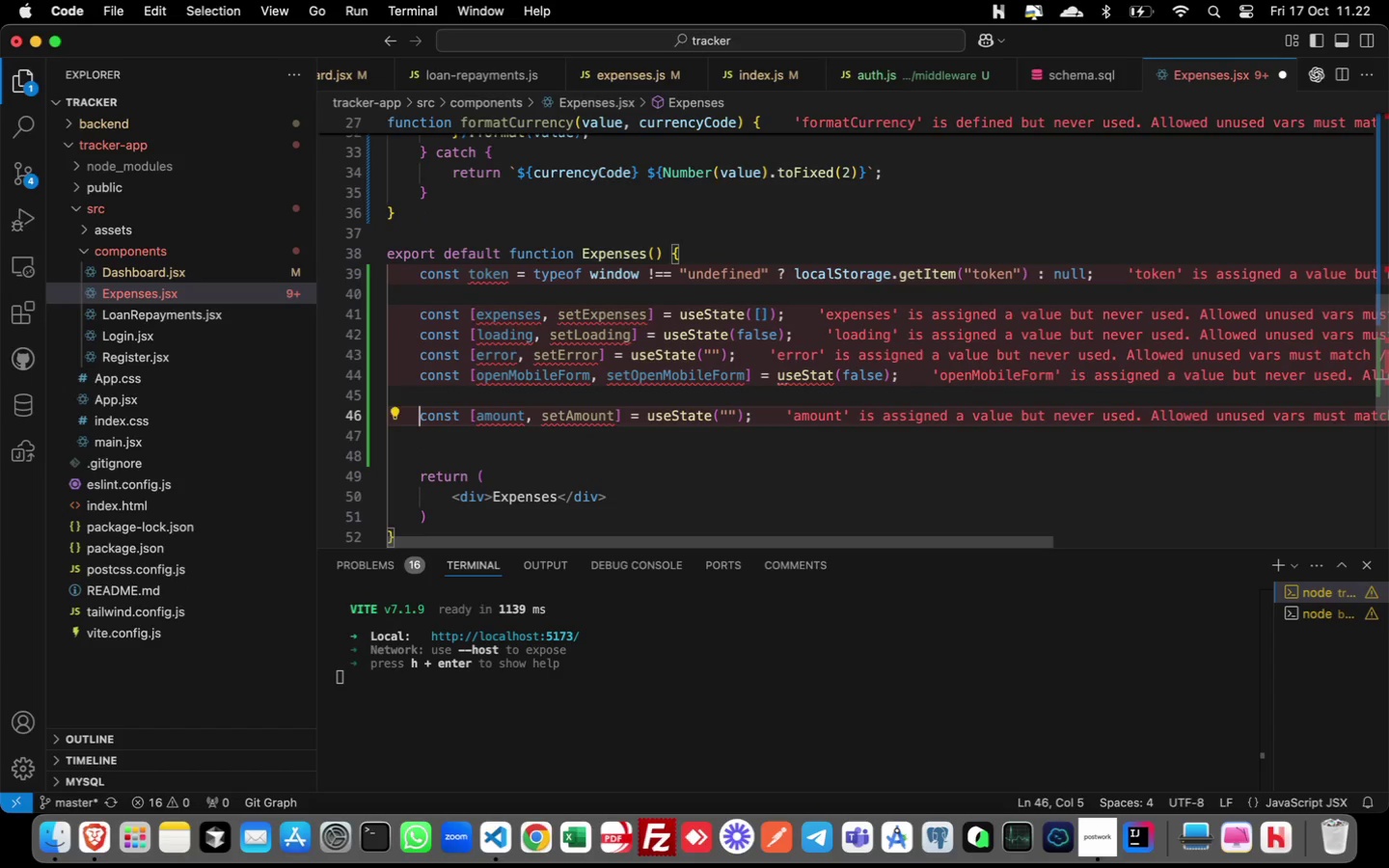 
key(Shift+ArrowDown)
 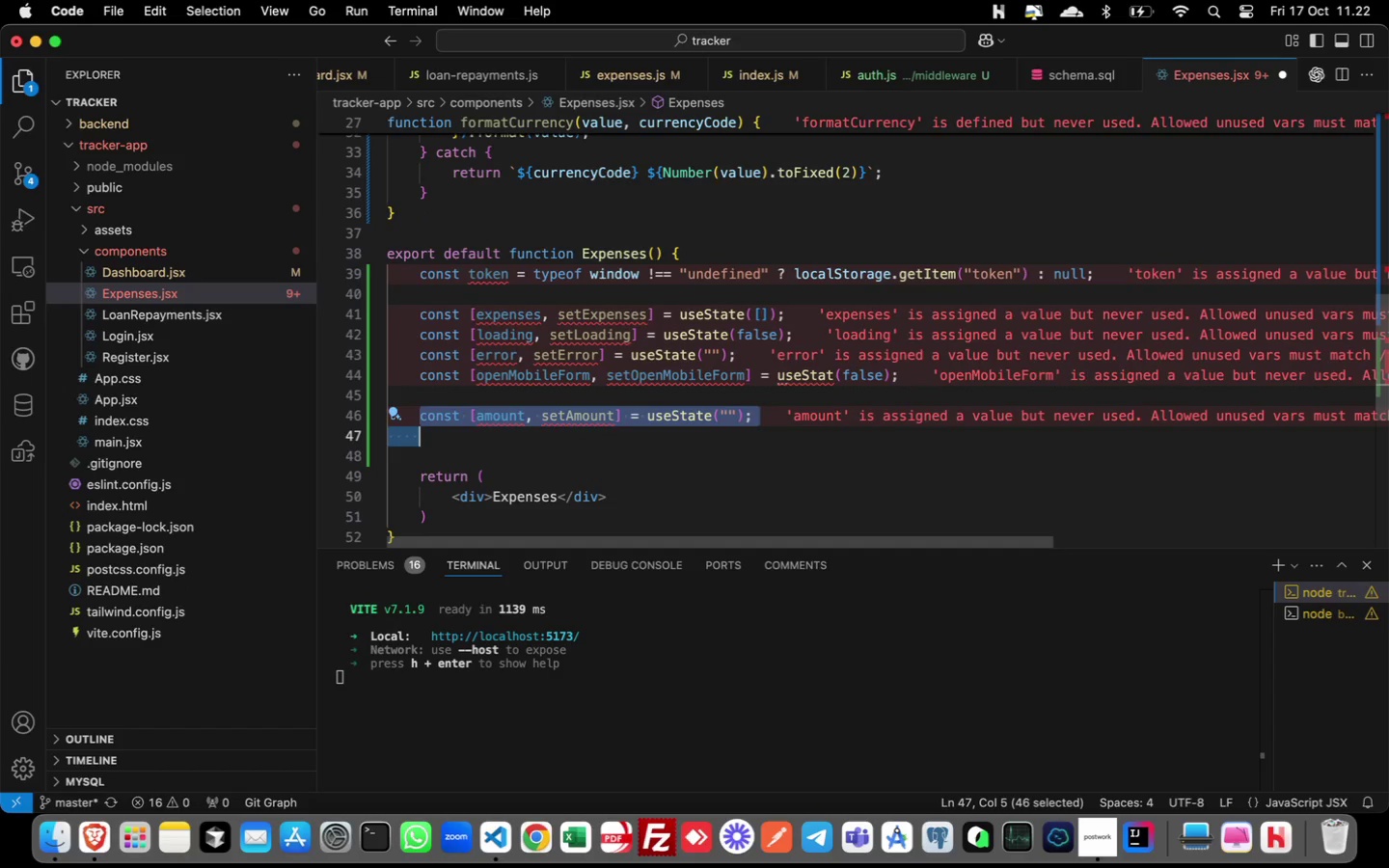 
key(Alt+Shift+ArrowDown)
 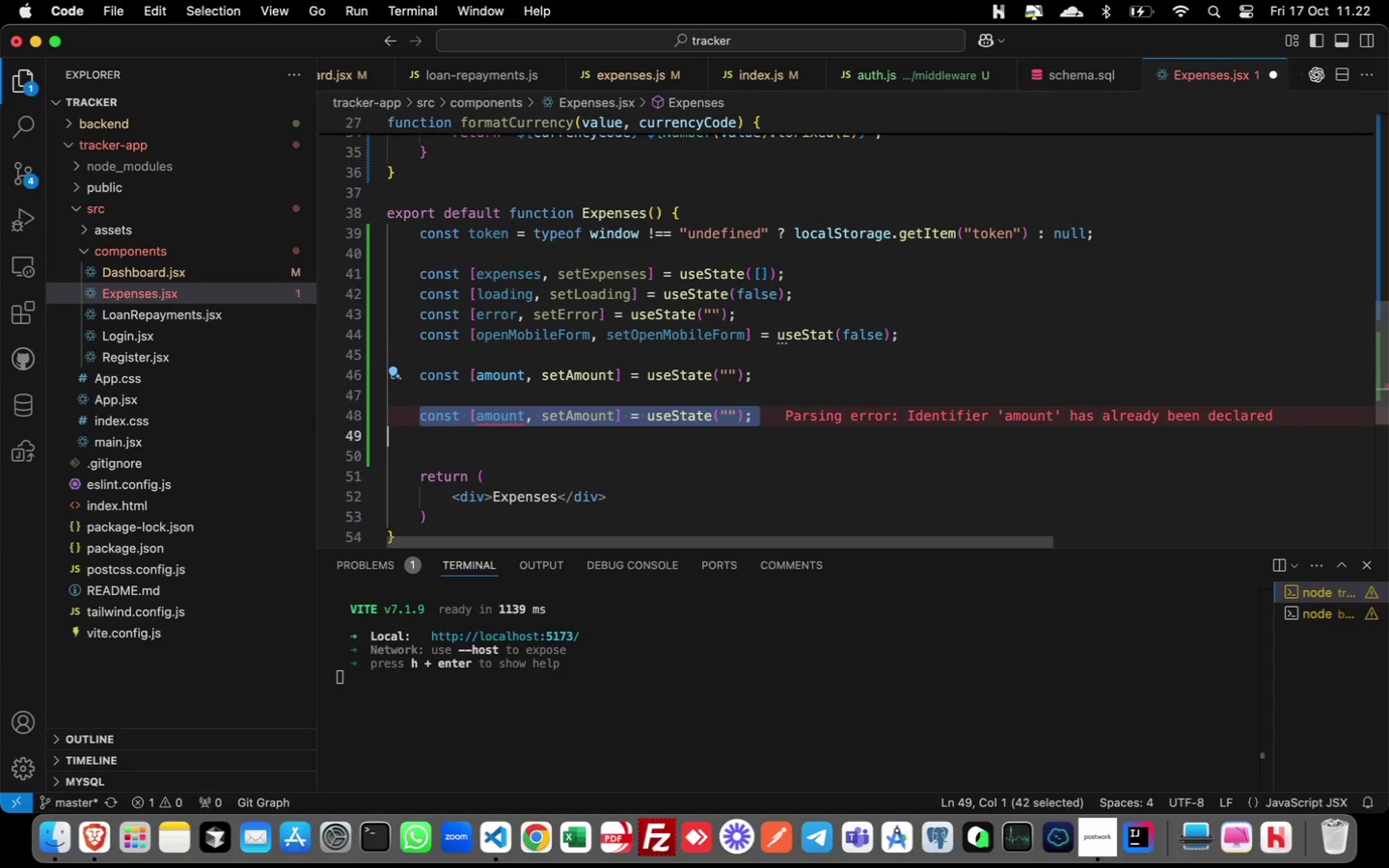 
key(Alt+Shift+ArrowDown)
 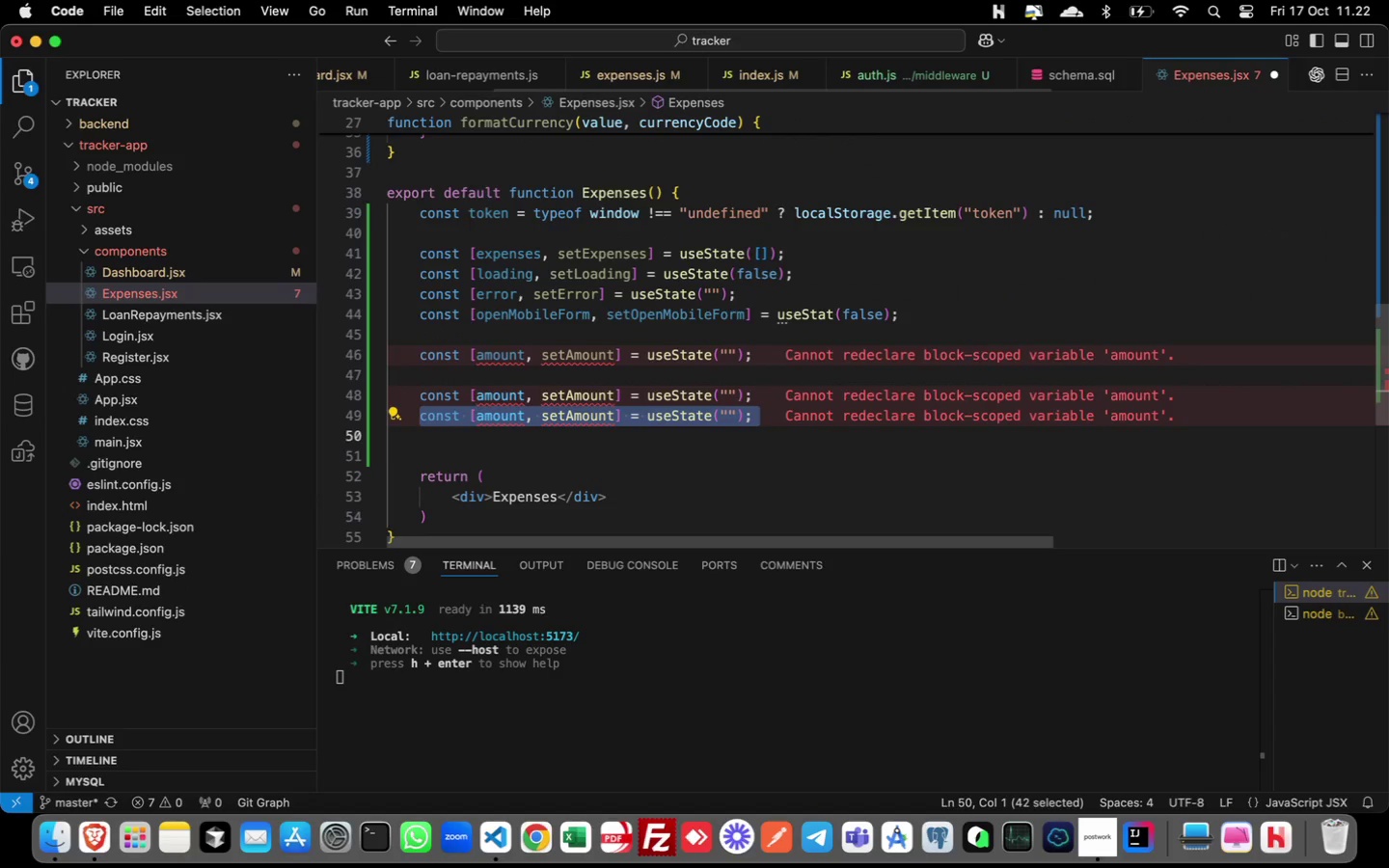 
key(ArrowUp)
 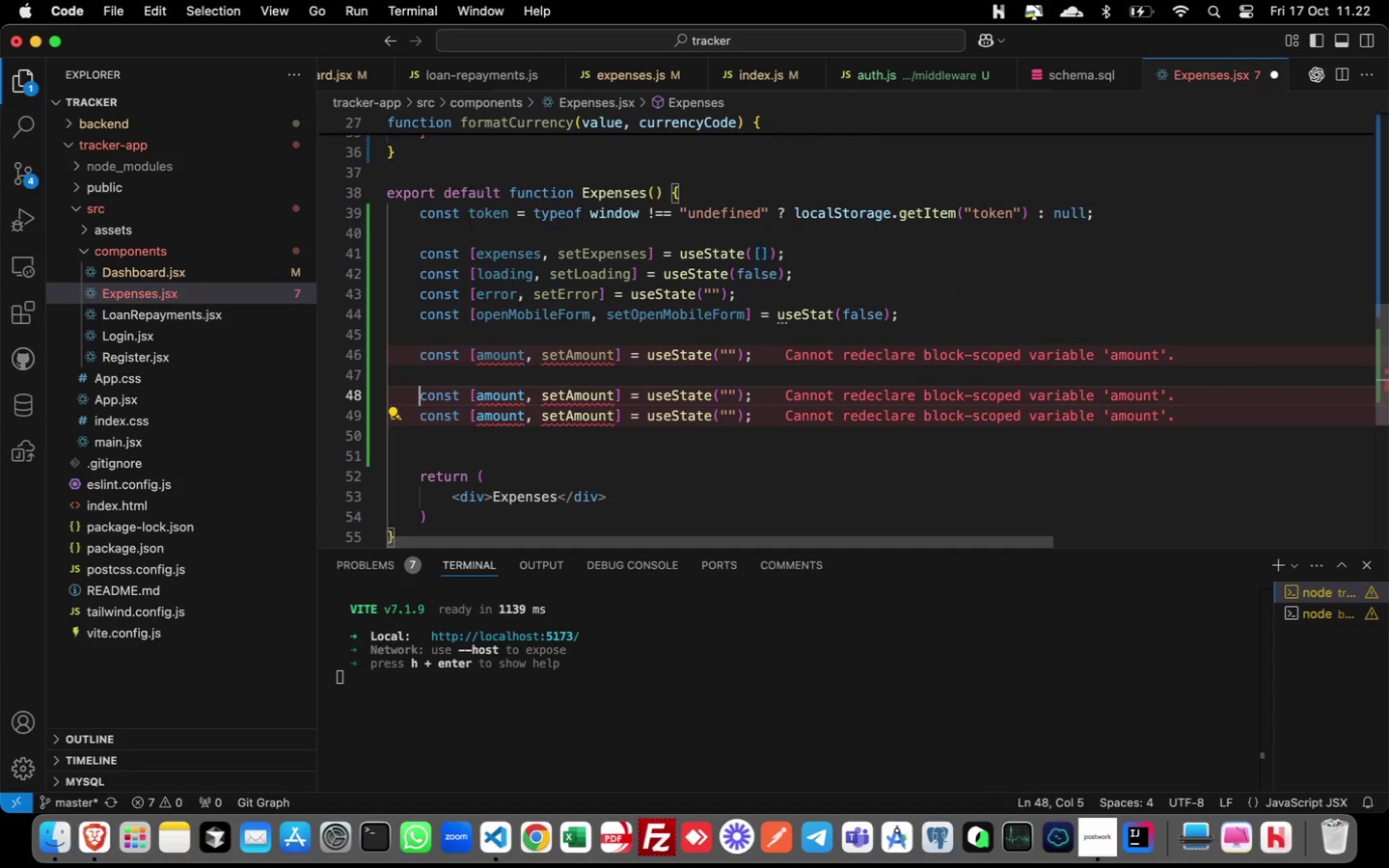 
key(ArrowUp)
 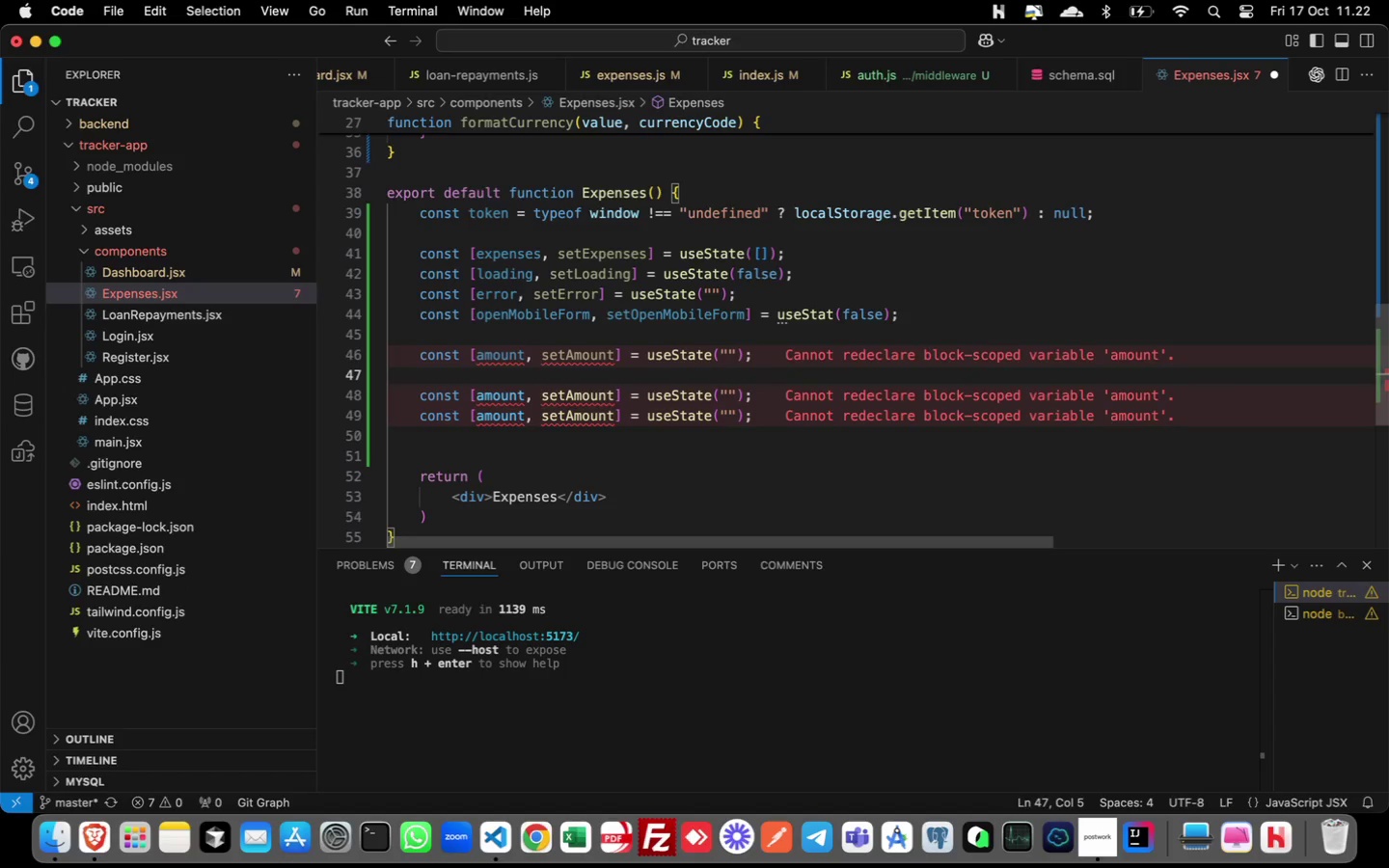 
key(Meta+X)
 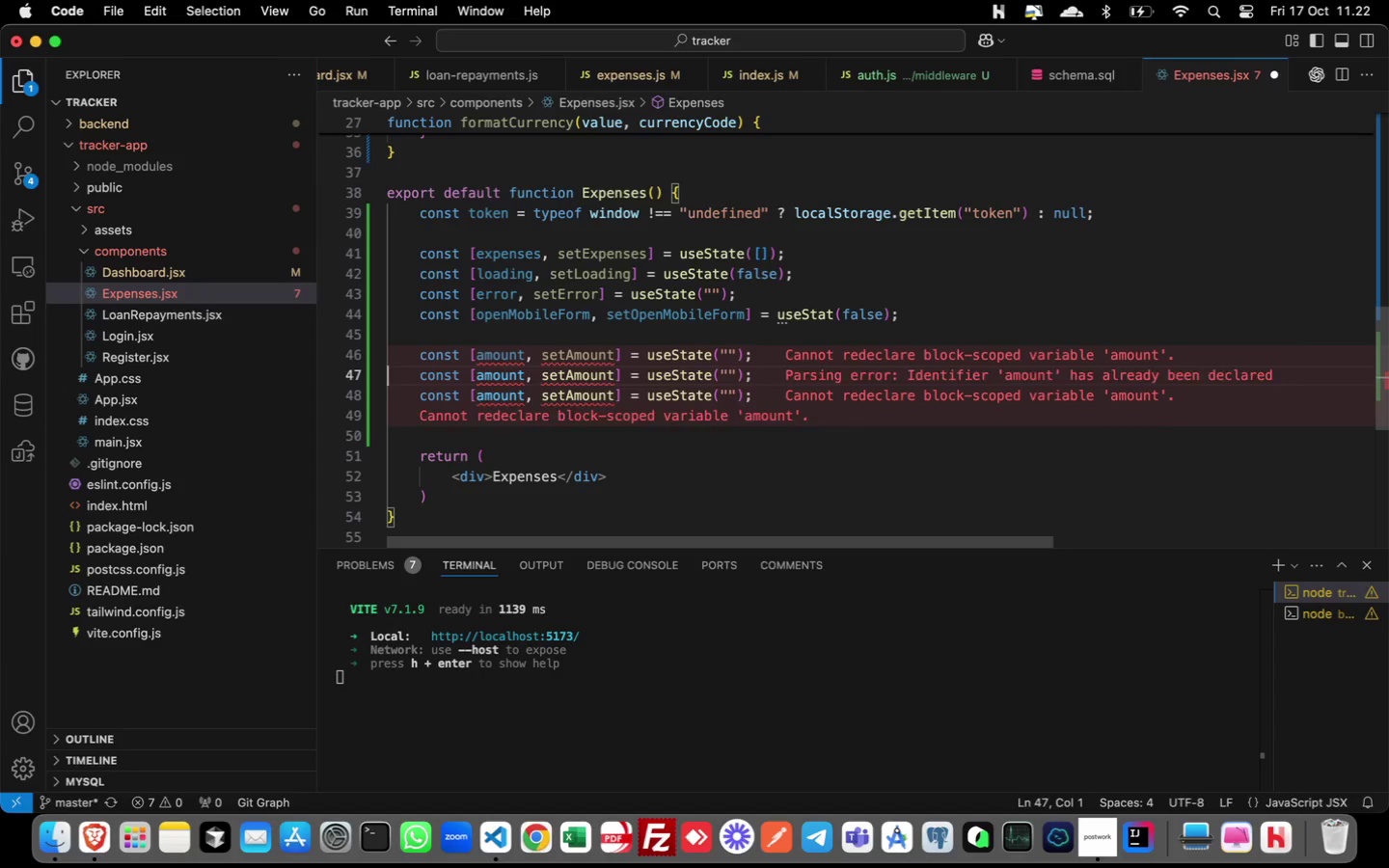 
key(ArrowDown)
 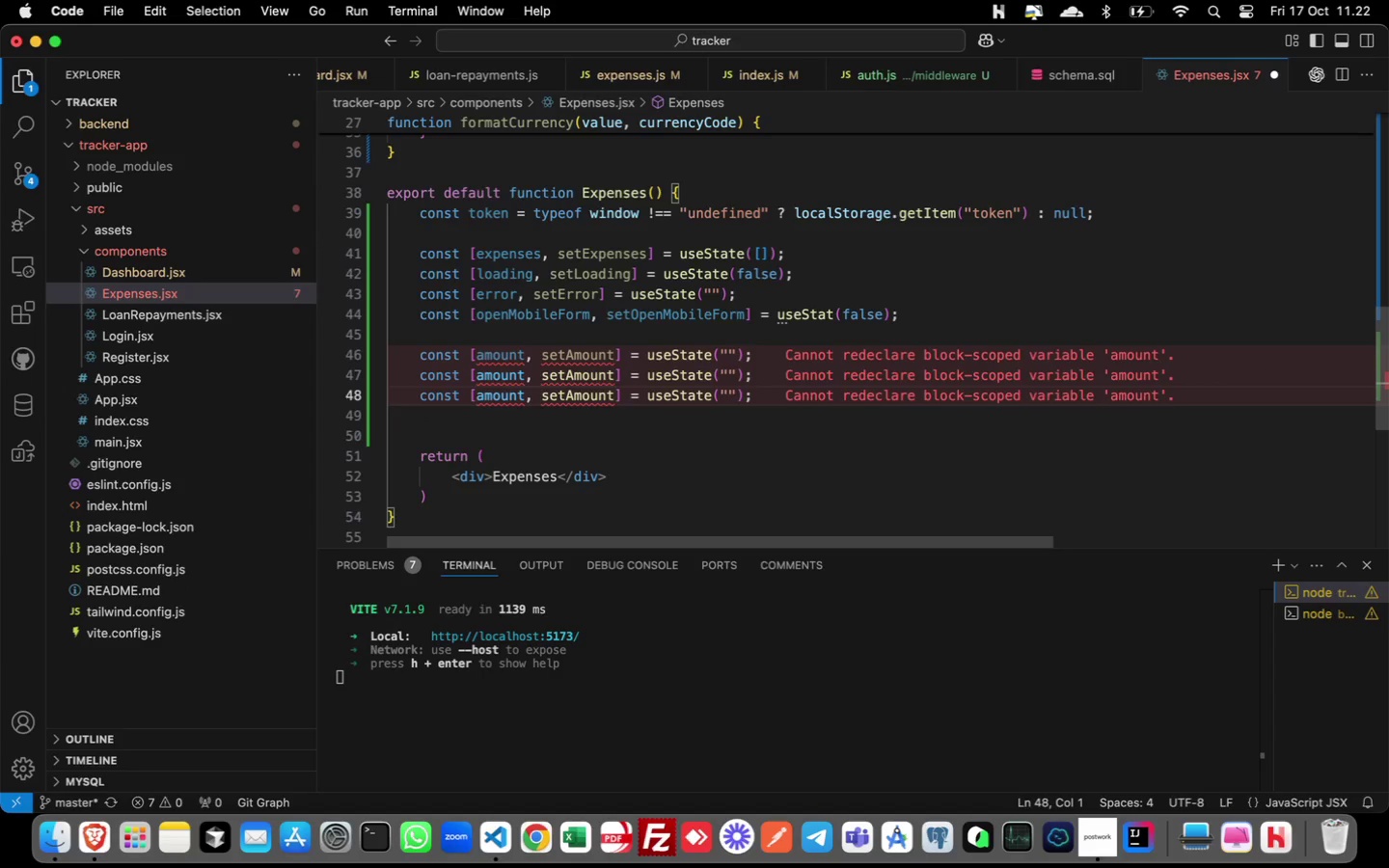 
key(ArrowUp)
 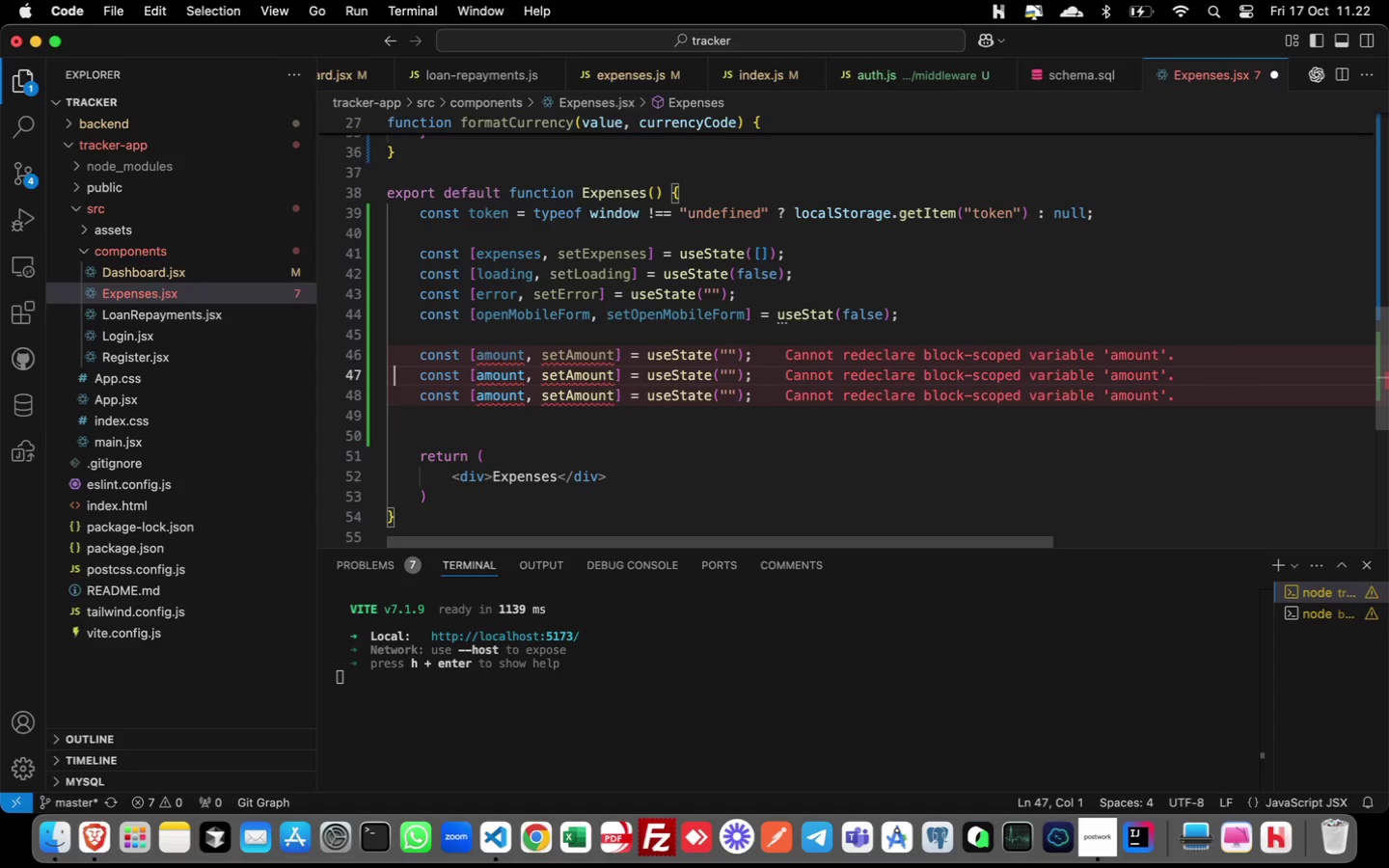 
key(ArrowRight)
 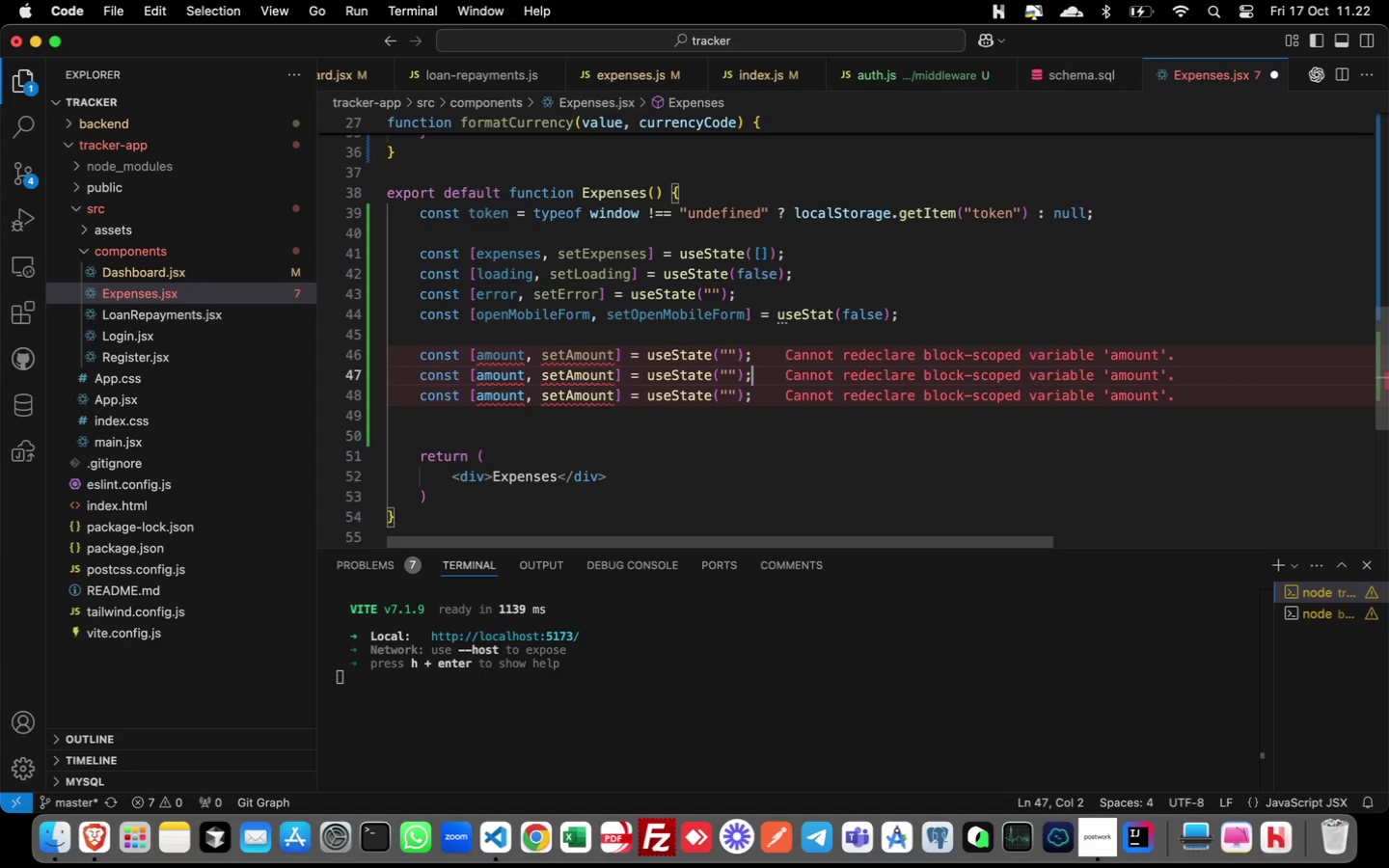 
key(Meta+ArrowRight)
 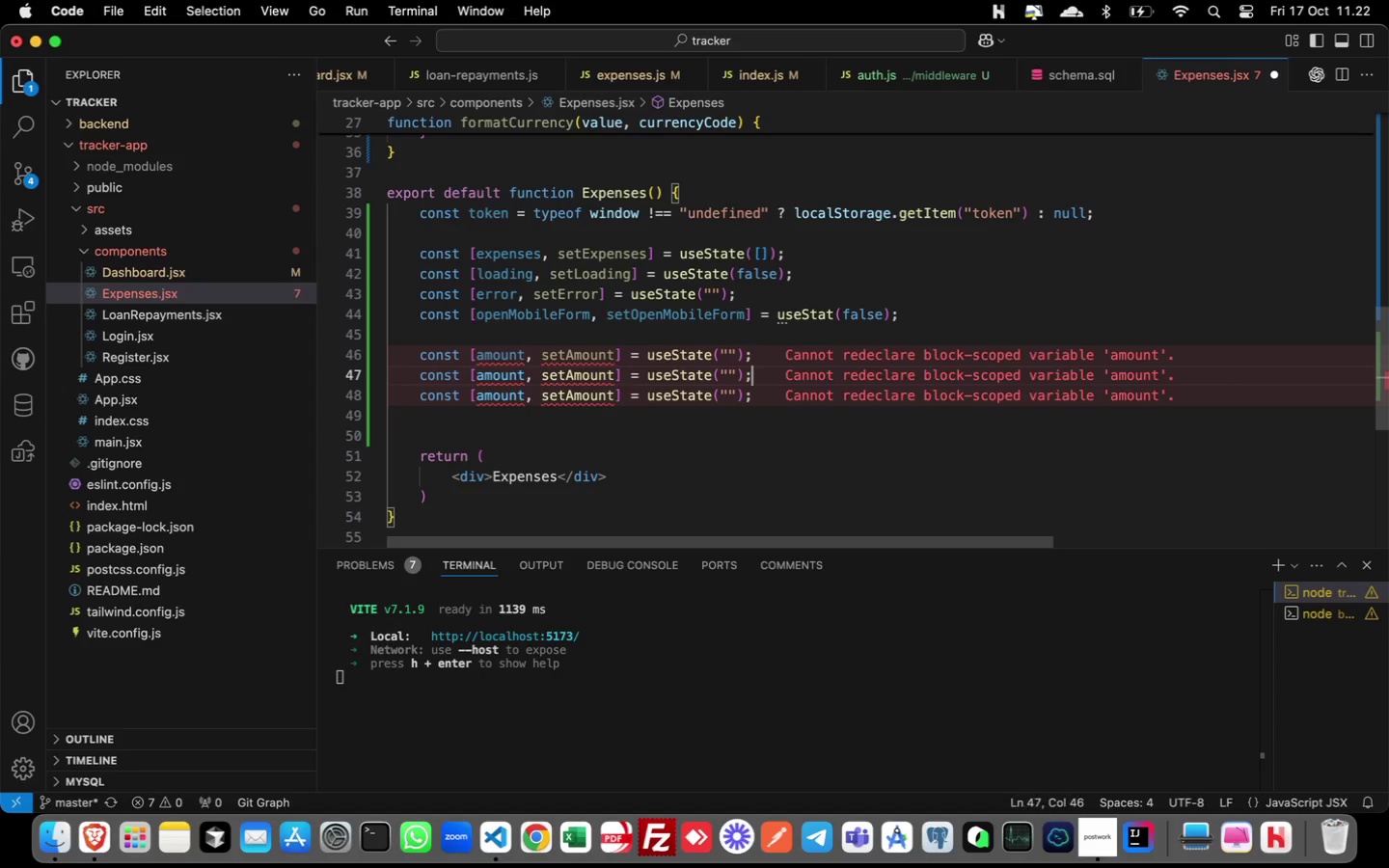 
hold_key(key=ArrowLeft, duration=1.51)
 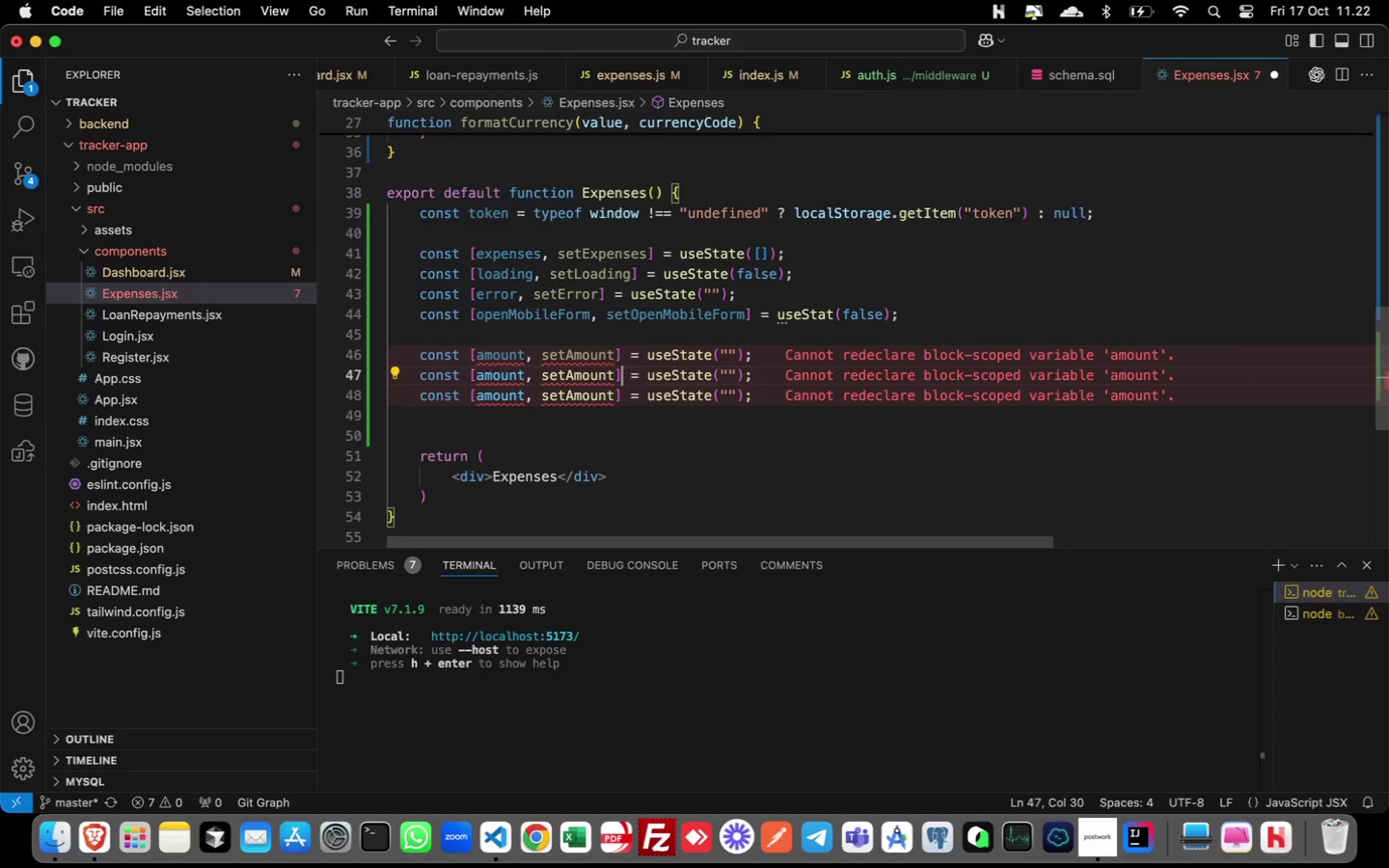 
hold_key(key=ArrowLeft, duration=1.27)
 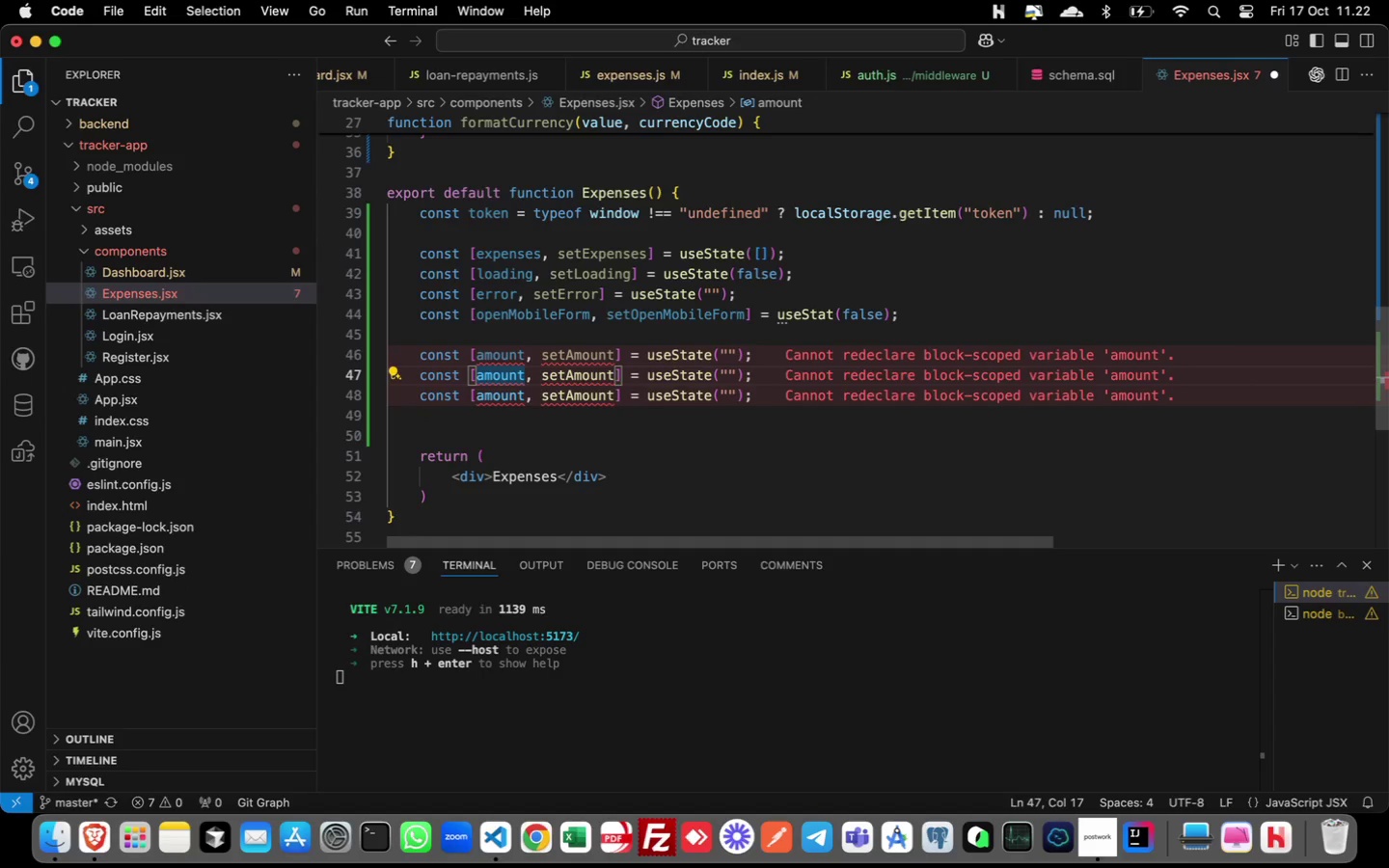 
key(ArrowRight)
 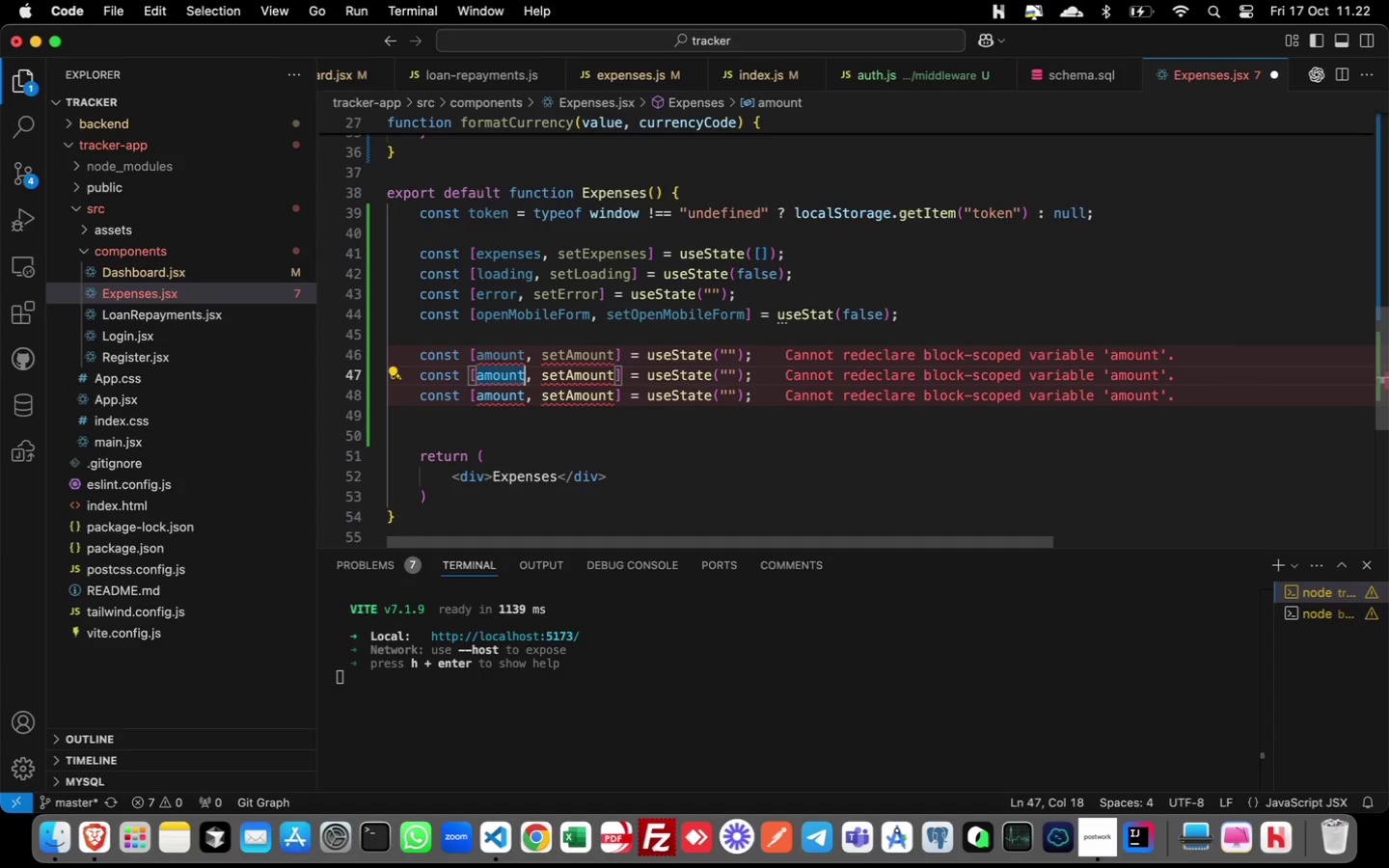 
key(Backspace)
key(Backspace)
key(Backspace)
key(Backspace)
key(Backspace)
key(Backspace)
type(currency)
 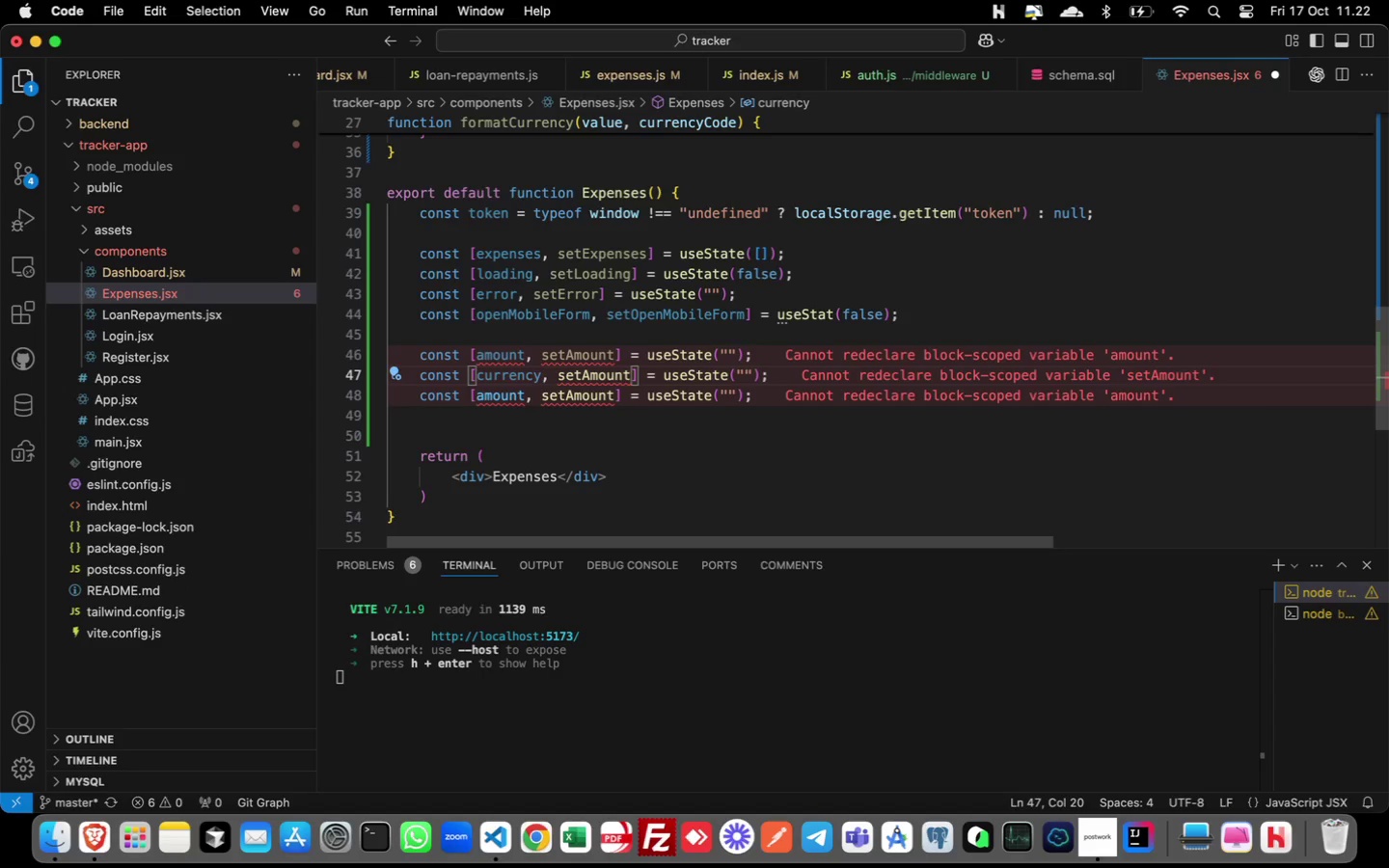 
key(Meta+ArrowRight)
 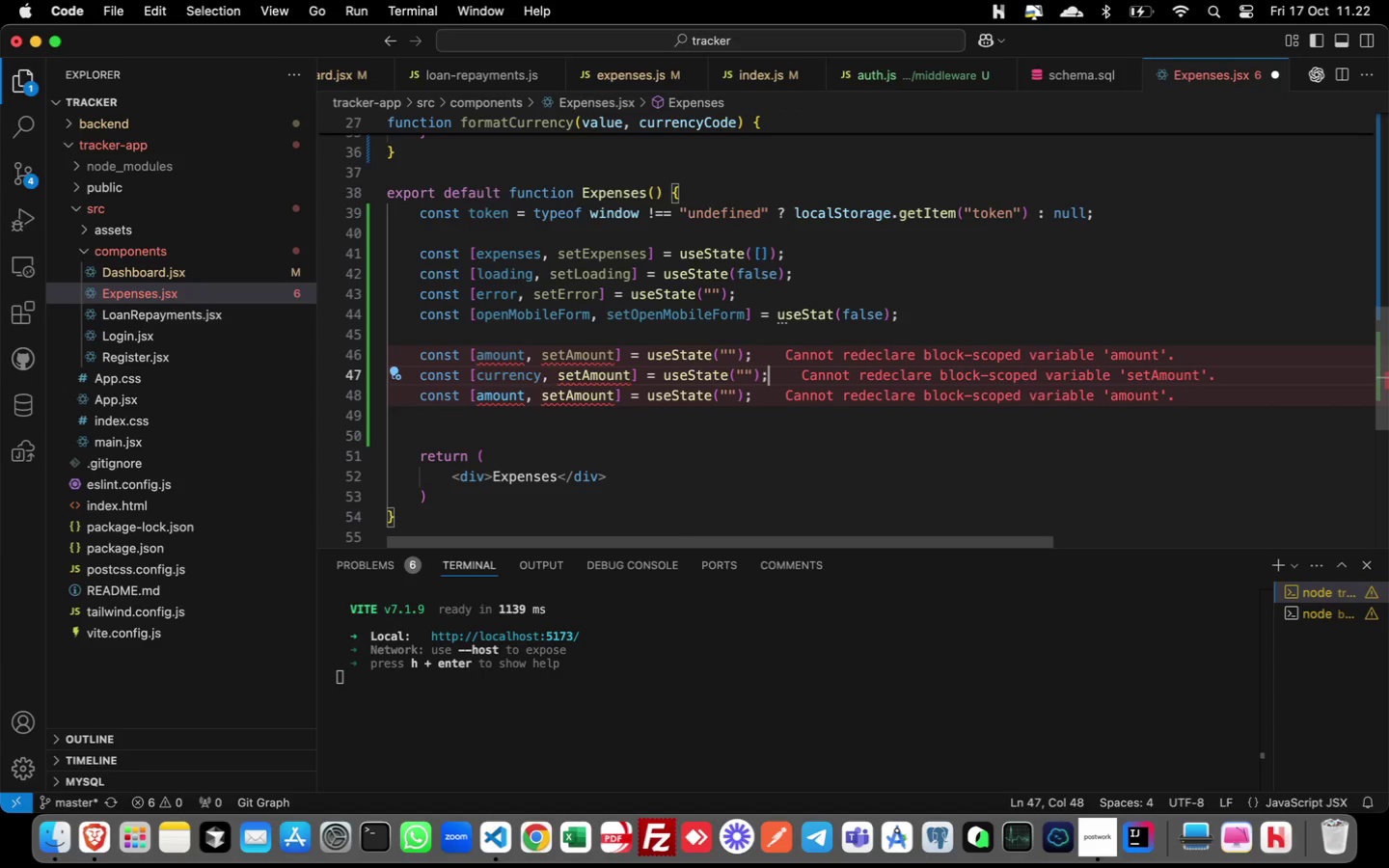 
hold_key(key=ArrowLeft, duration=1.5)
 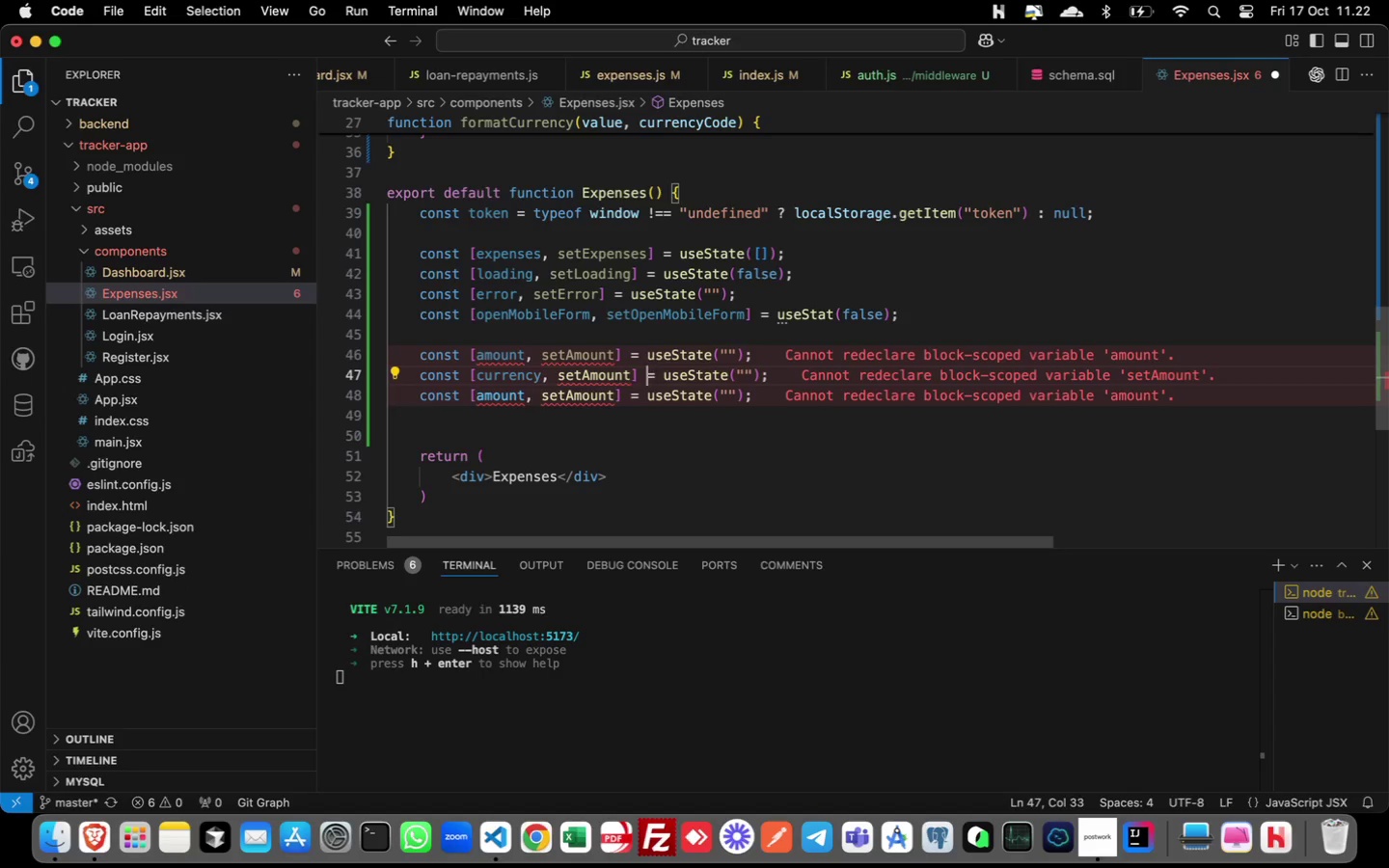 
hold_key(key=ArrowLeft, duration=0.32)
 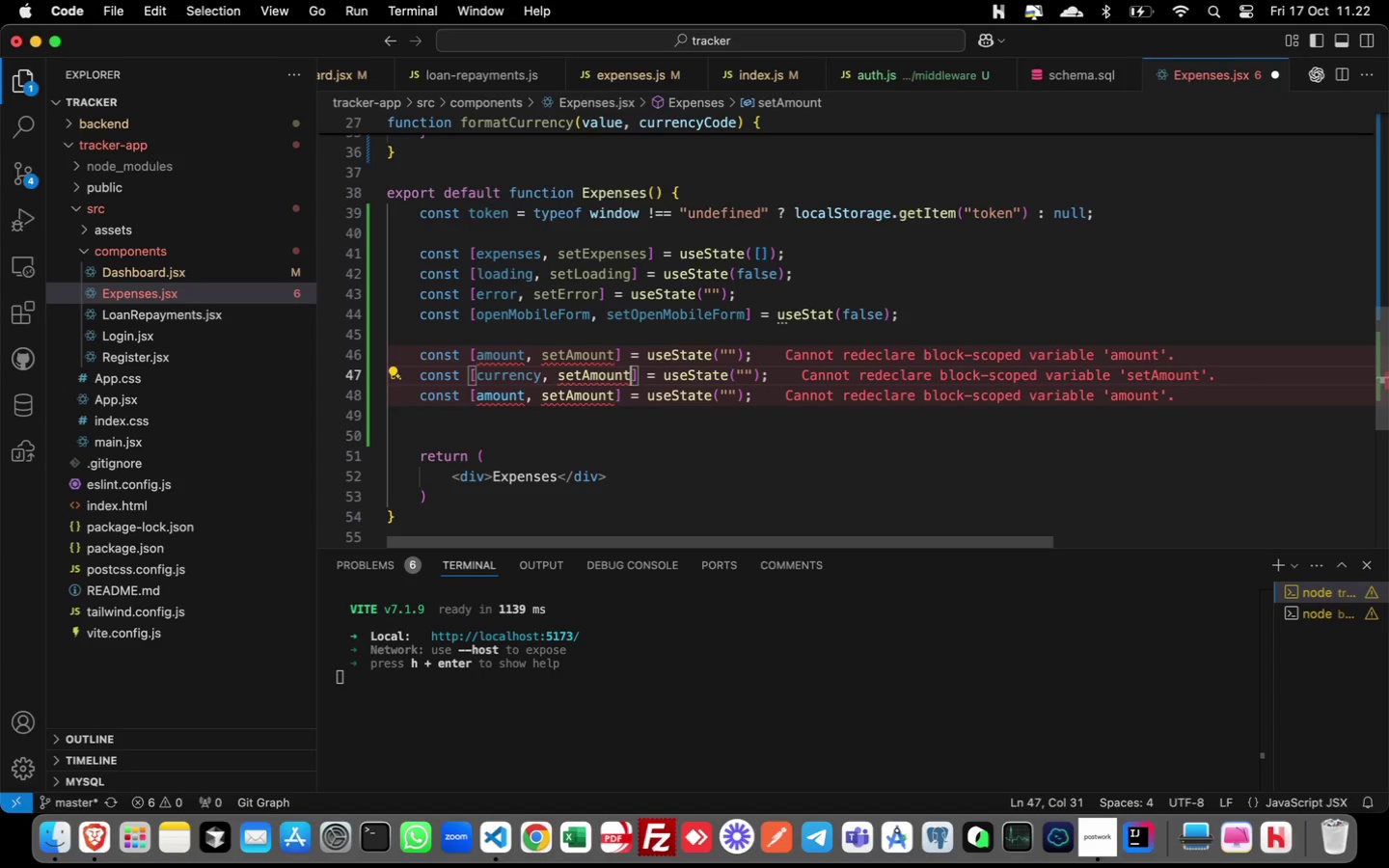 
key(Backspace)
key(Backspace)
key(Backspace)
key(Backspace)
key(Backspace)
key(Backspace)
type(Cu)
key(Backspace)
type(urrency)
 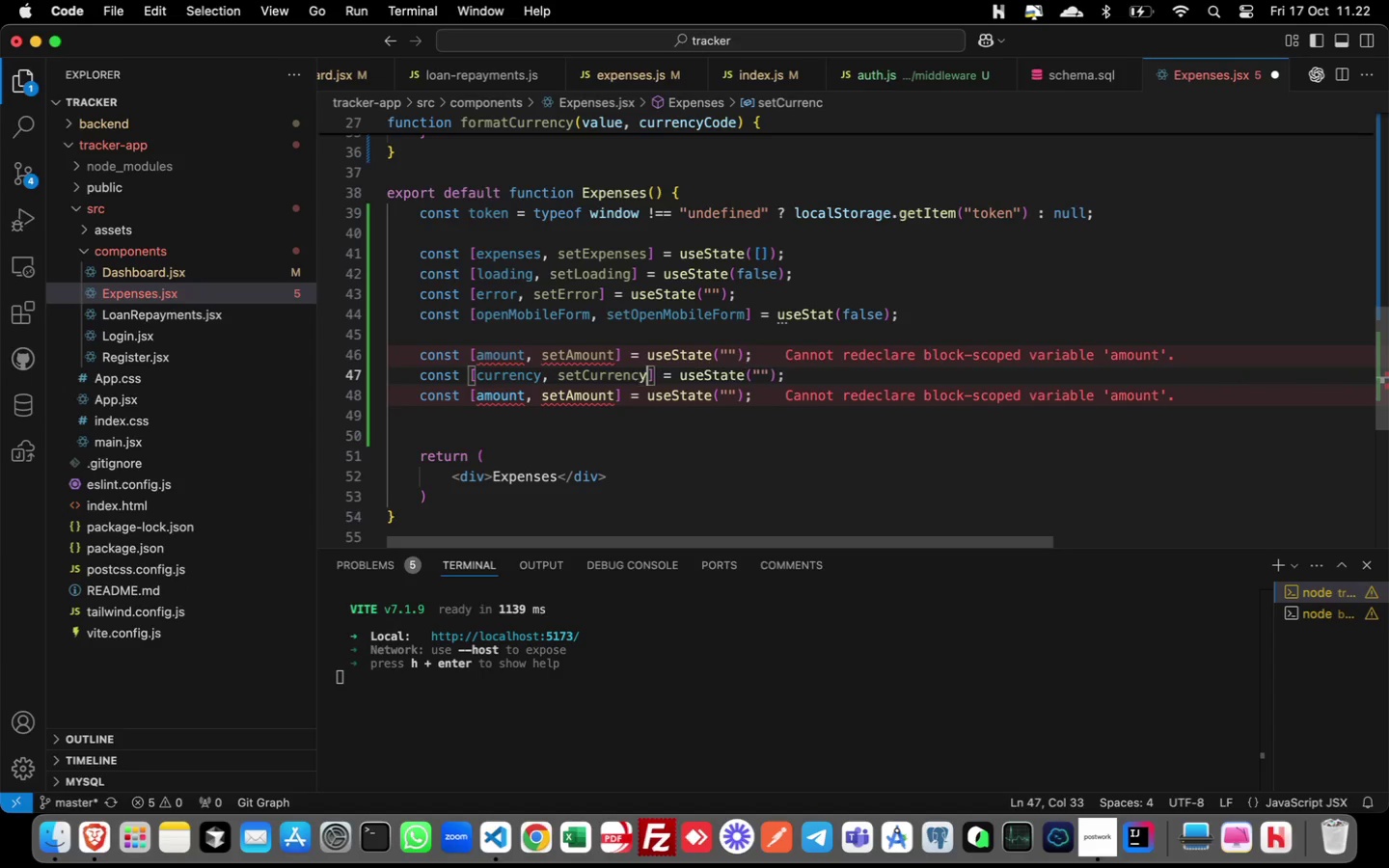 
key(ArrowRight)
 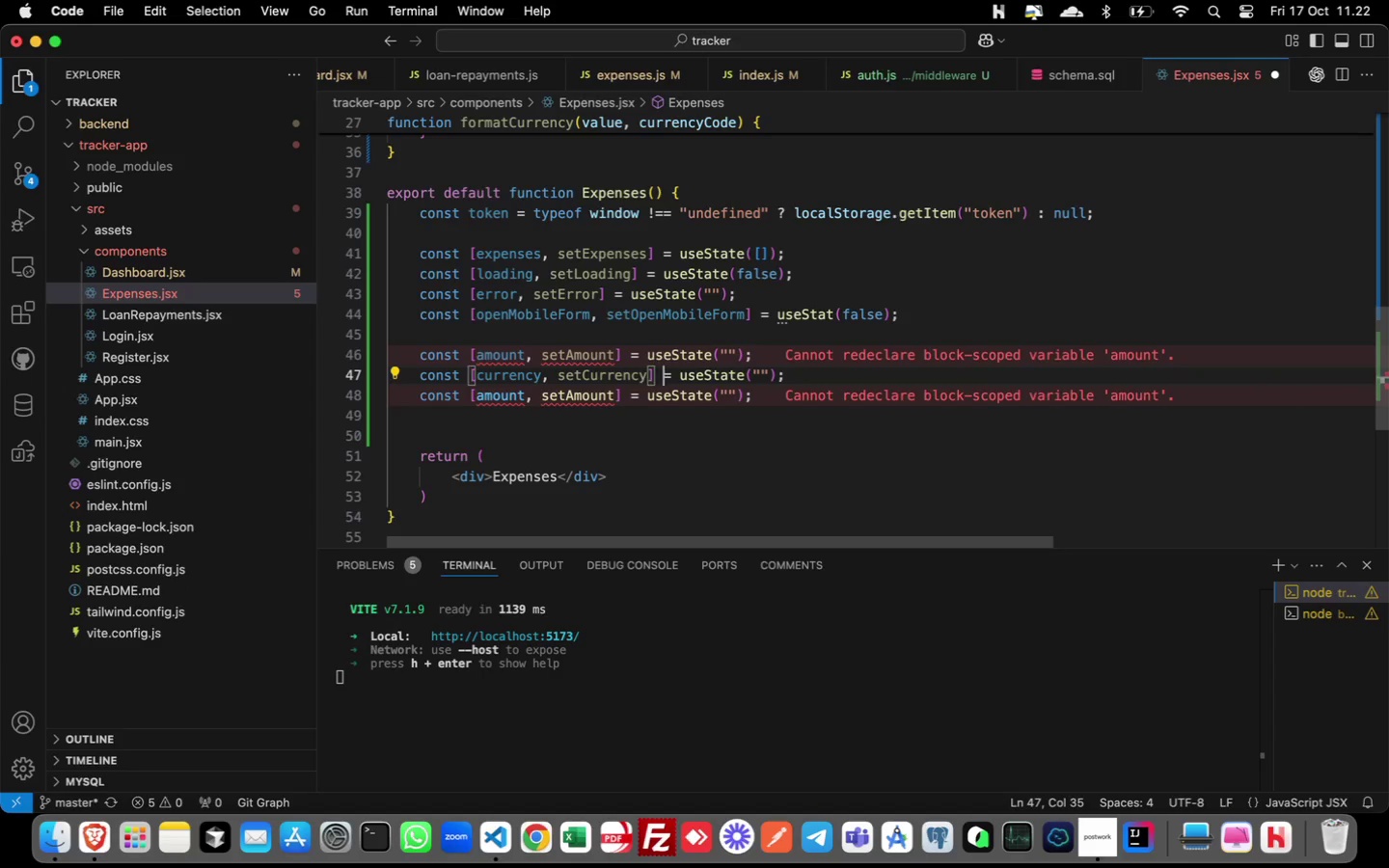 
key(ArrowRight)
 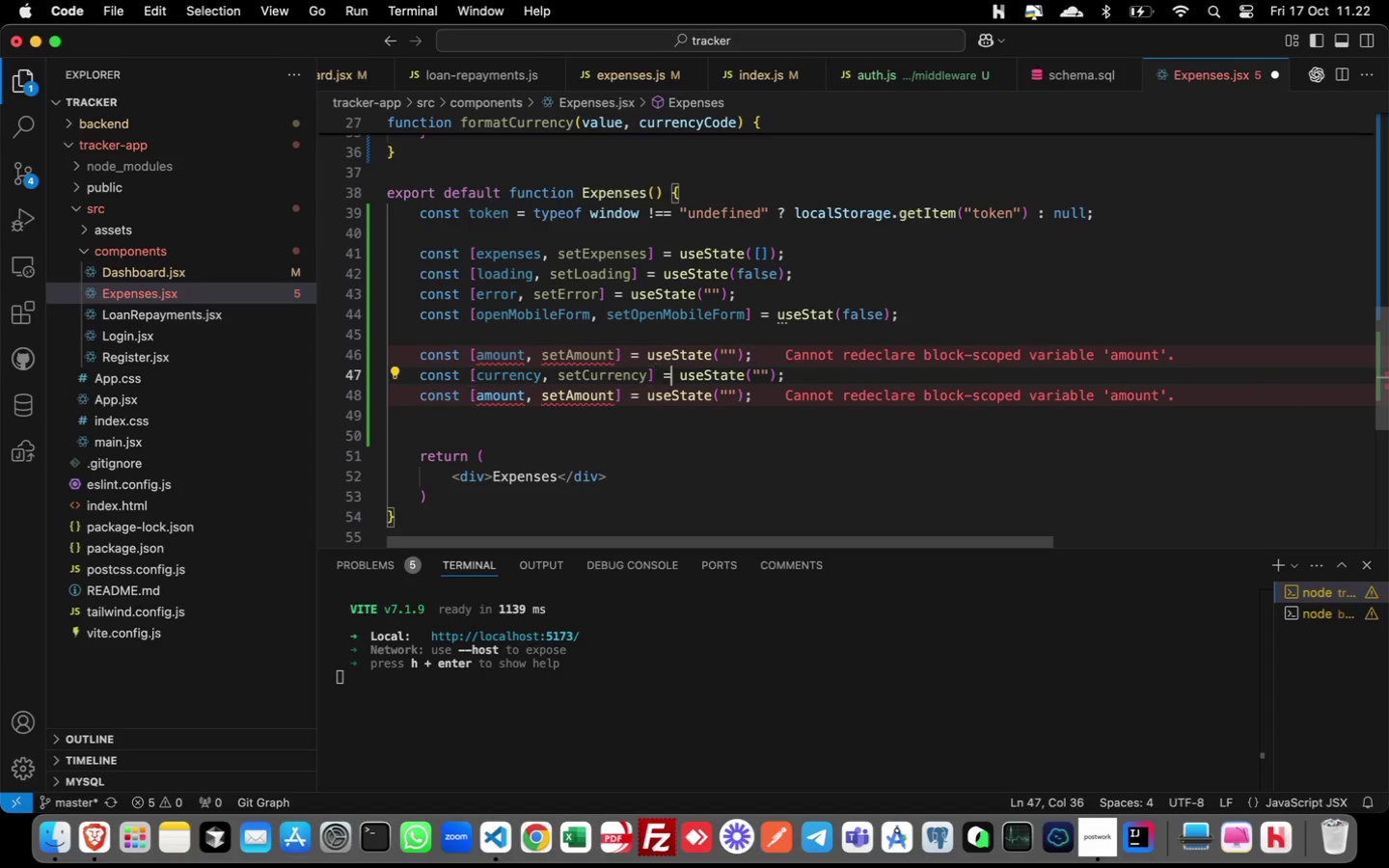 
key(ArrowRight)
 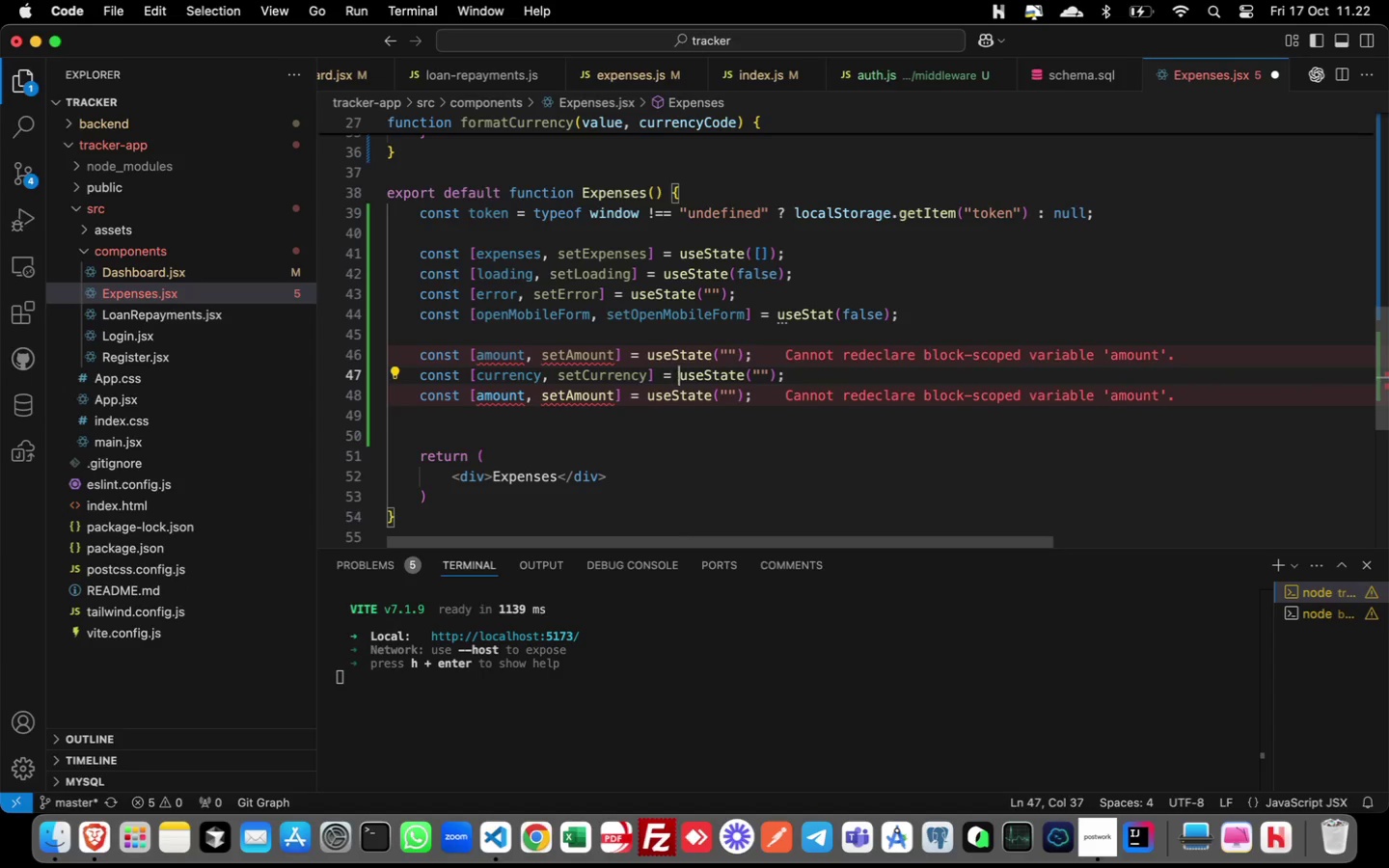 
key(ArrowRight)
 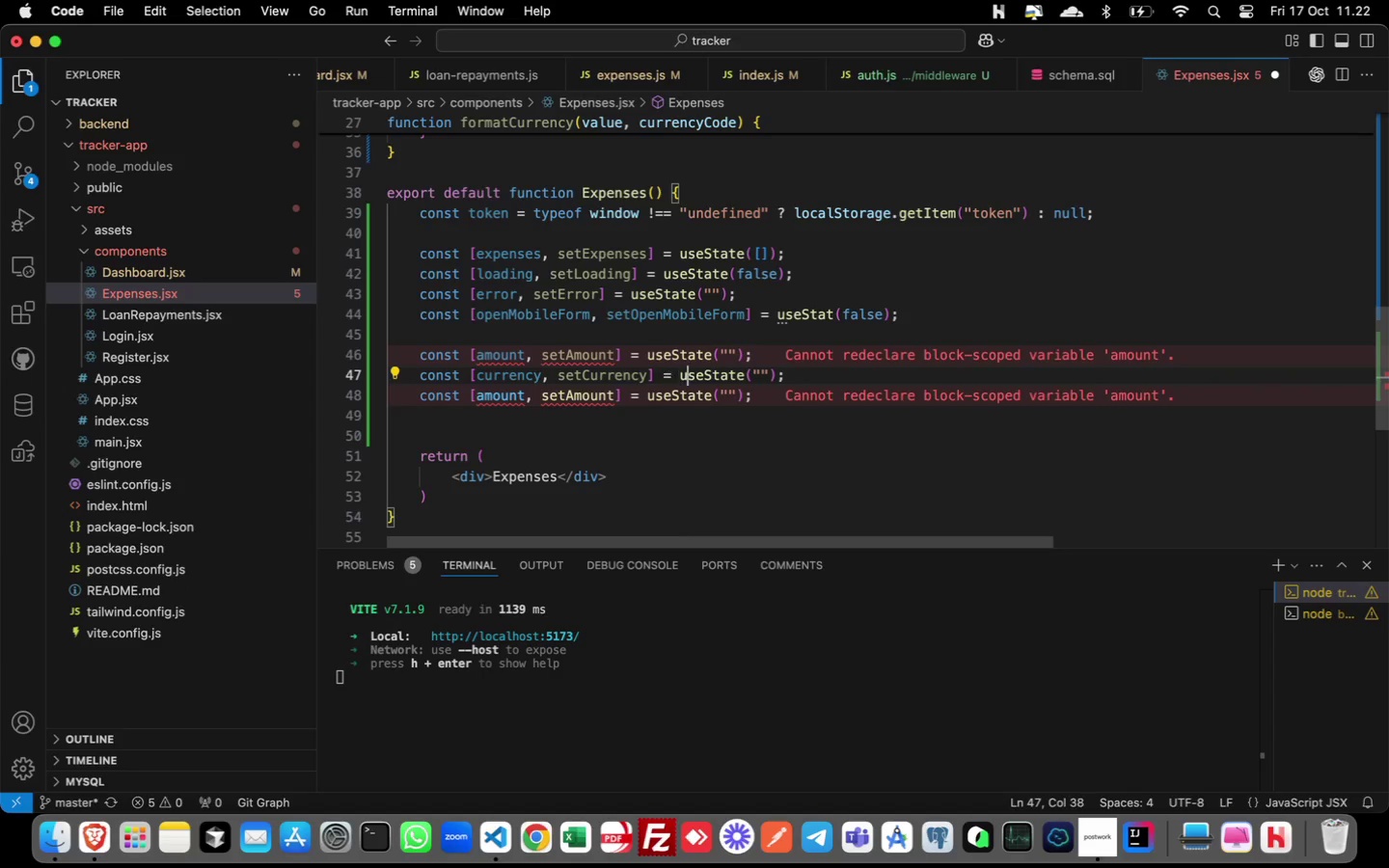 
key(ArrowRight)
 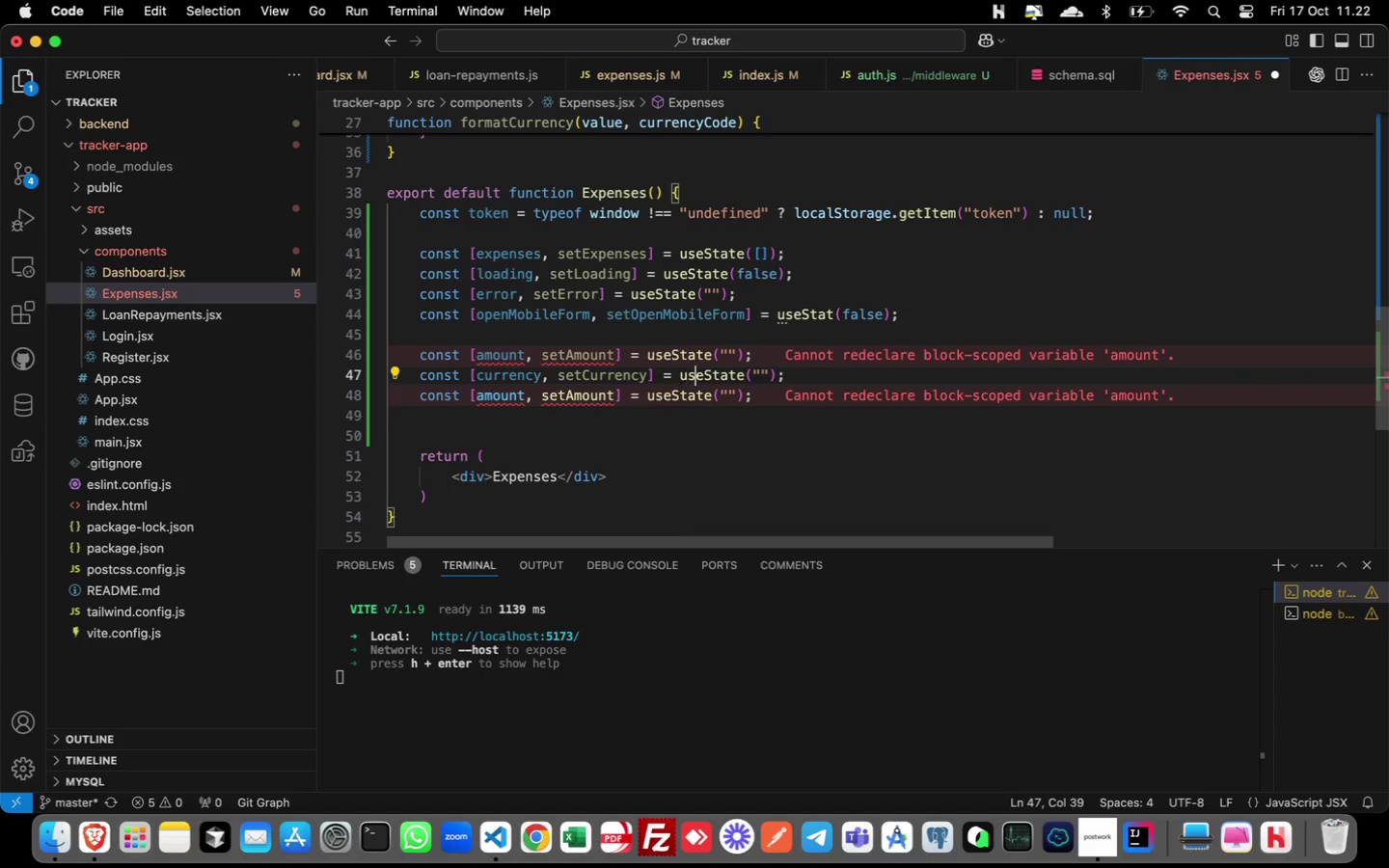 
key(ArrowRight)
 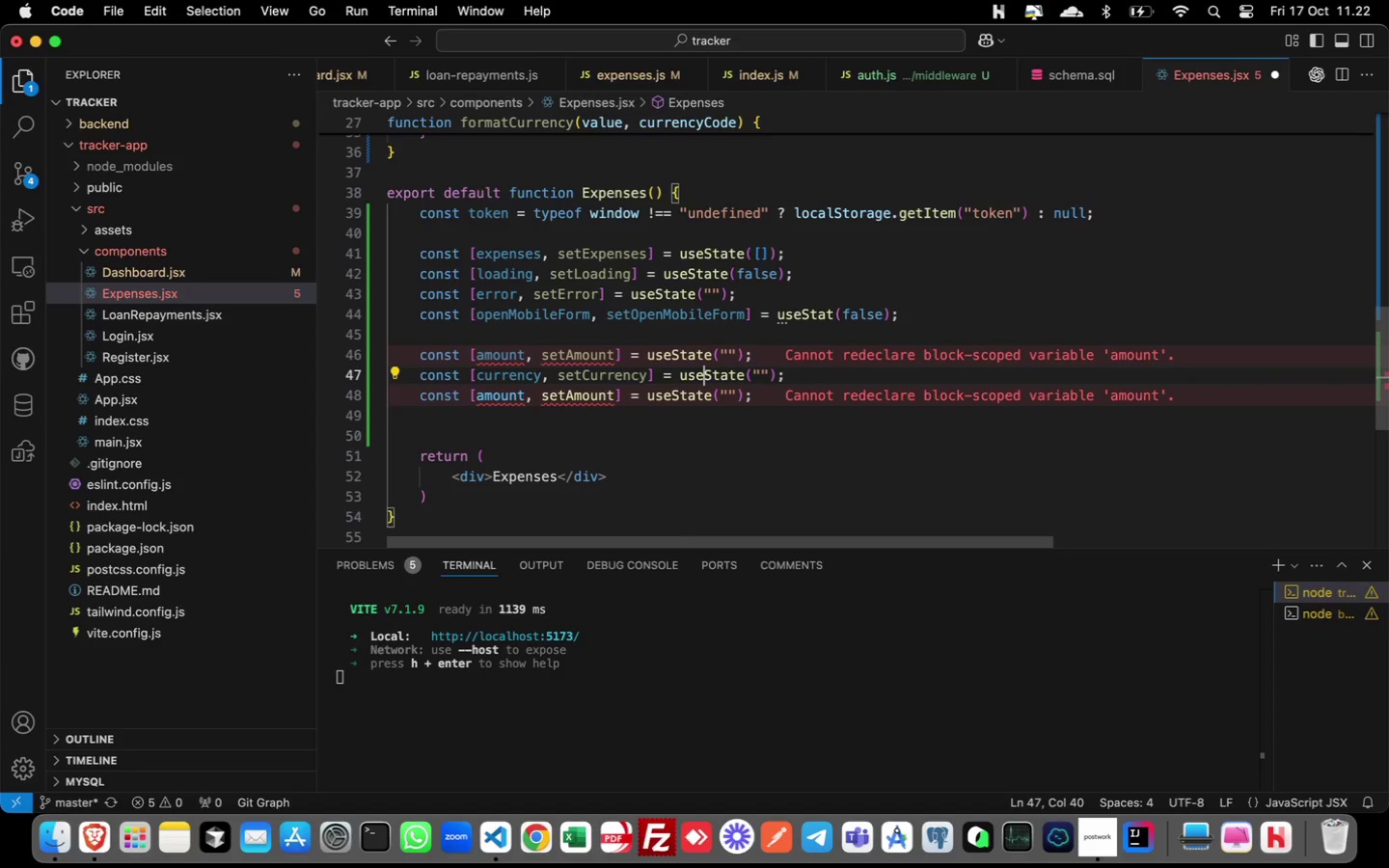 
key(ArrowRight)
 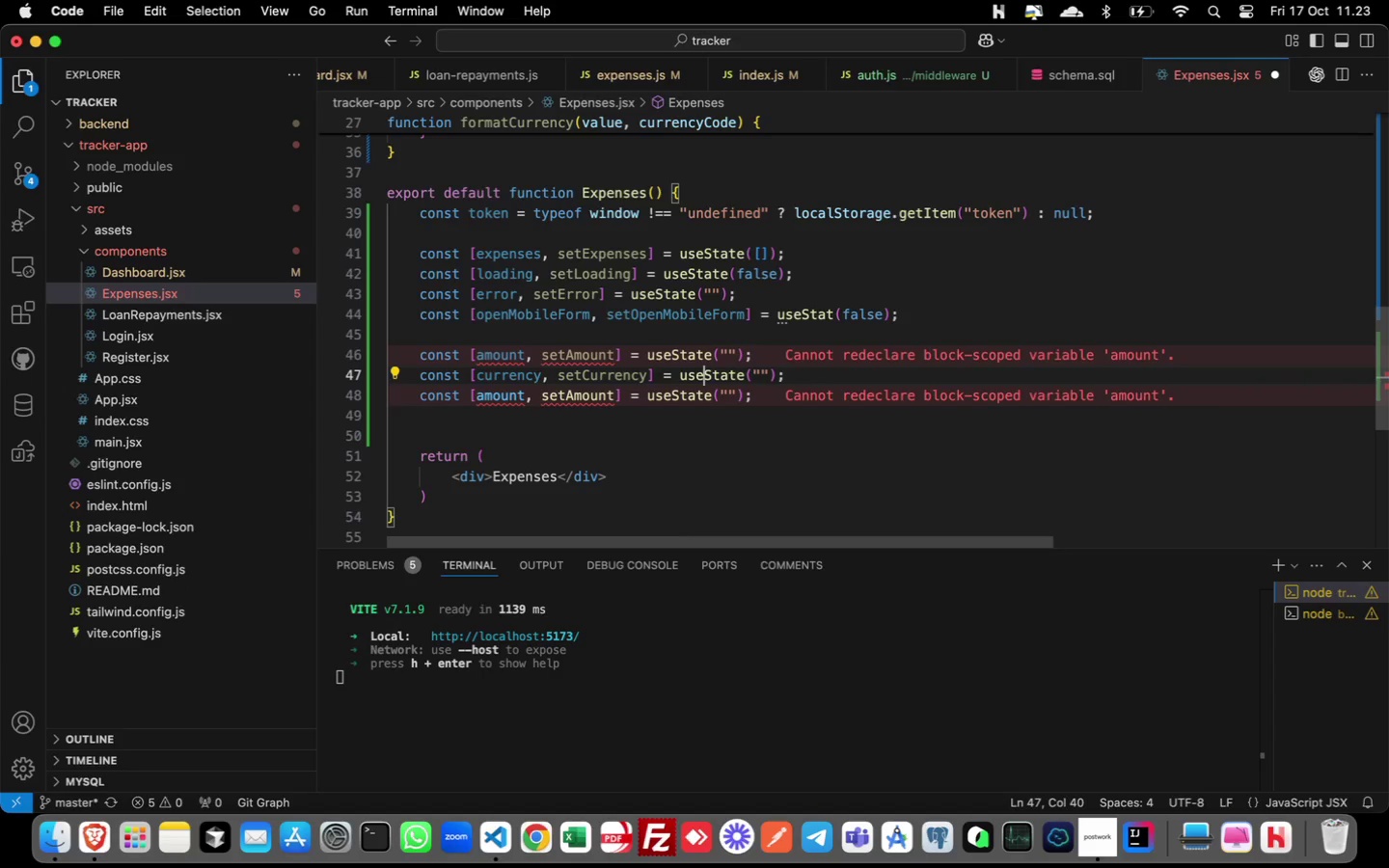 
key(ArrowRight)
 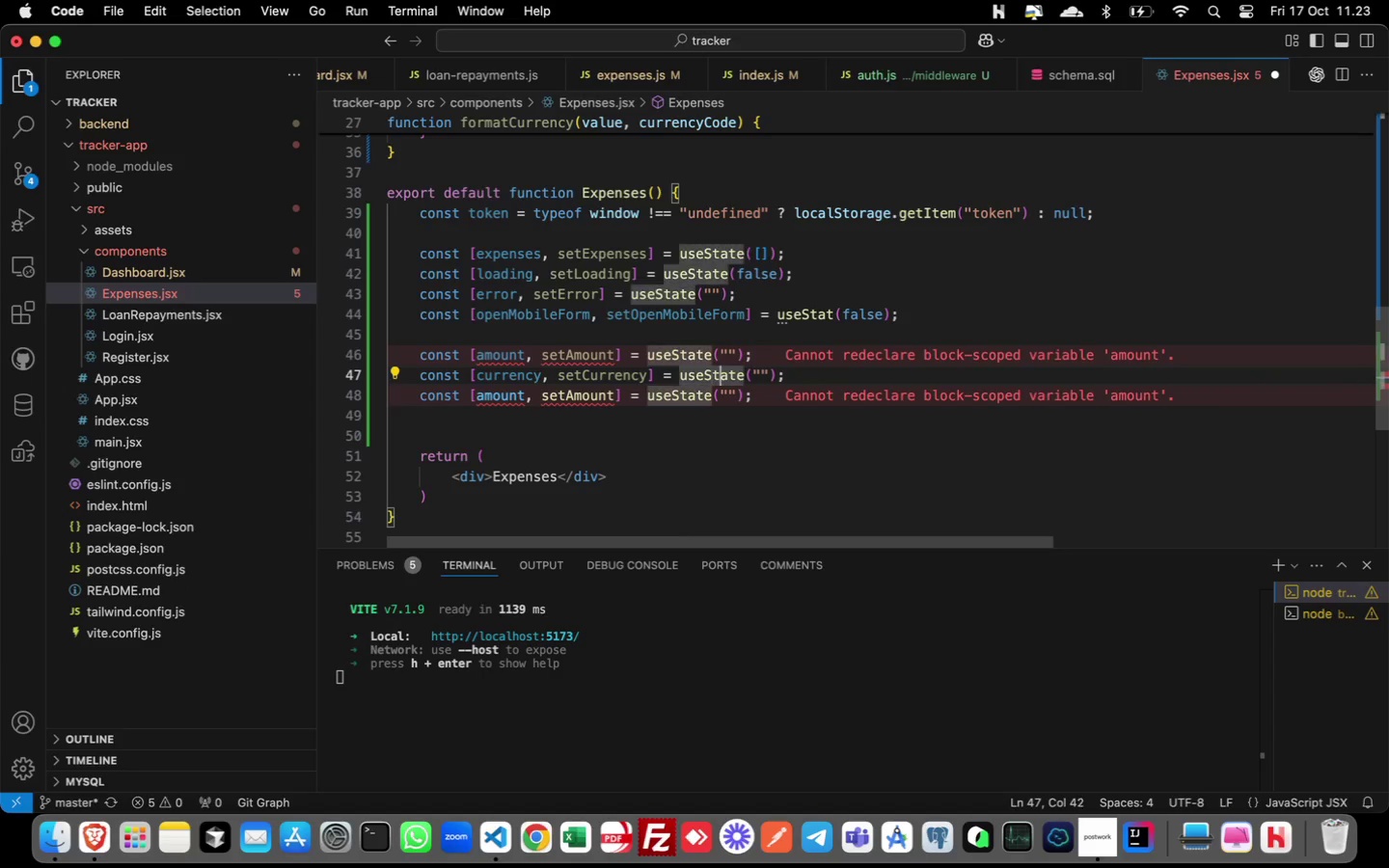 
key(ArrowRight)
 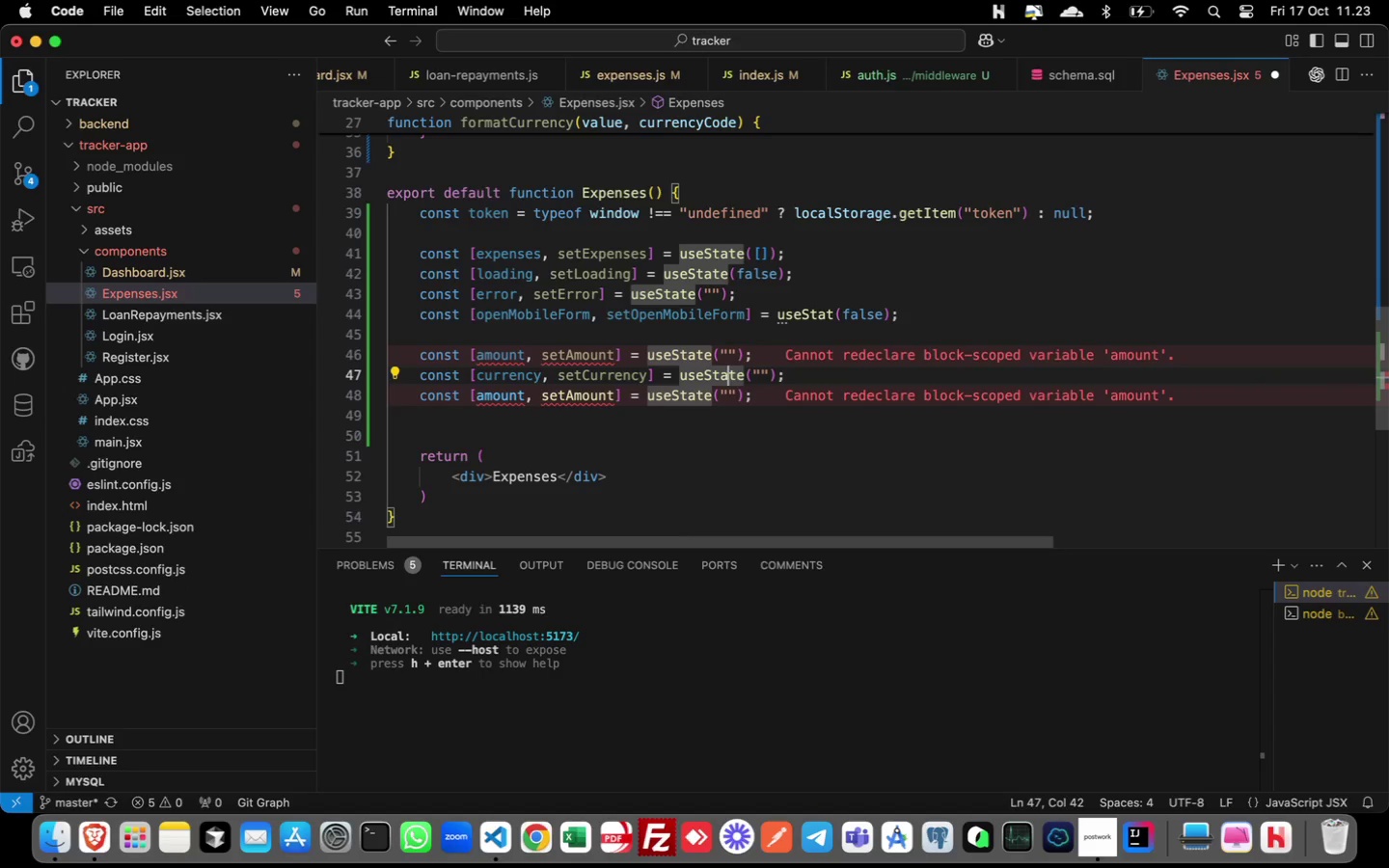 
key(ArrowRight)
 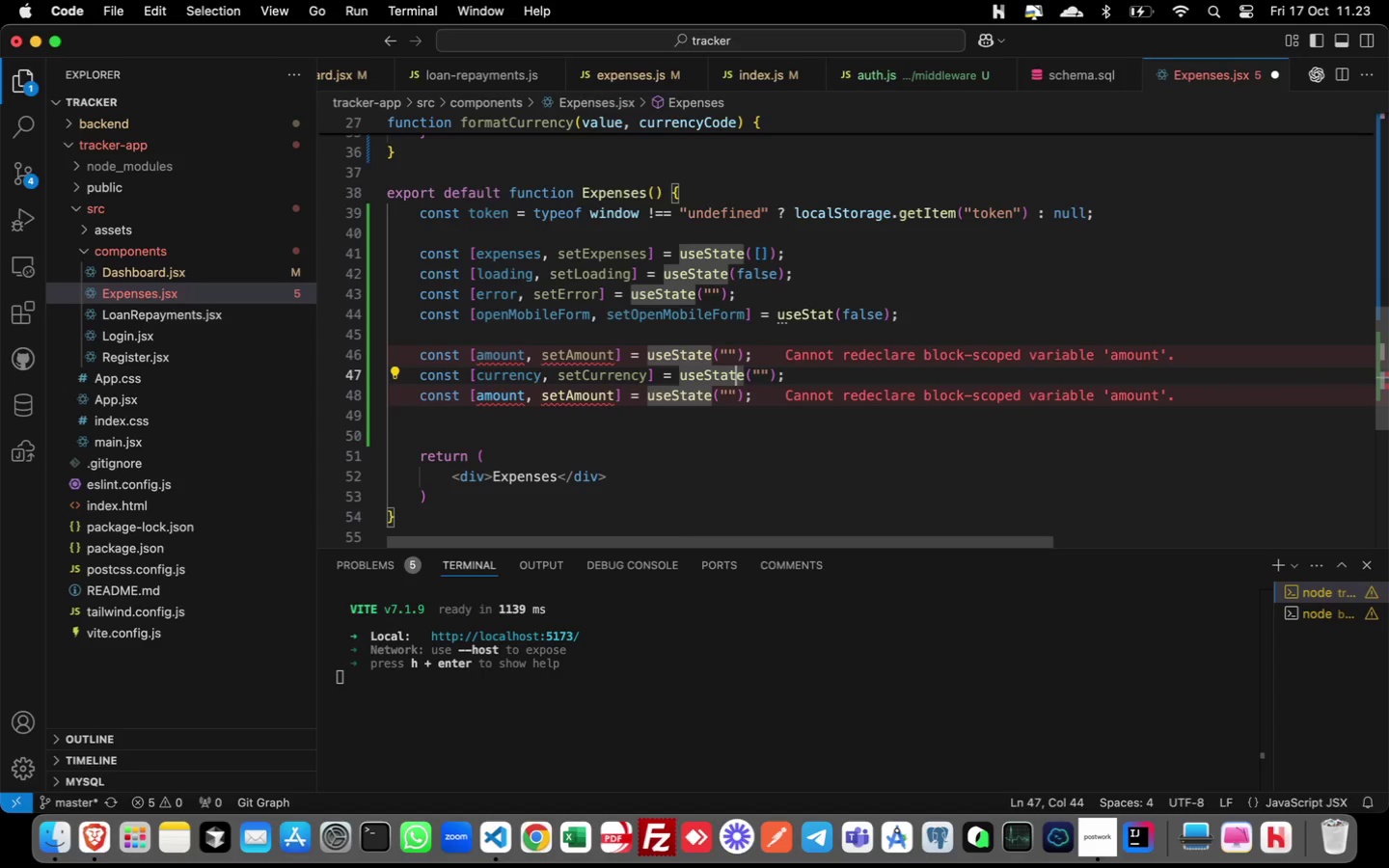 
key(ArrowRight)
 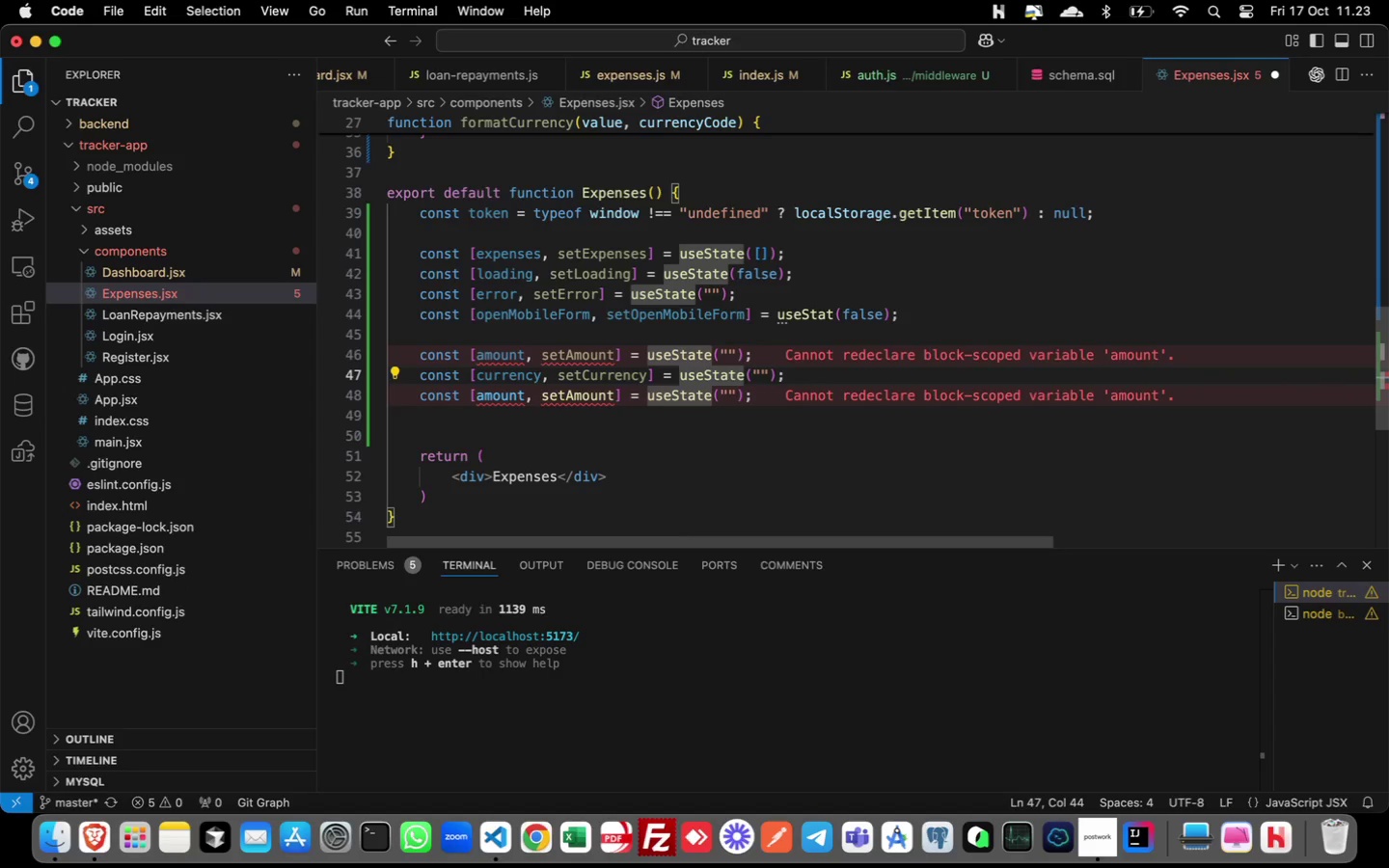 
key(ArrowRight)
 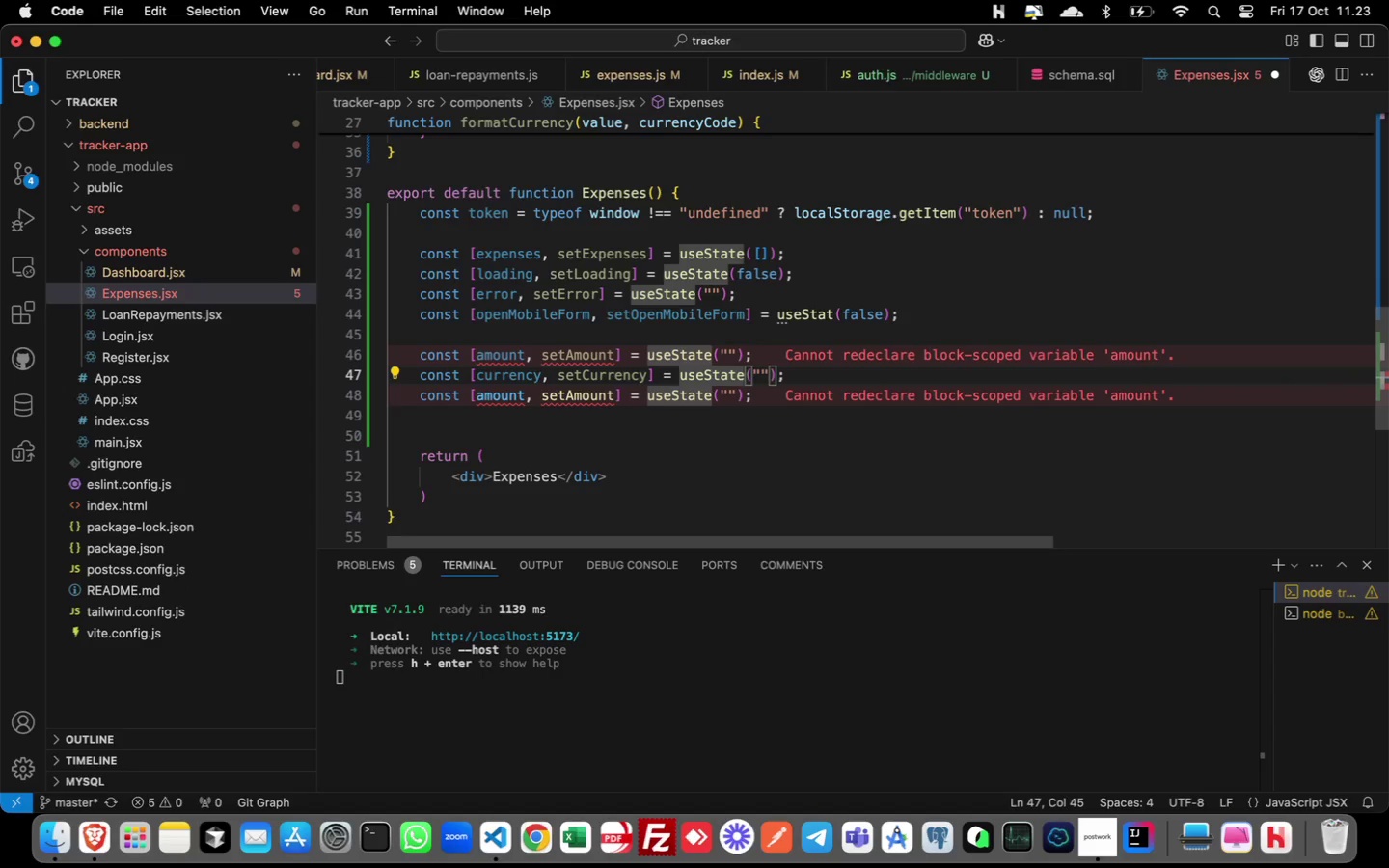 
key(ArrowLeft)
 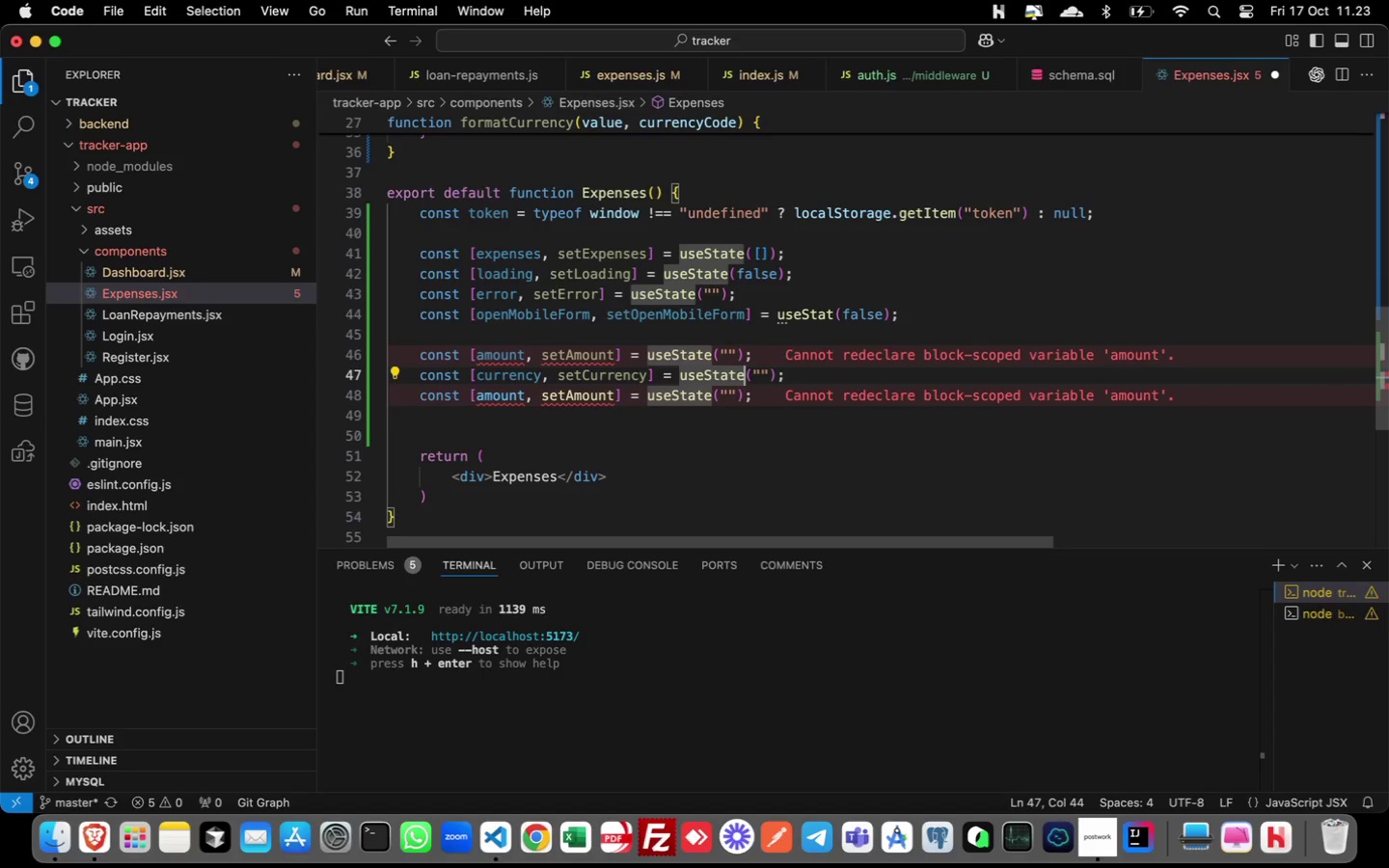 
key(ArrowRight)
 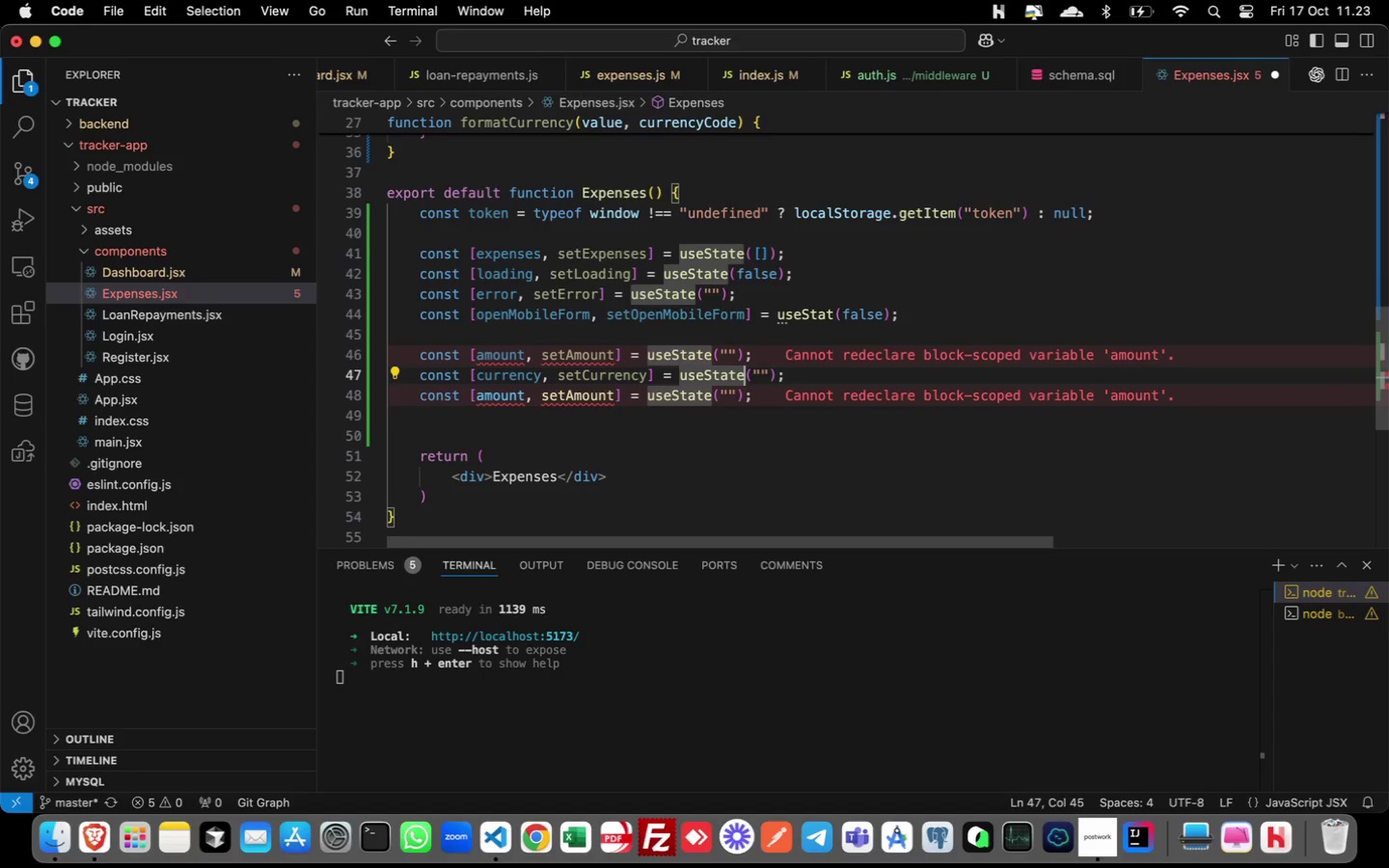 
key(Shift+ArrowRight)
 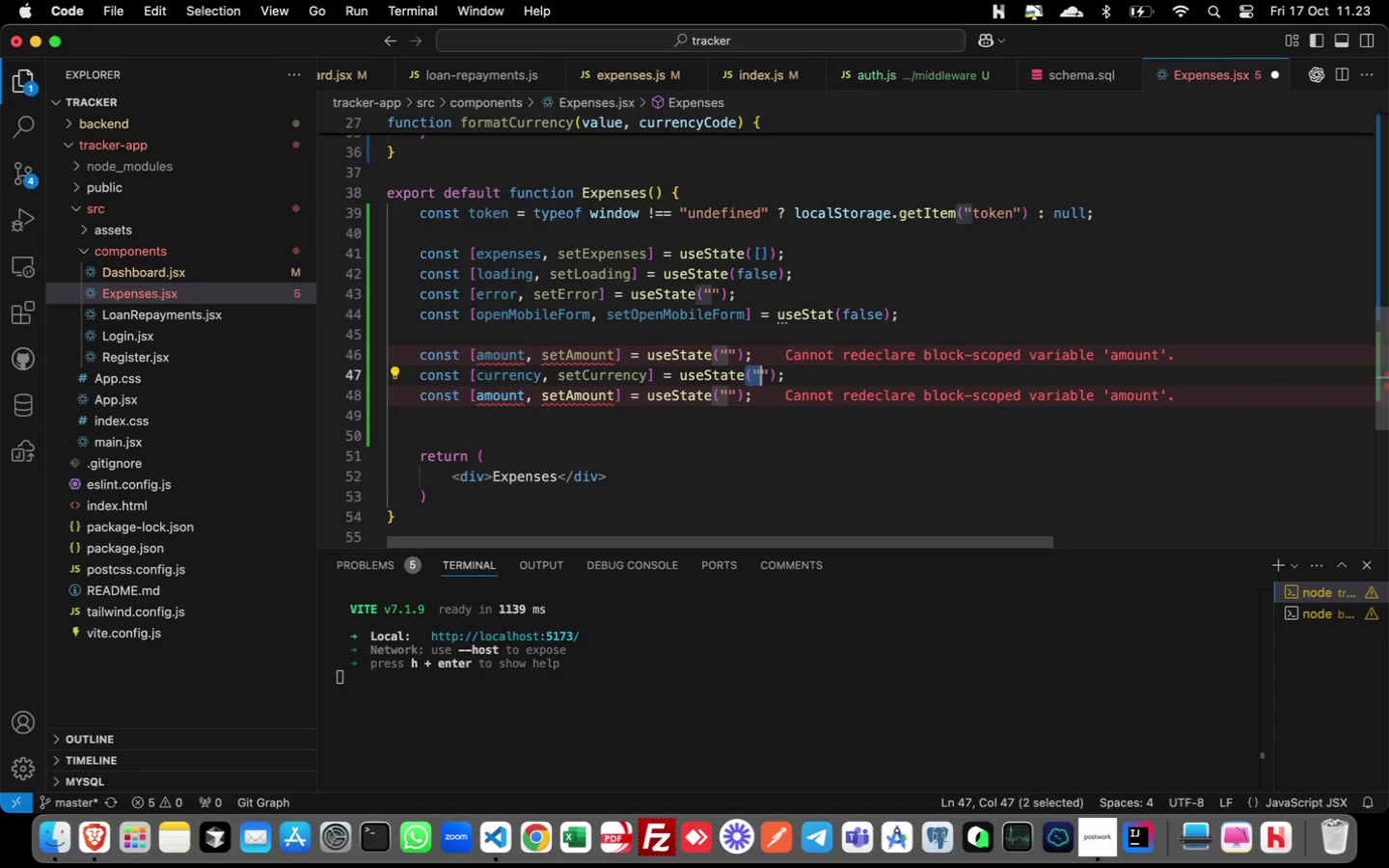 
key(Shift+ArrowRight)
 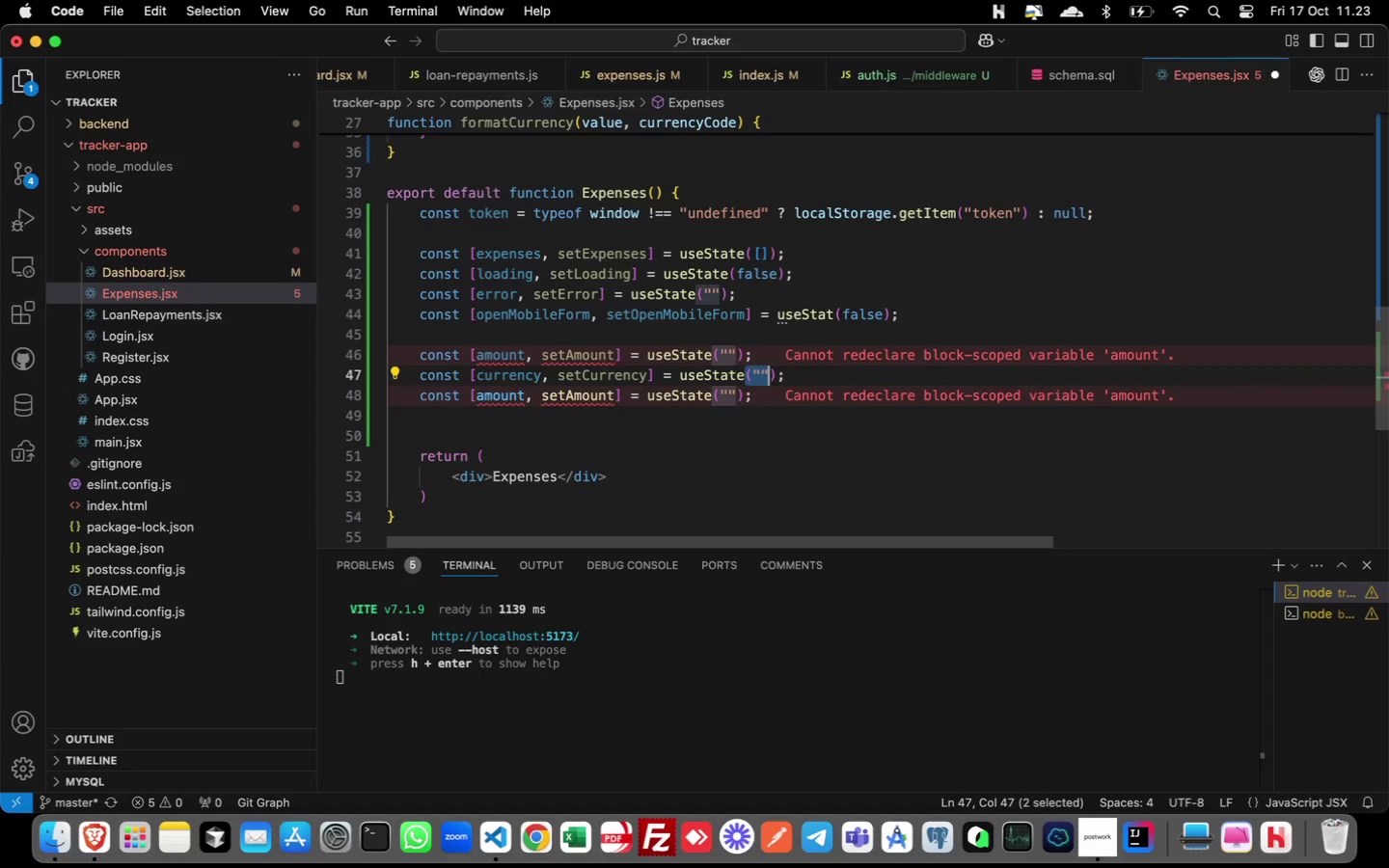 
key(Shift+ArrowRight)
 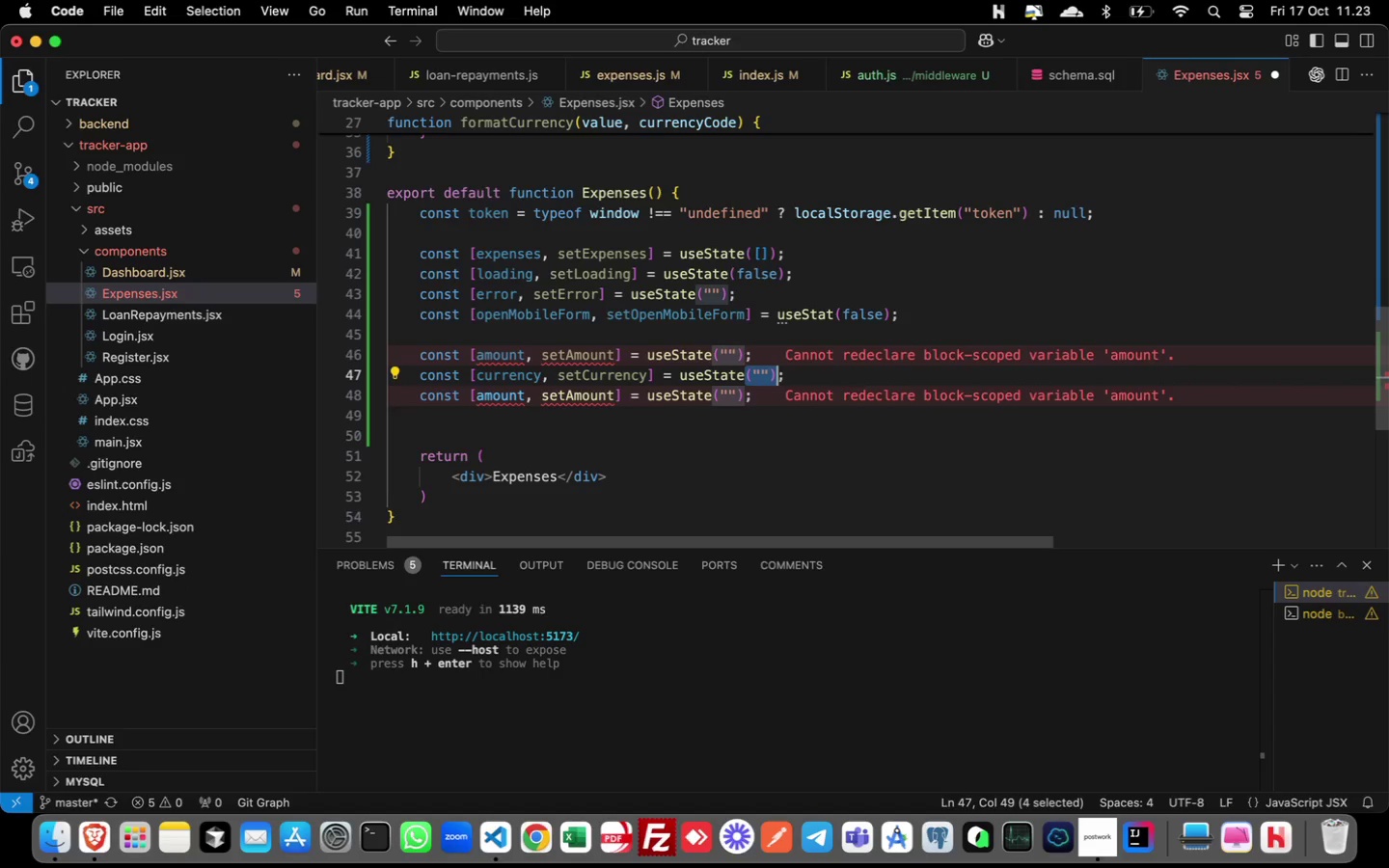 
key(Shift+ArrowRight)
 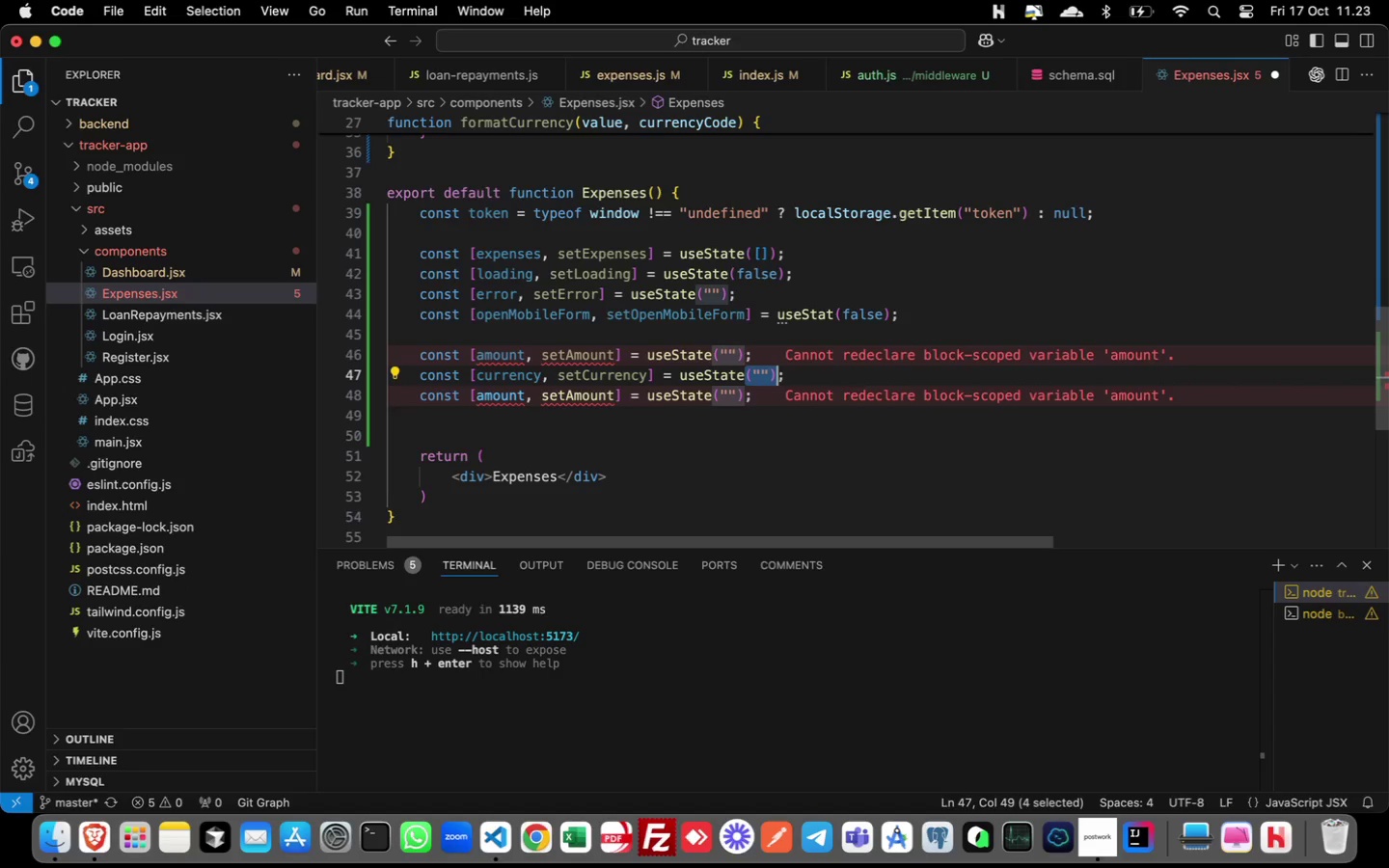 
key(Shift+ArrowLeft)
 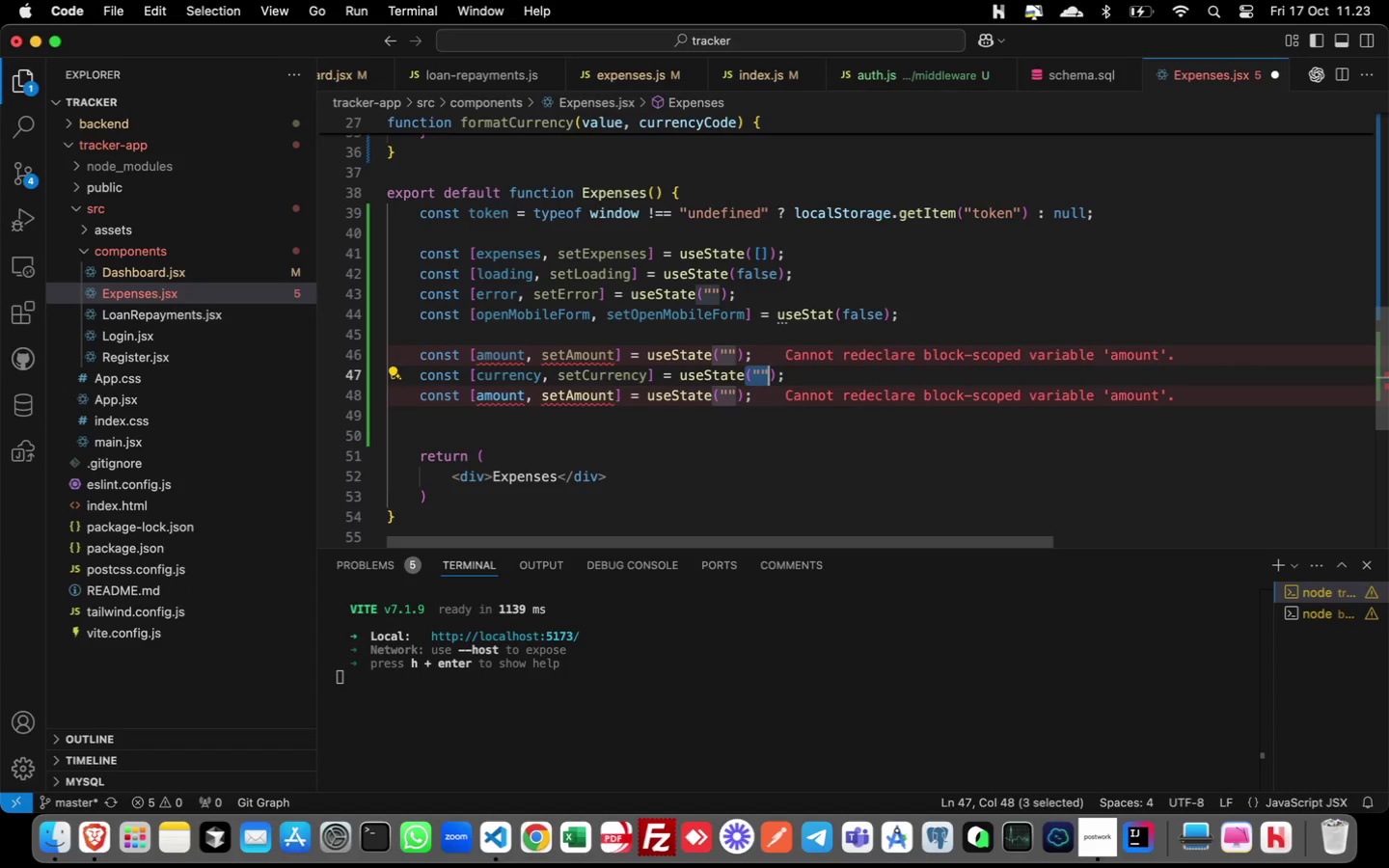 
type(CO)
 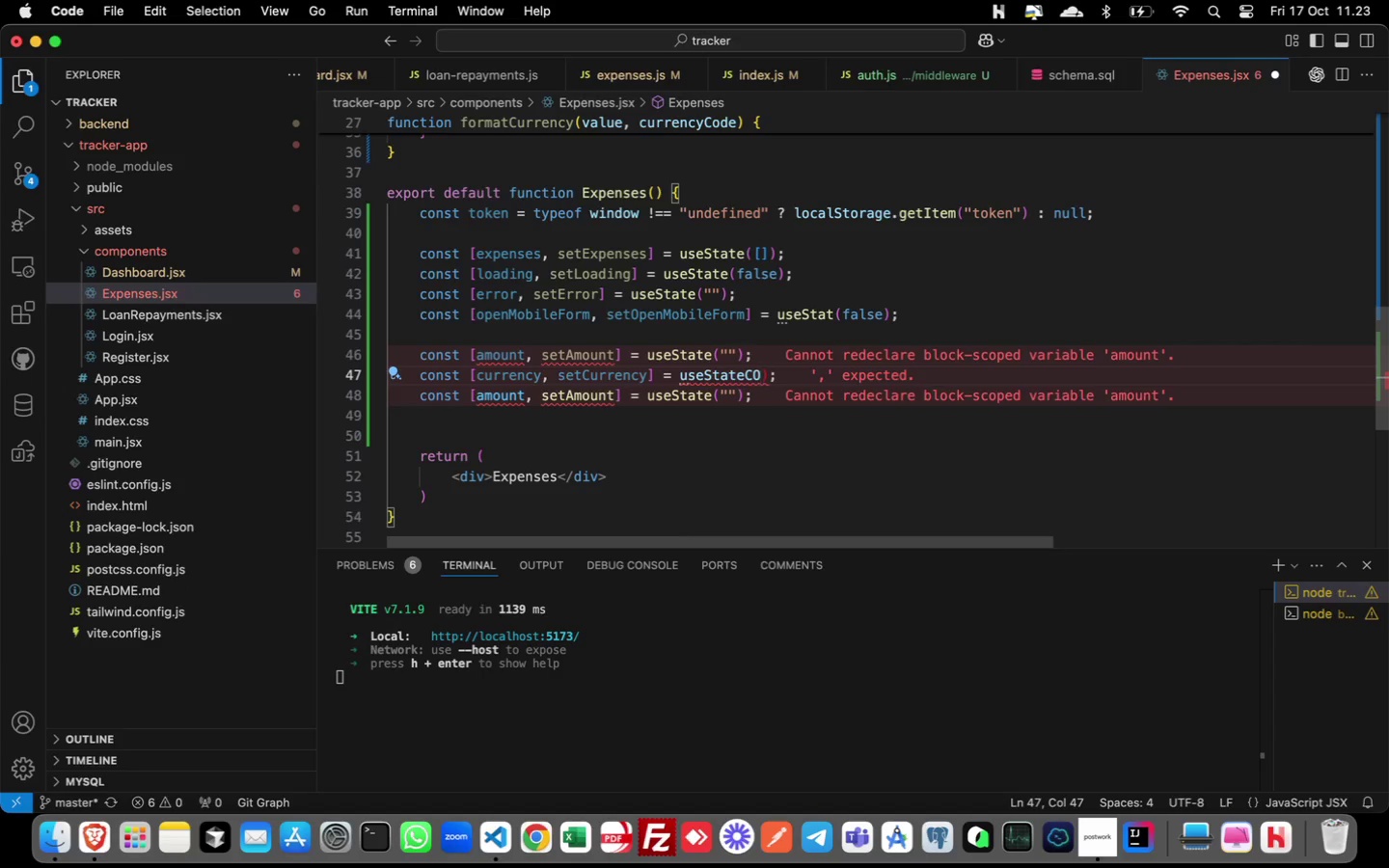 
key(ArrowLeft)
 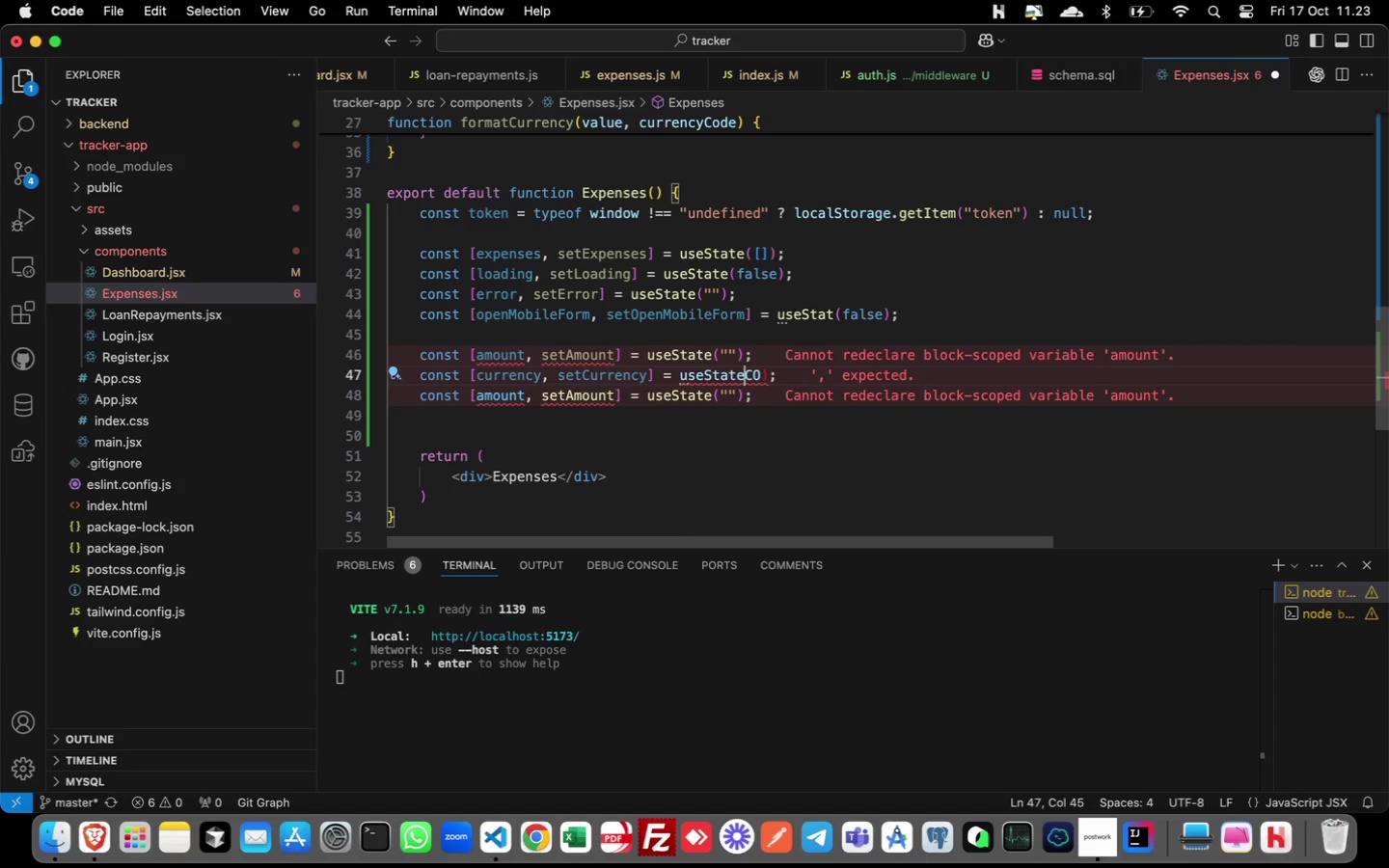 
key(ArrowLeft)
 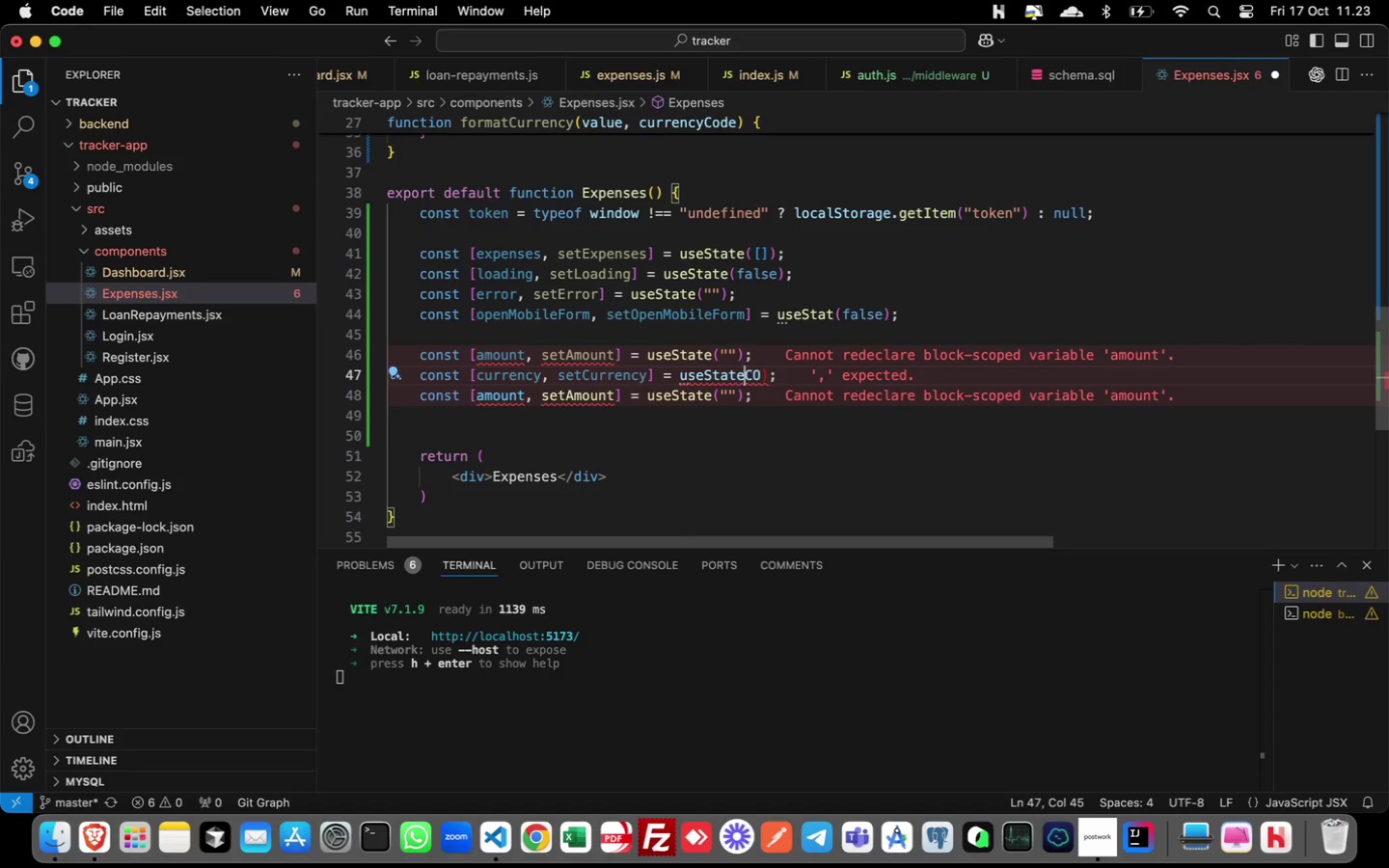 
key(Shift+9)
 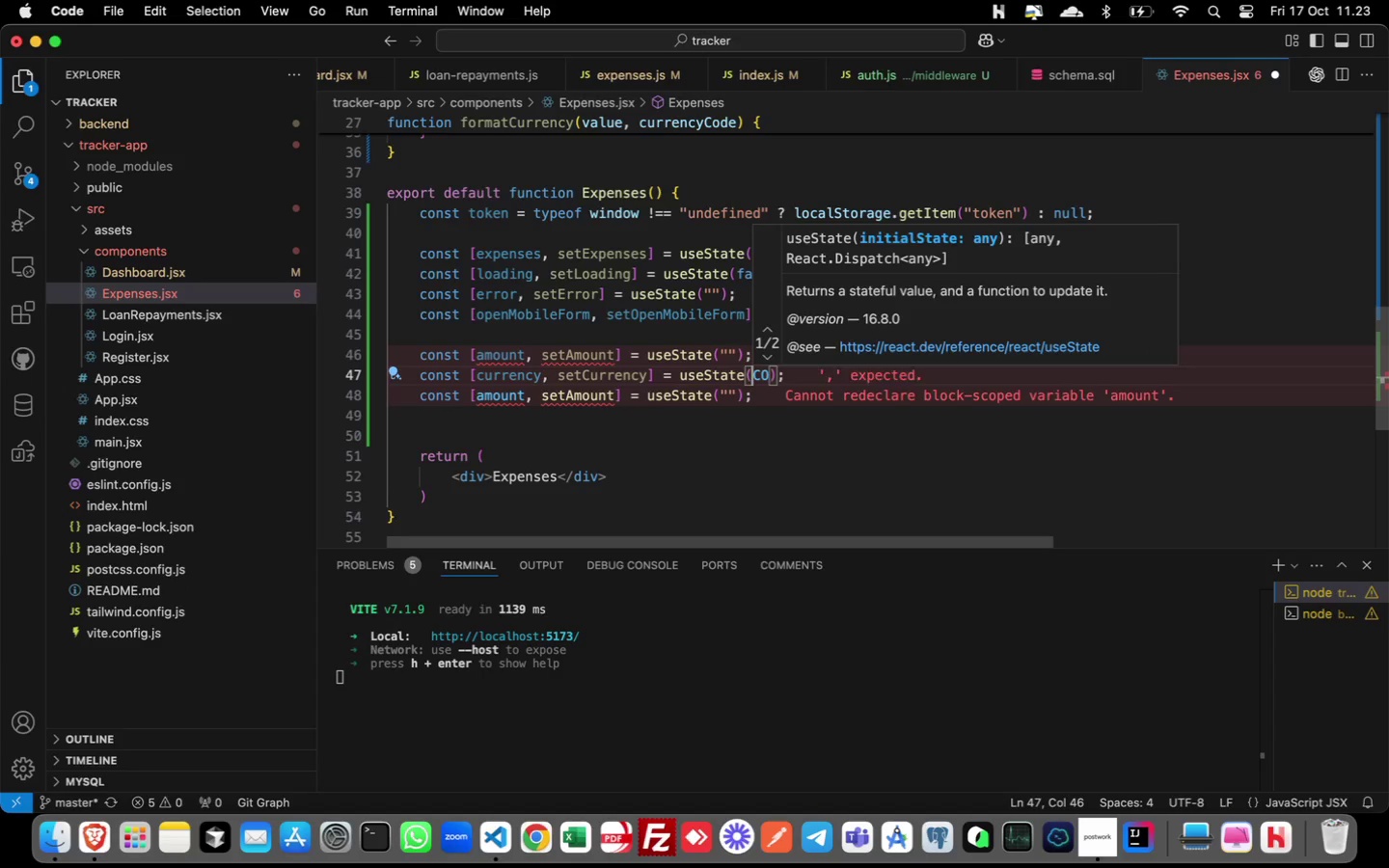 
key(ArrowRight)
 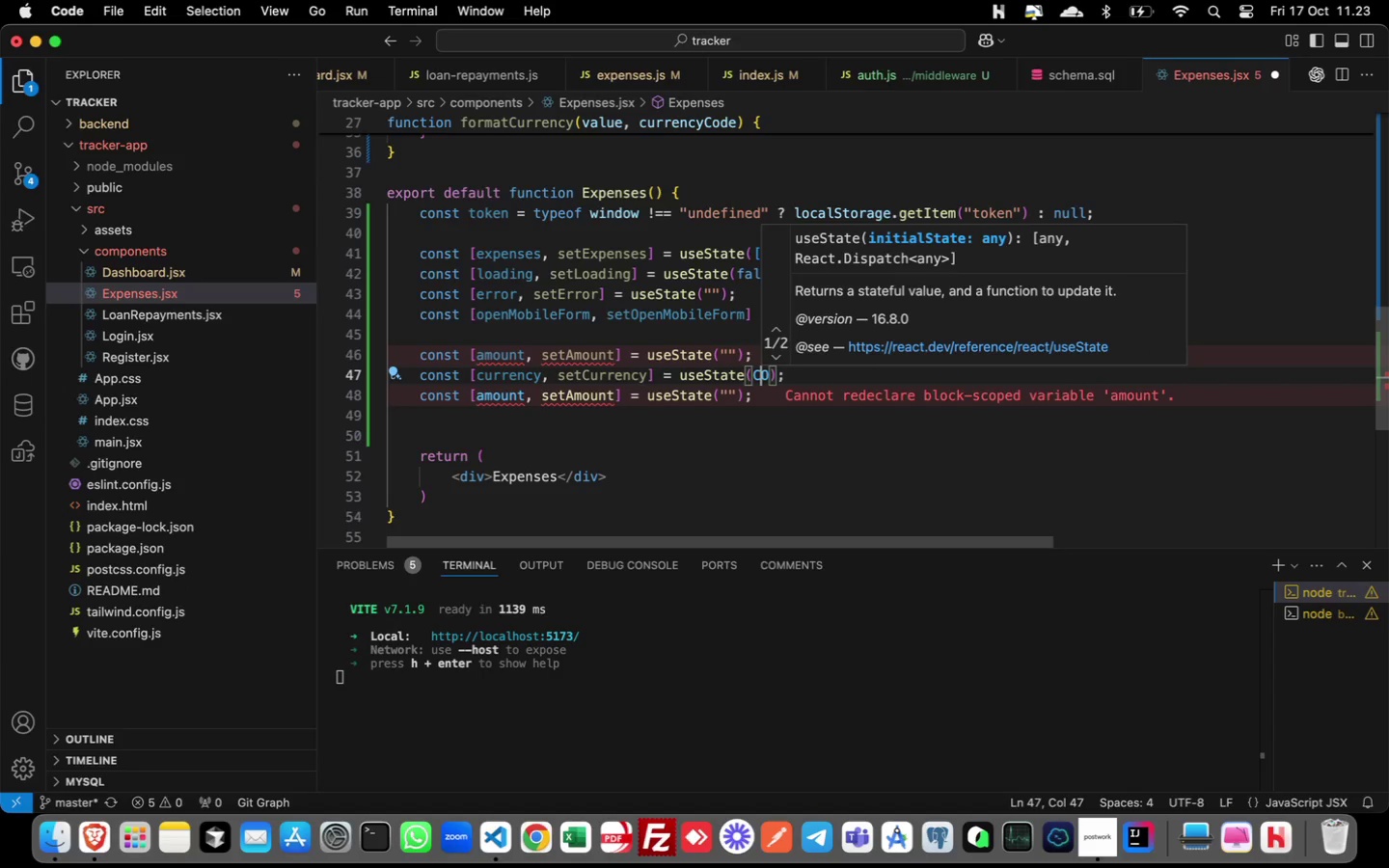 
key(ArrowRight)
 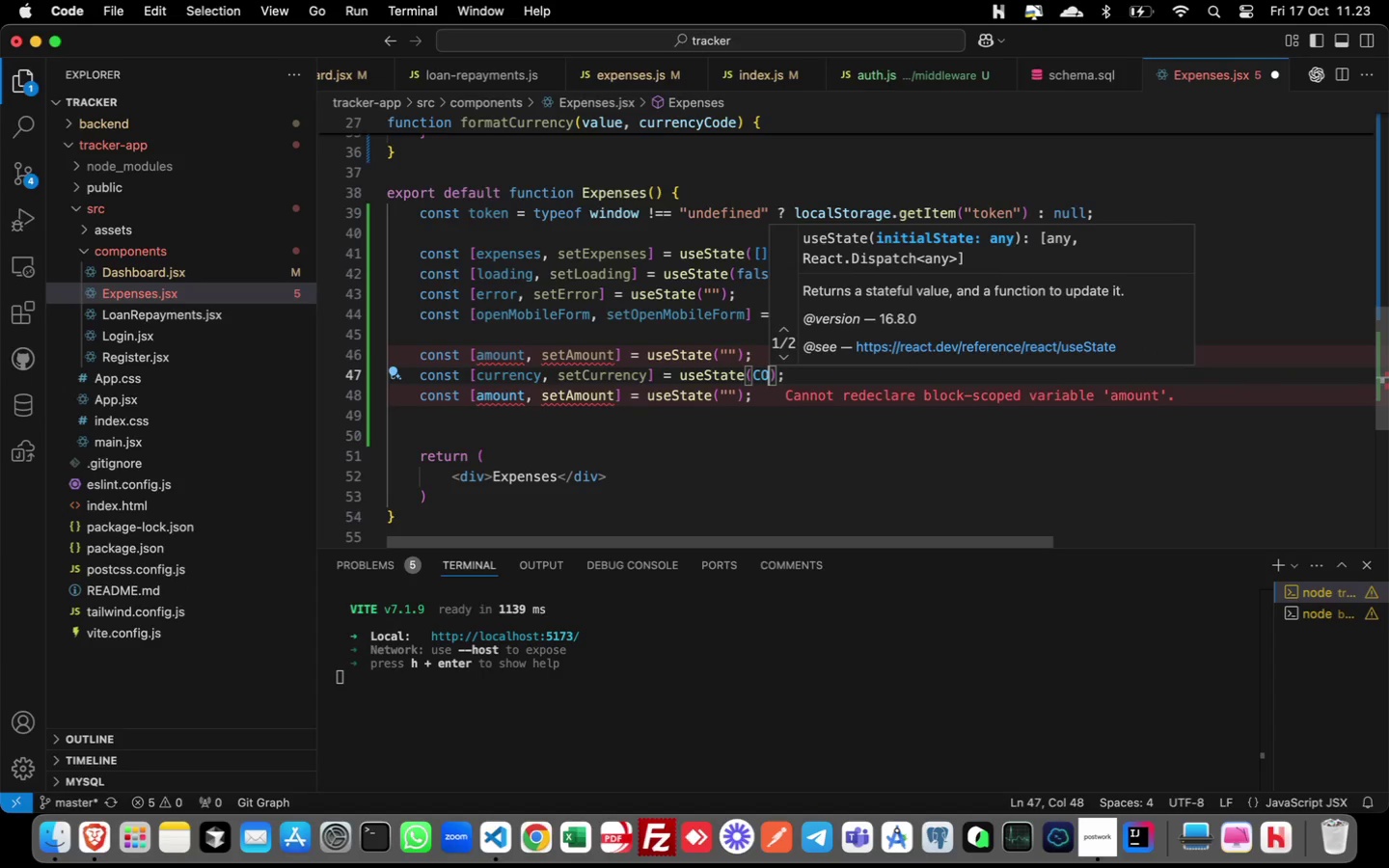 
type(MM)
 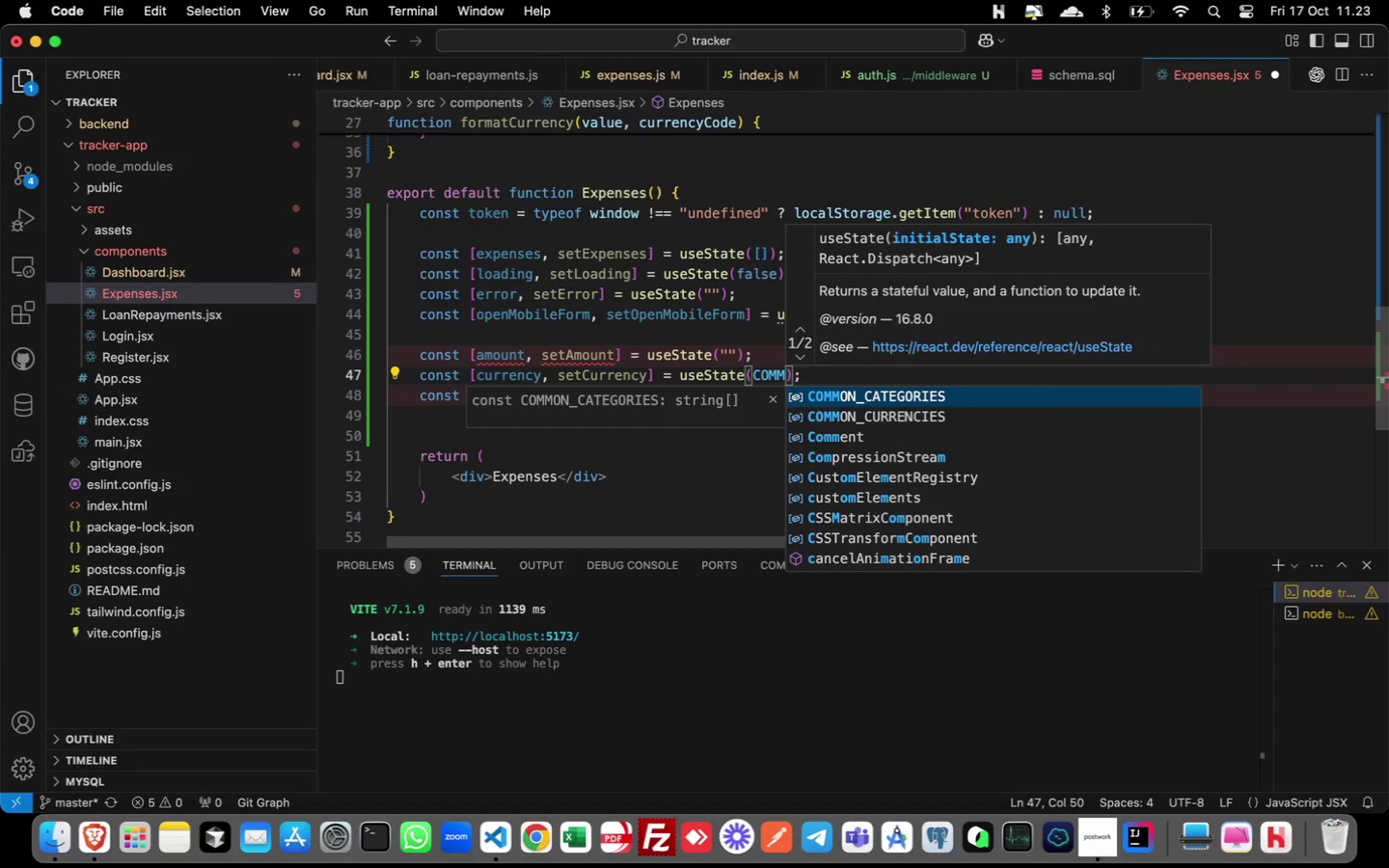 
key(ArrowDown)
 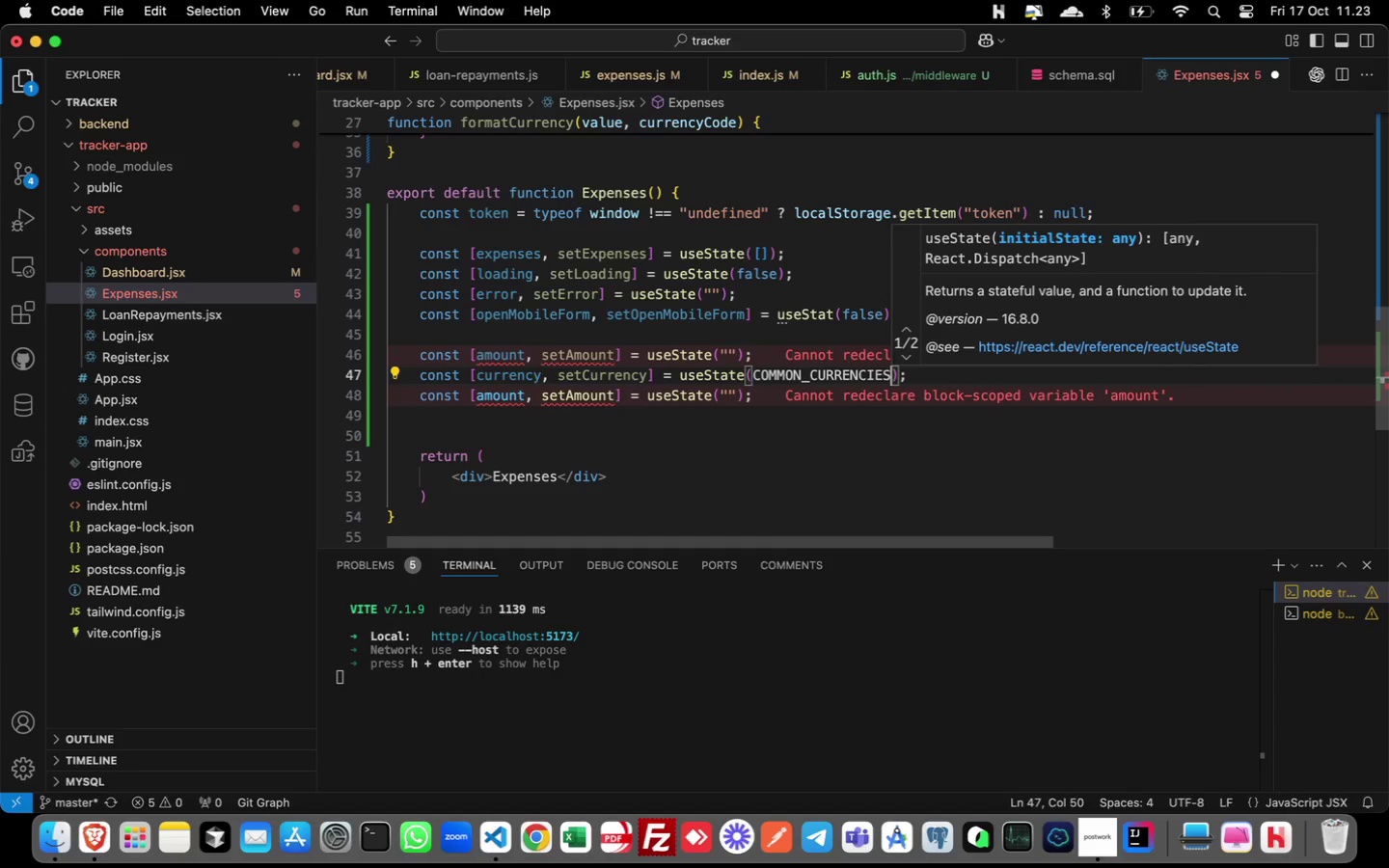 
key(Enter)
 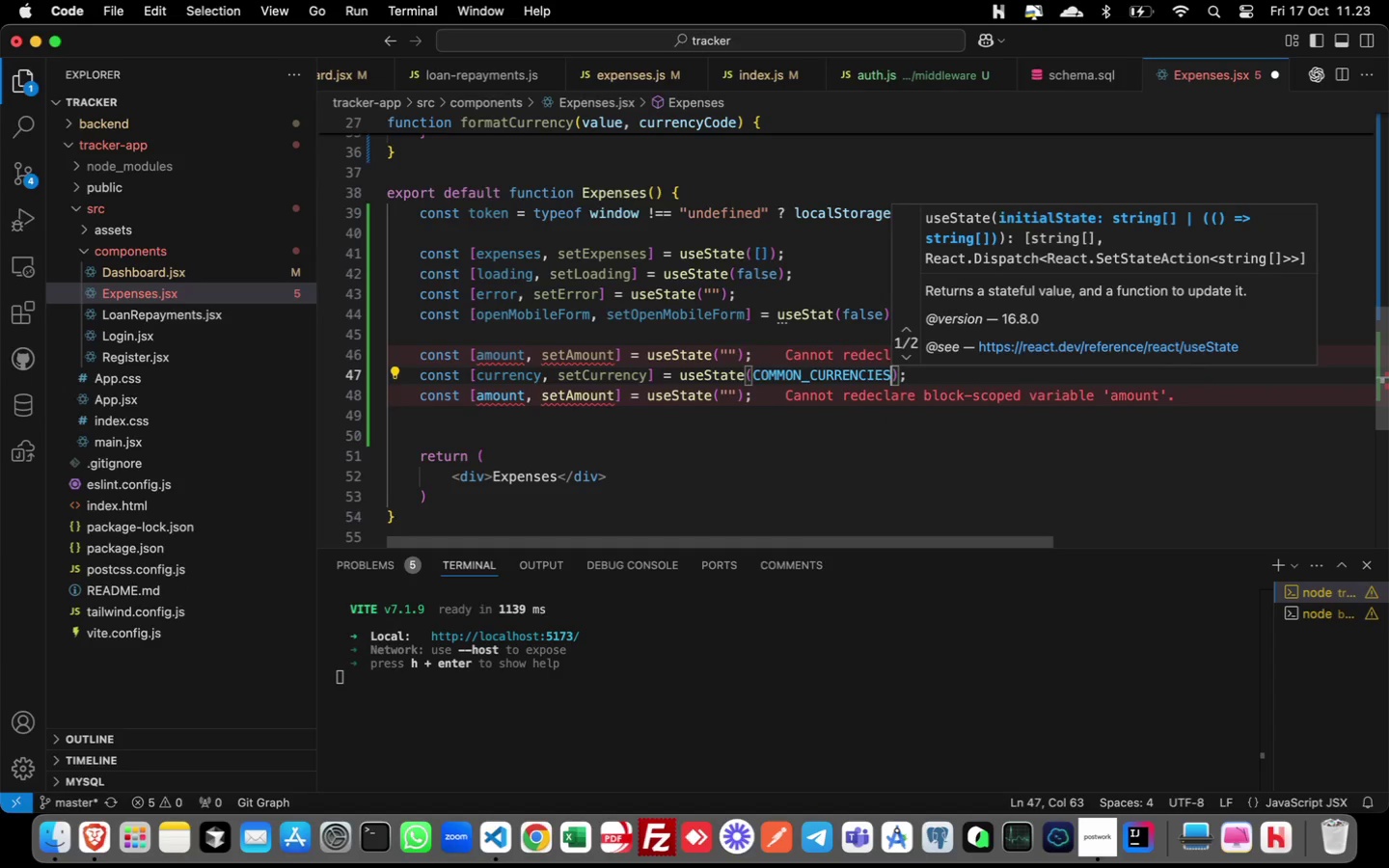 
key(BracketLeft)
 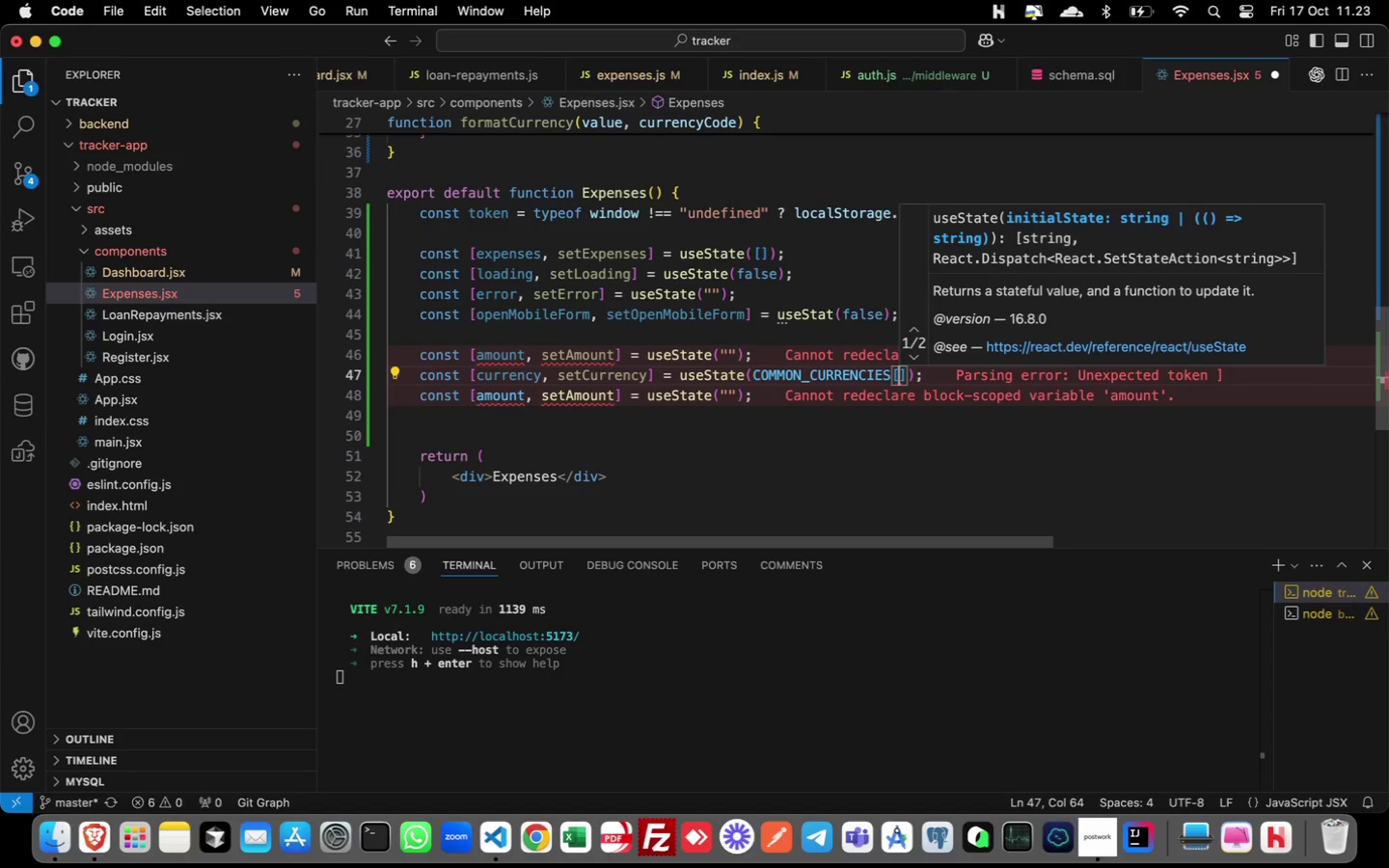 
key(0)
 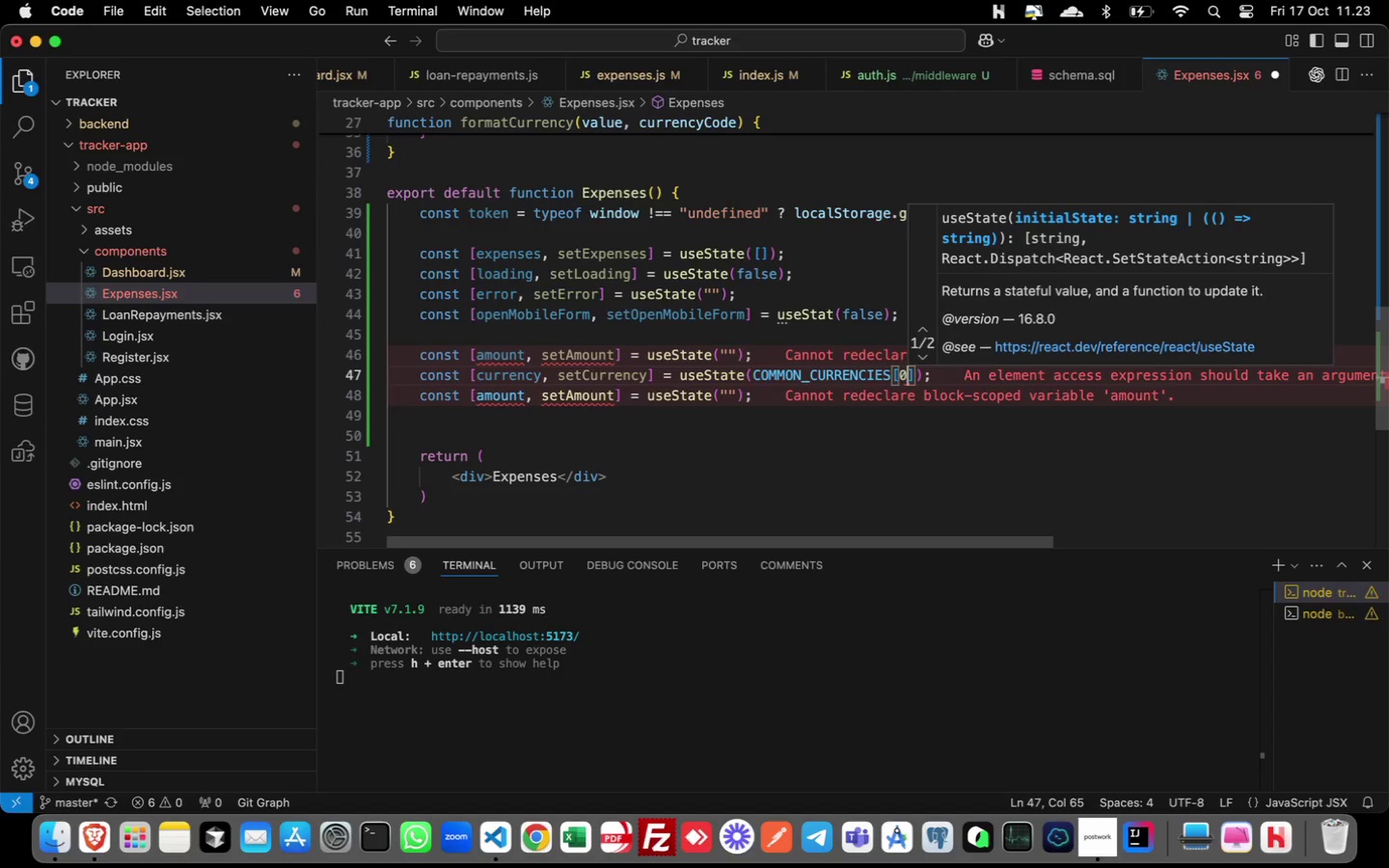 
key(BracketRight)
 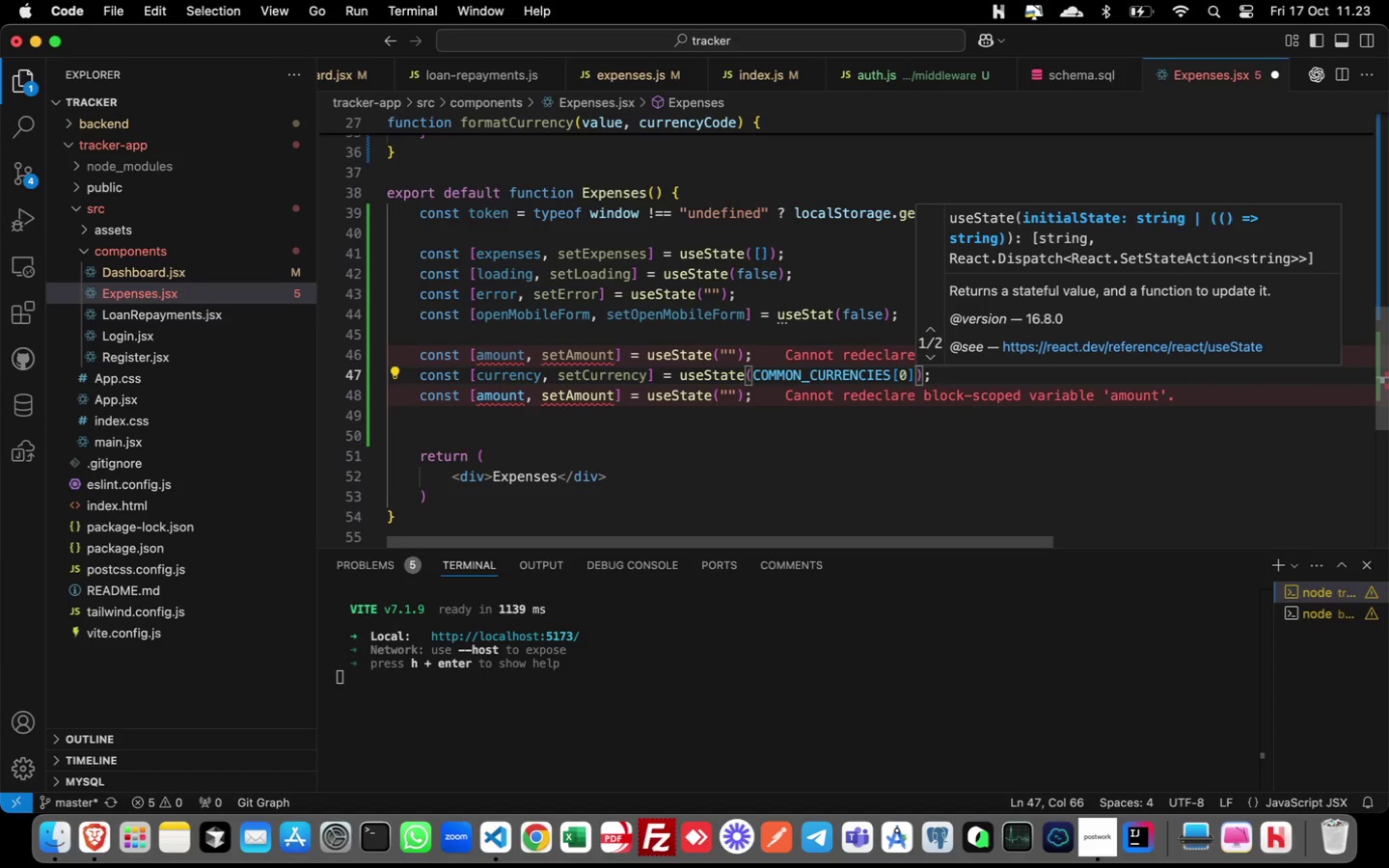 
wait(5.93)
 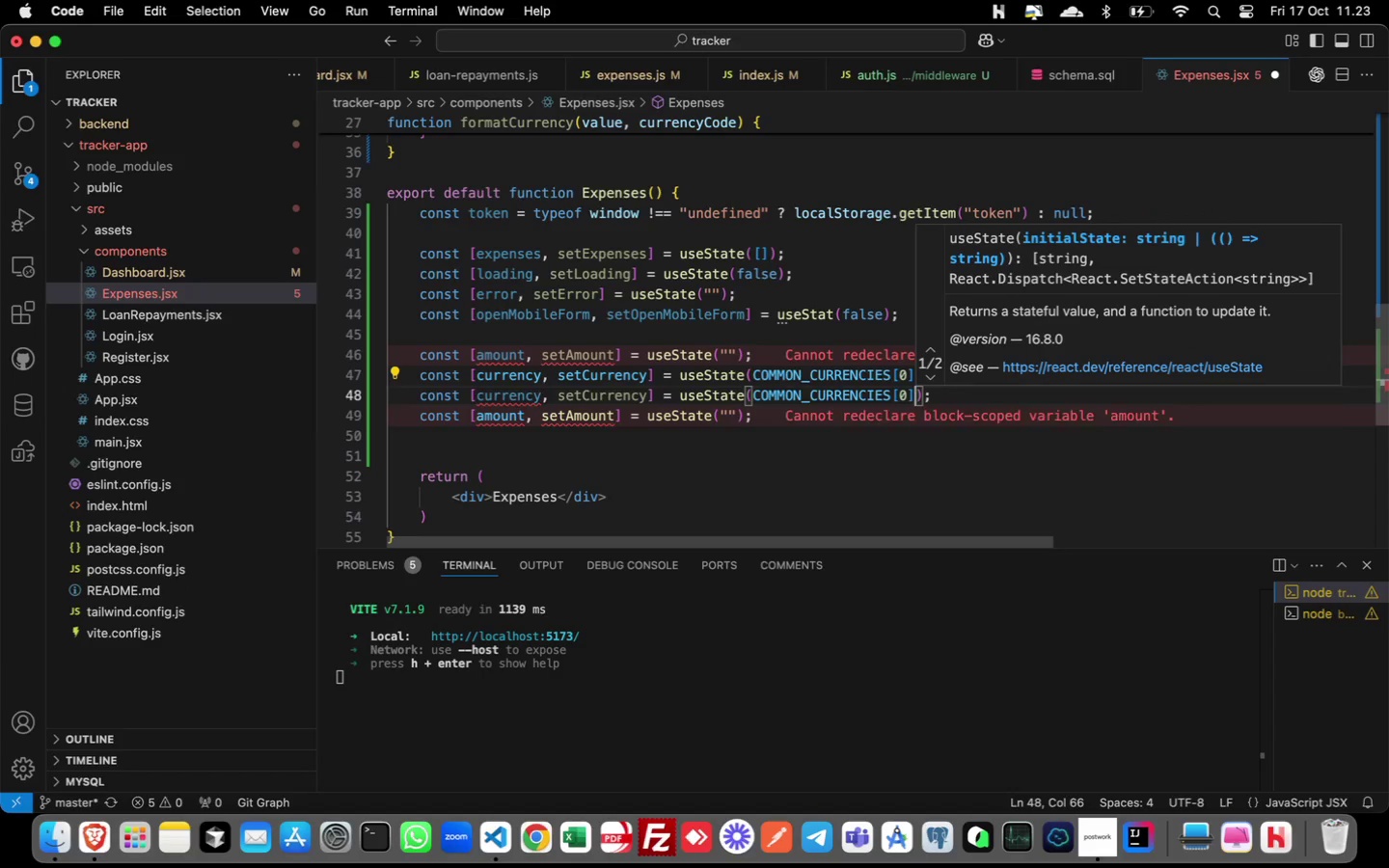 
key(Alt+Shift+ArrowDown)
 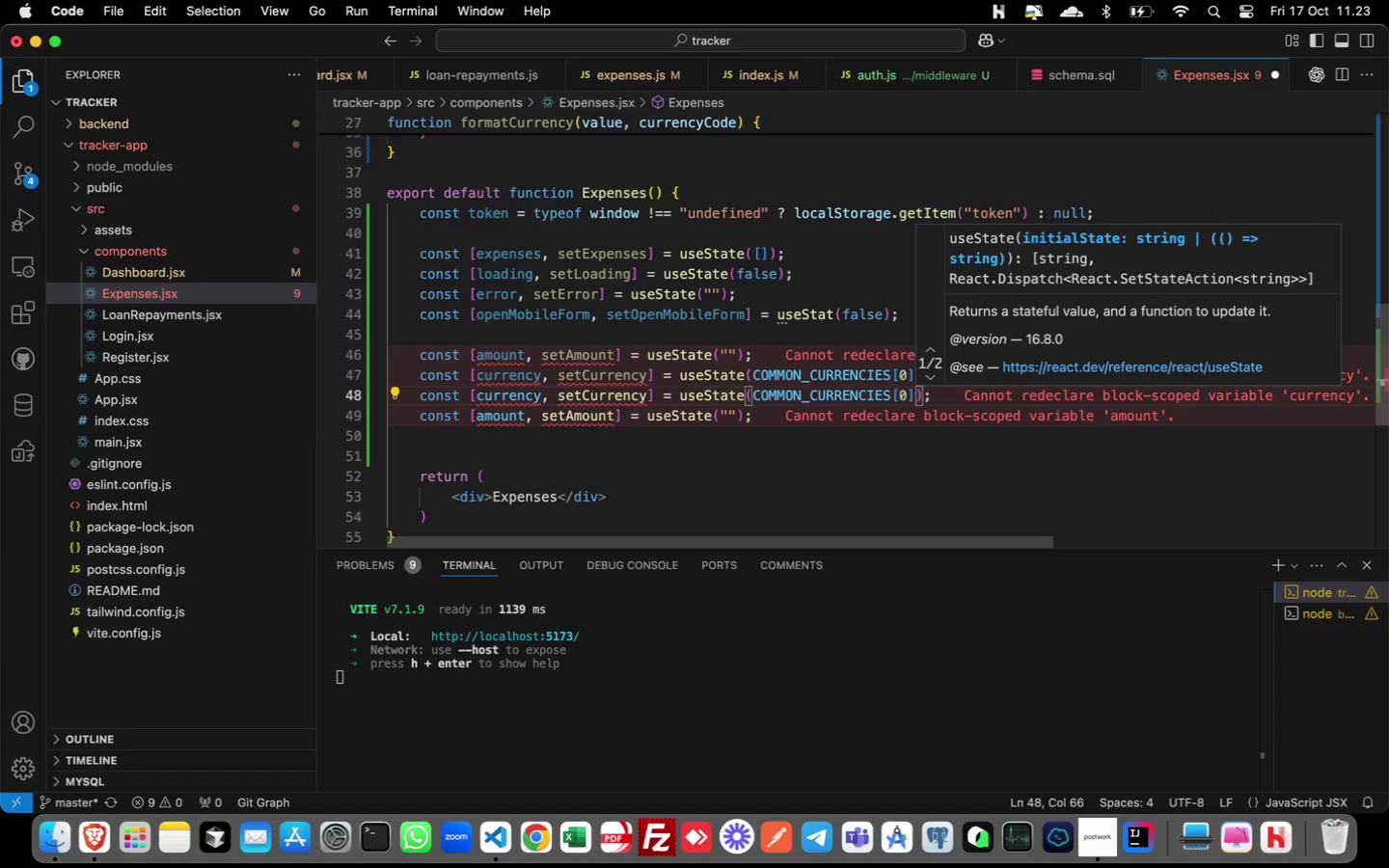 
key(ArrowLeft)
 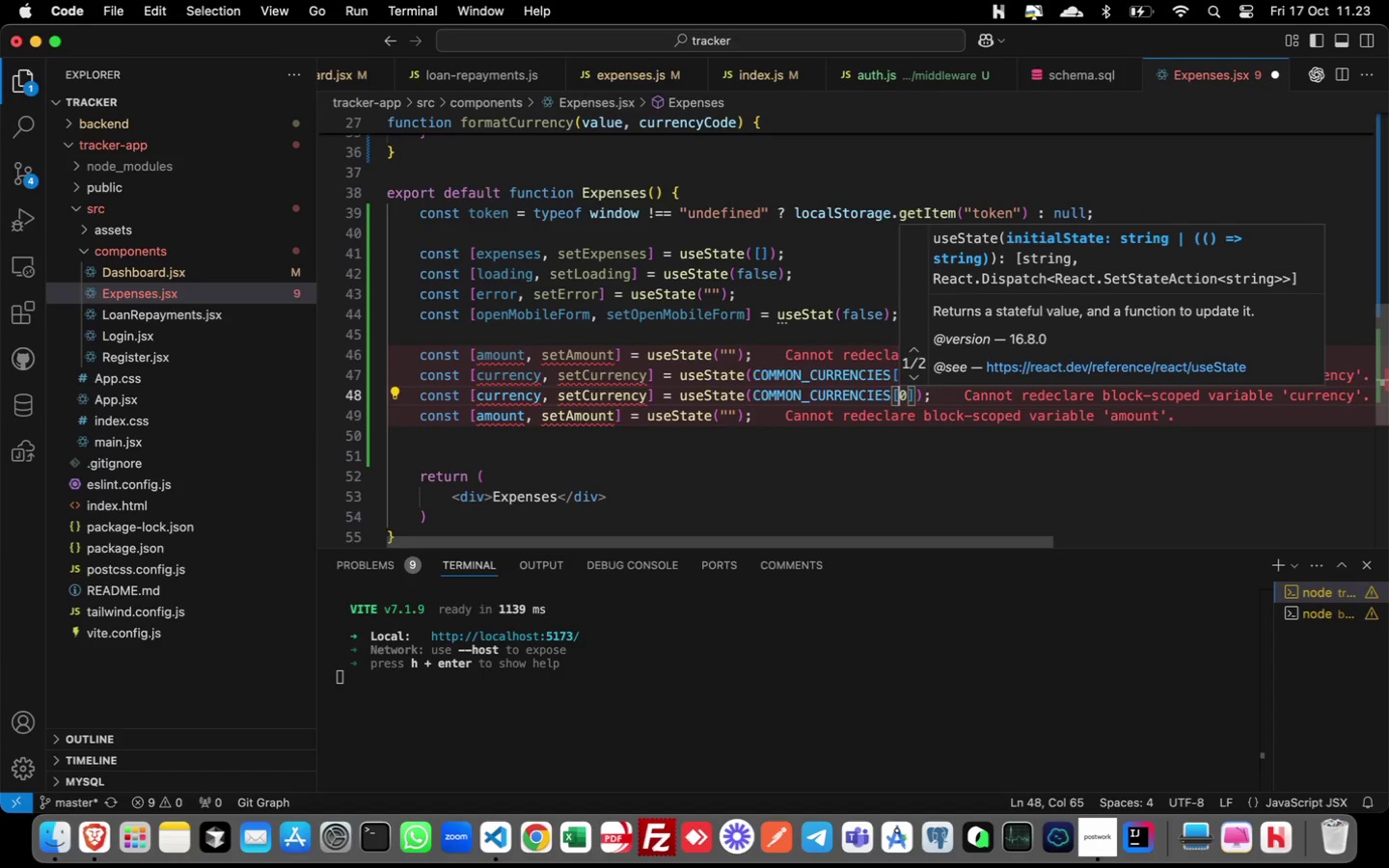 
key(ArrowLeft)
 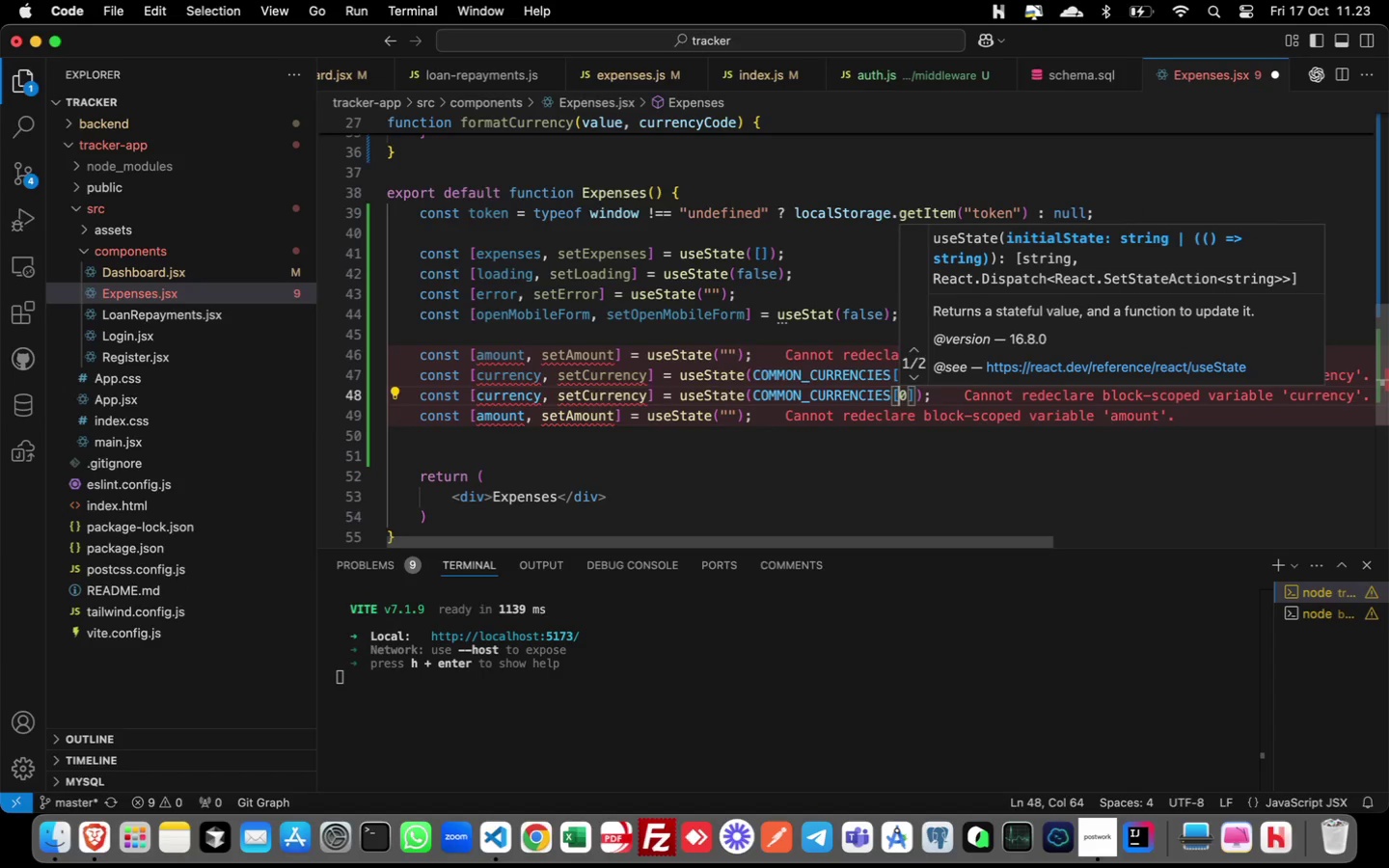 
key(ArrowLeft)
 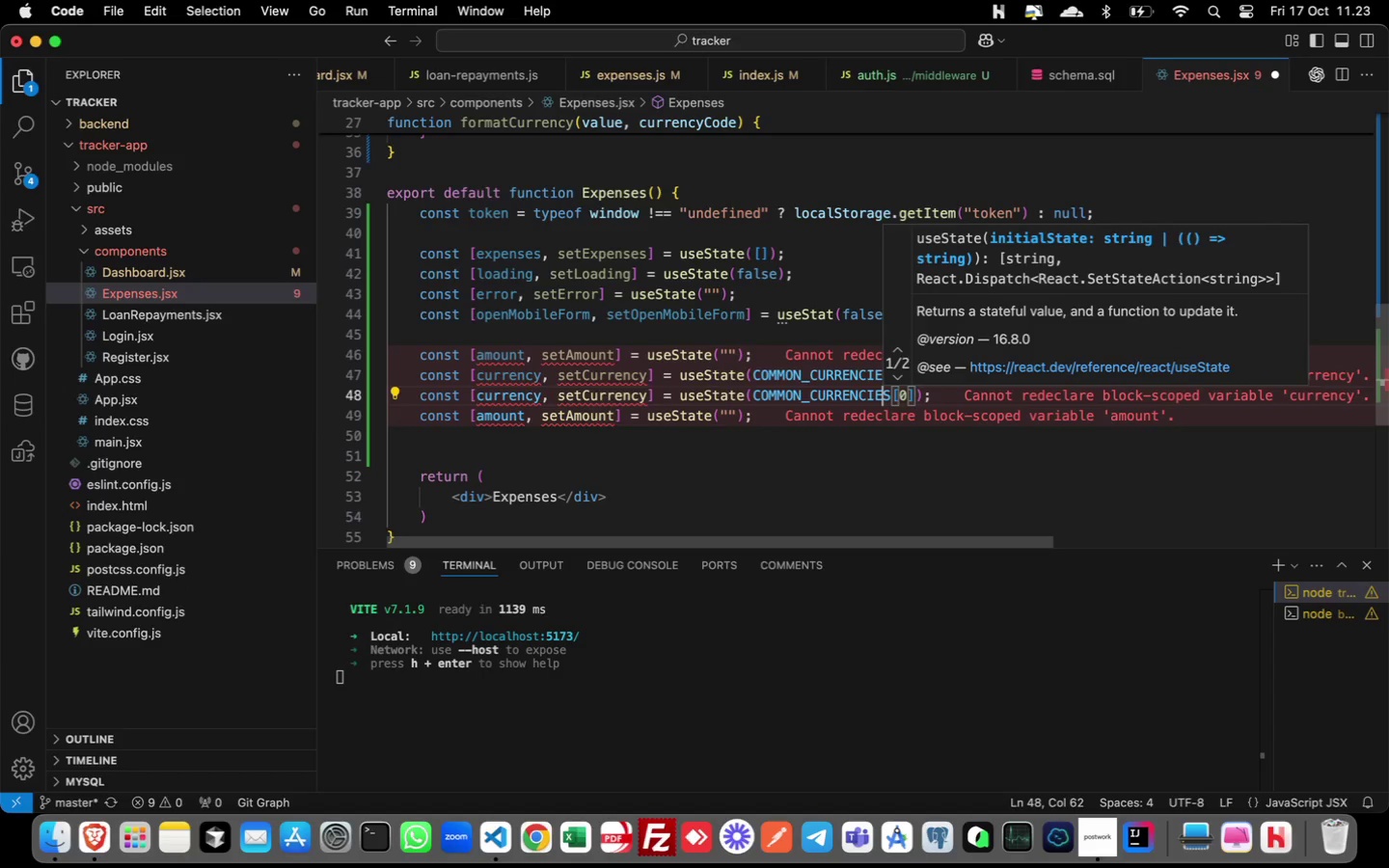 
key(ArrowLeft)
 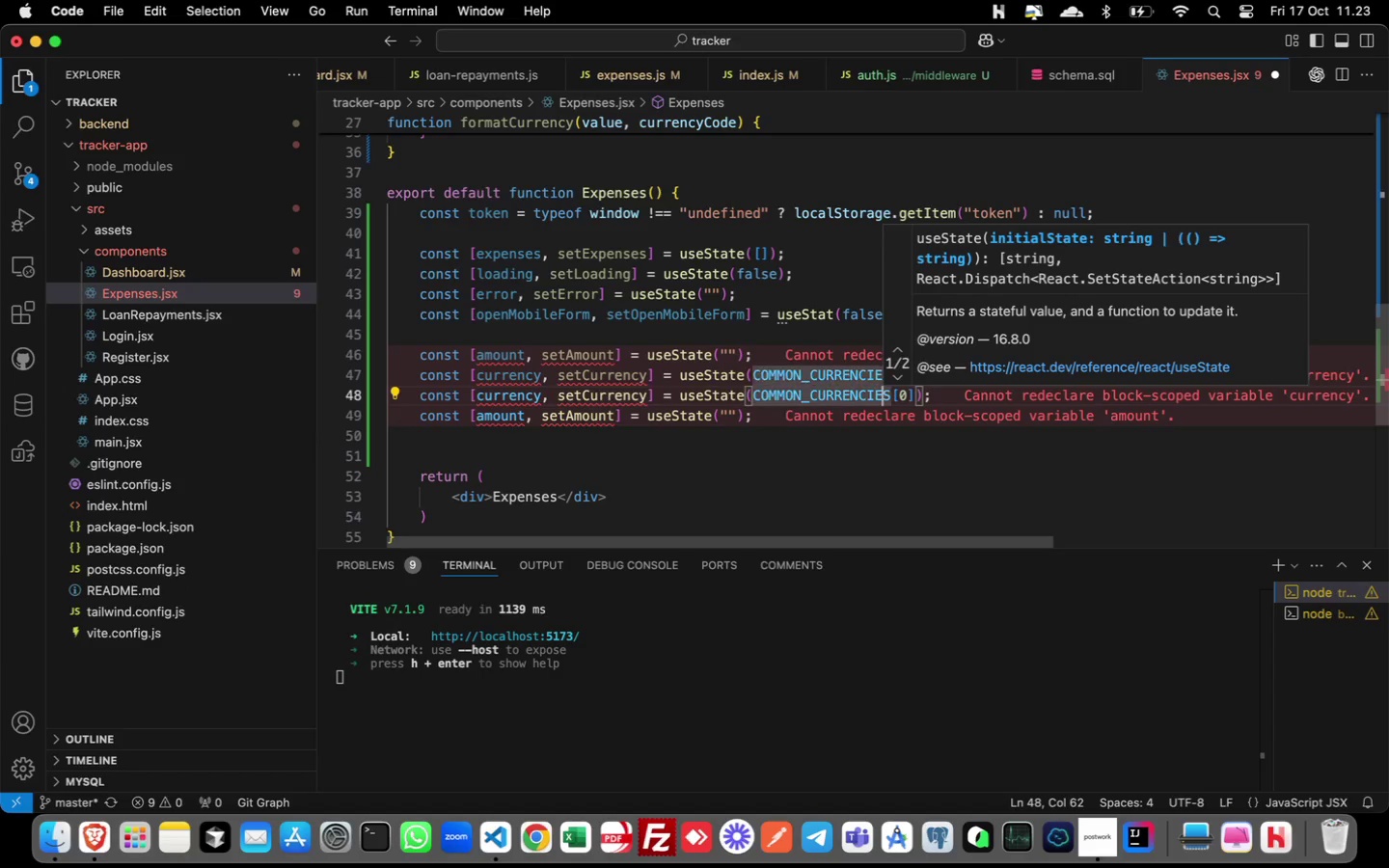 
key(ArrowRight)
 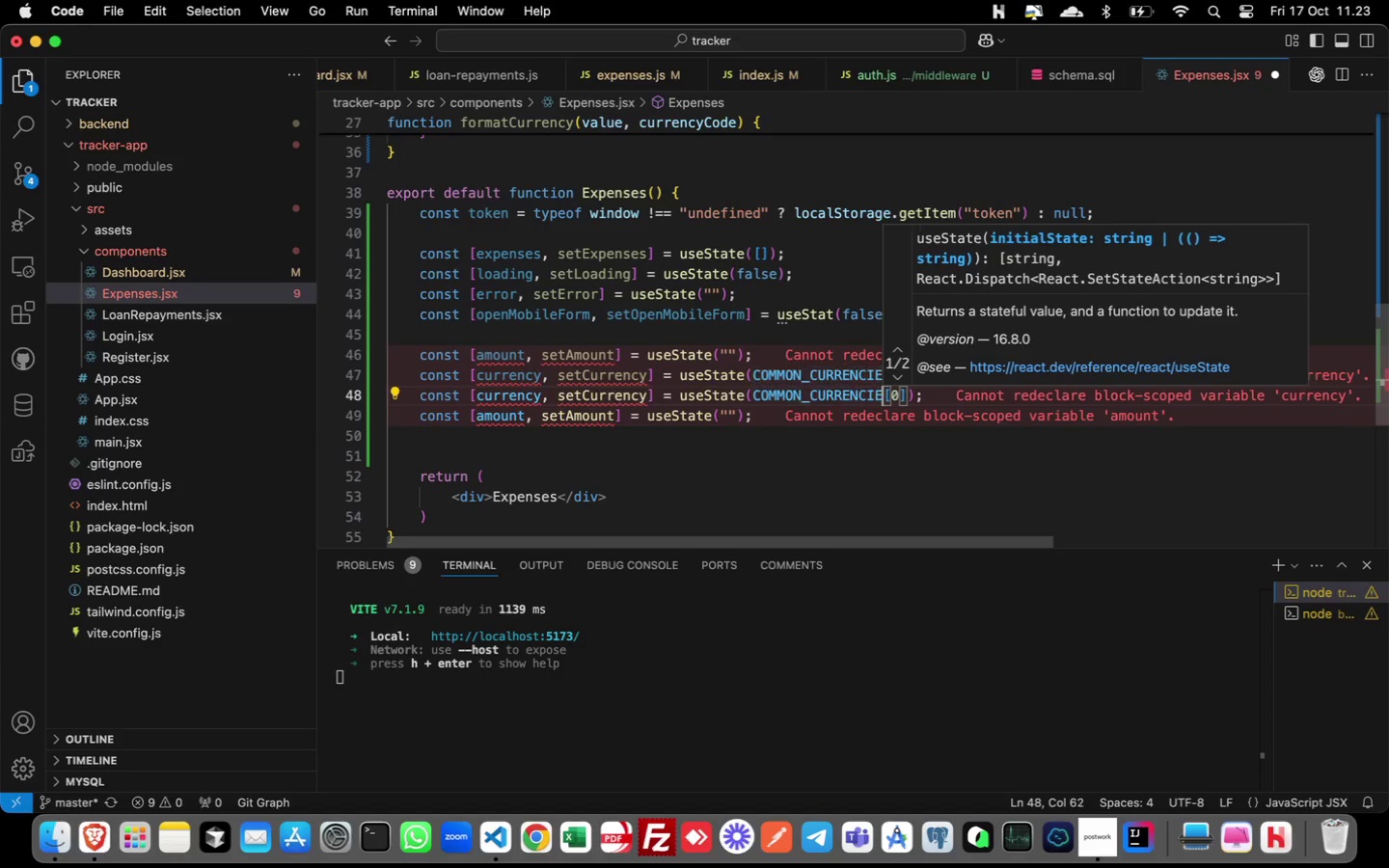 
key(Backspace)
 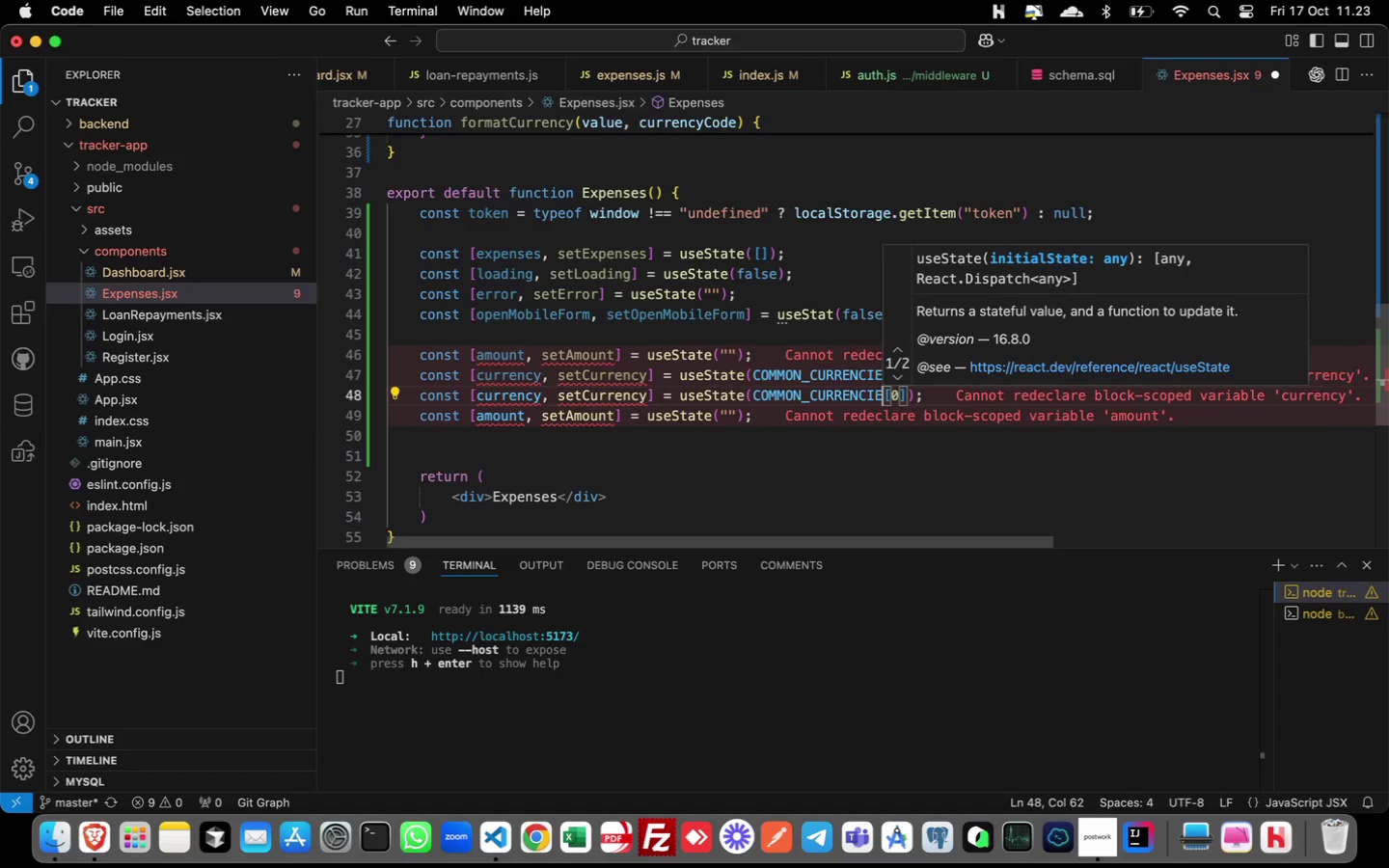 
key(Backspace)
 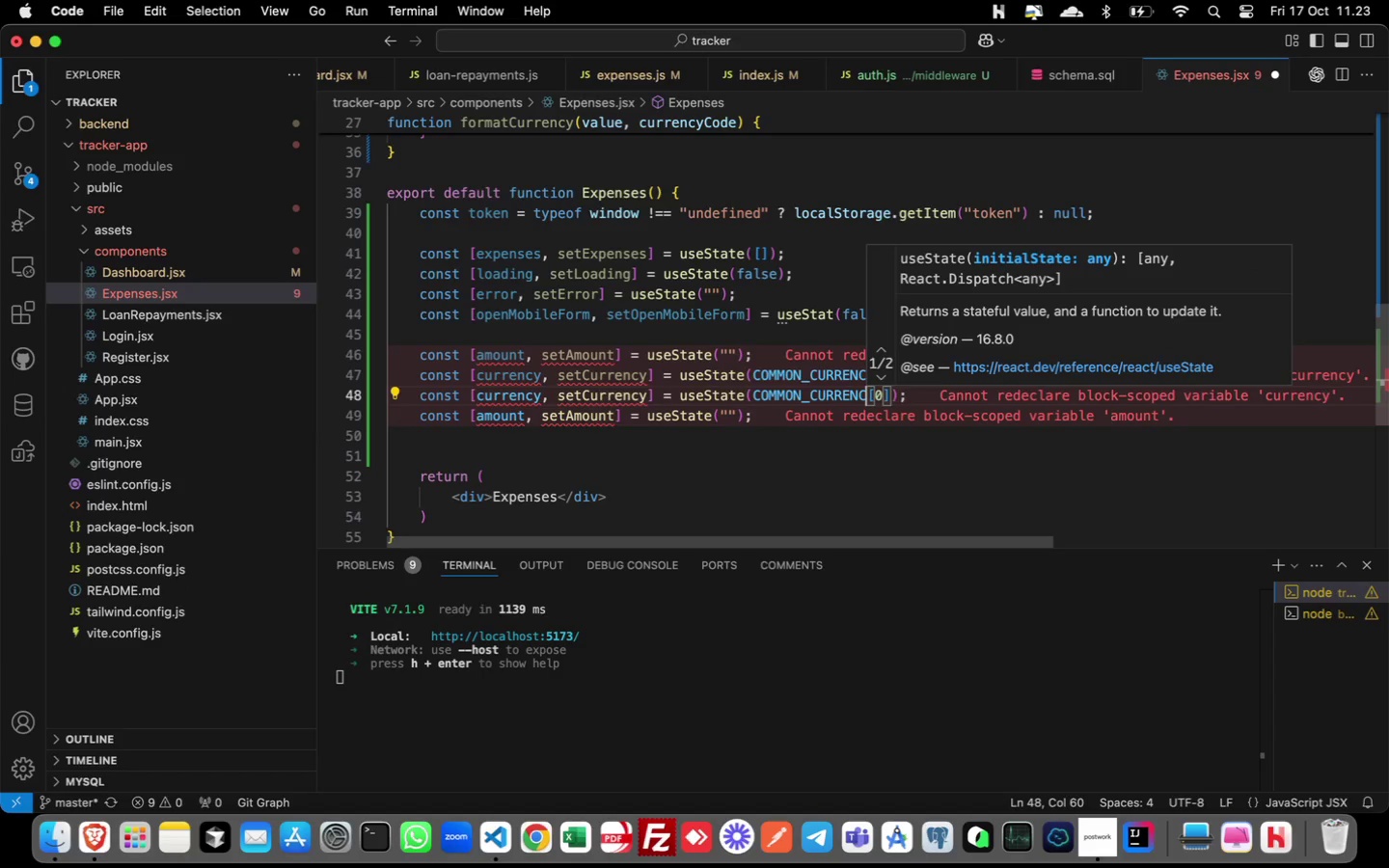 
key(Backspace)
 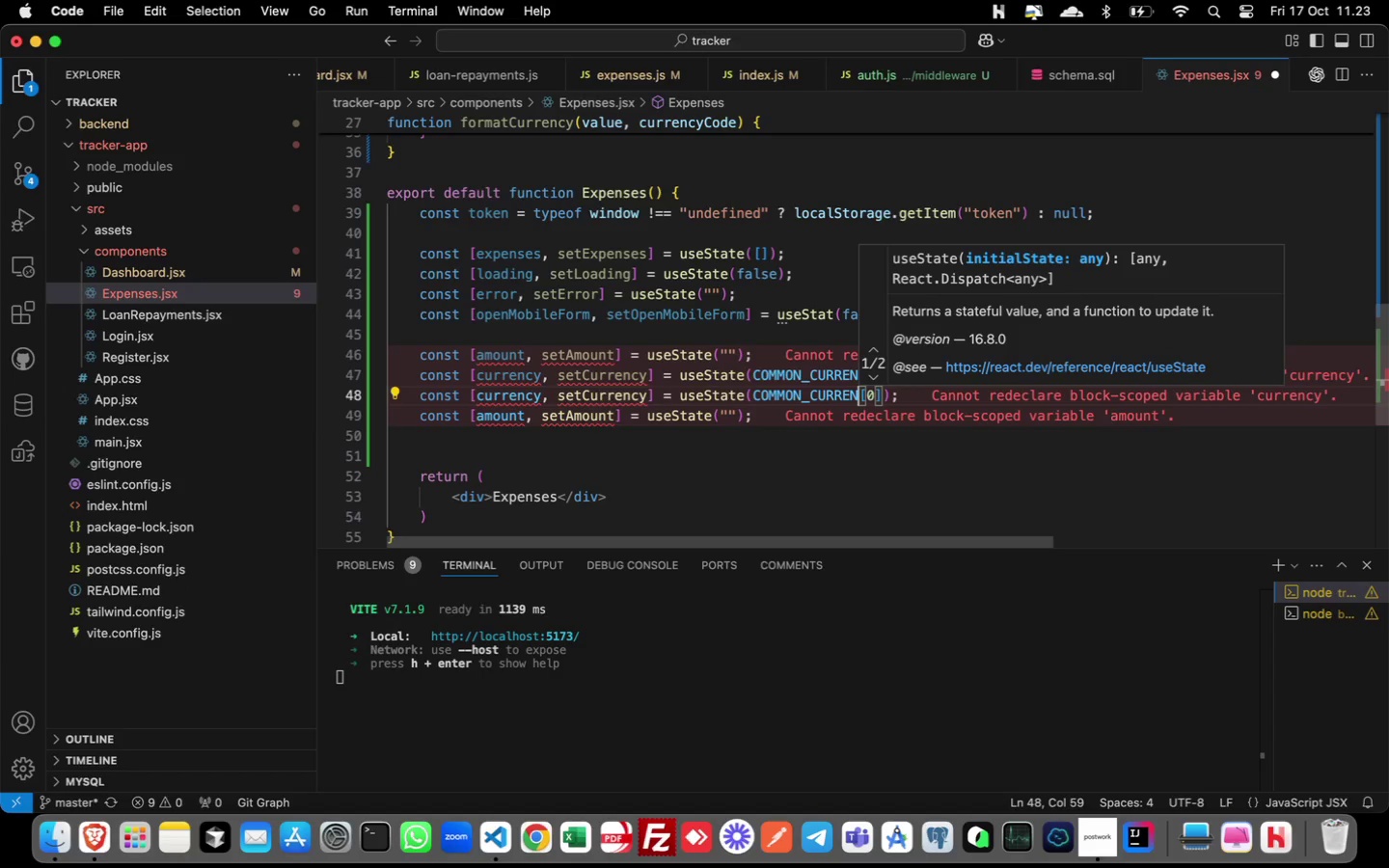 
key(Backspace)
 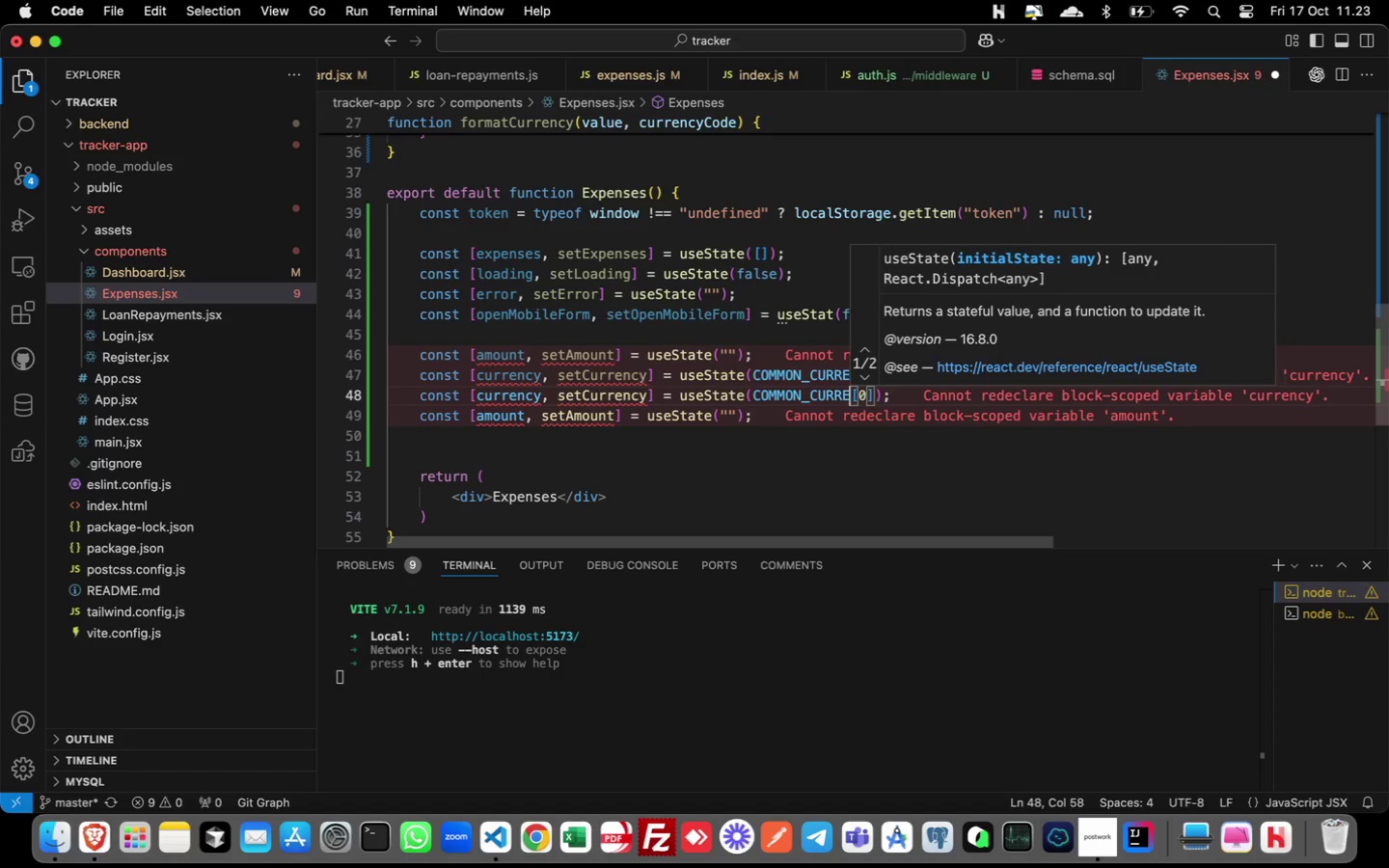 
key(Backspace)
 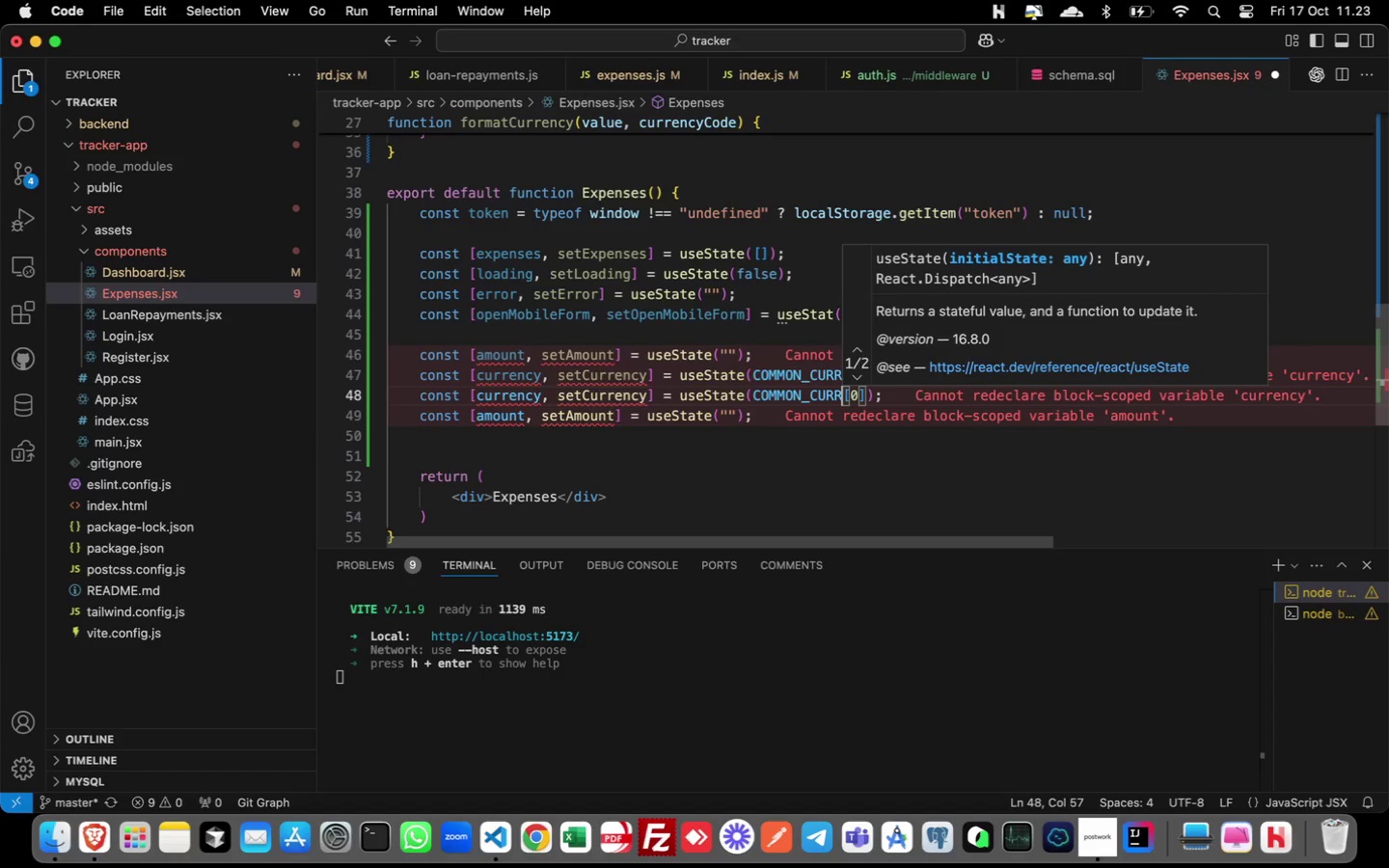 
key(Backspace)
 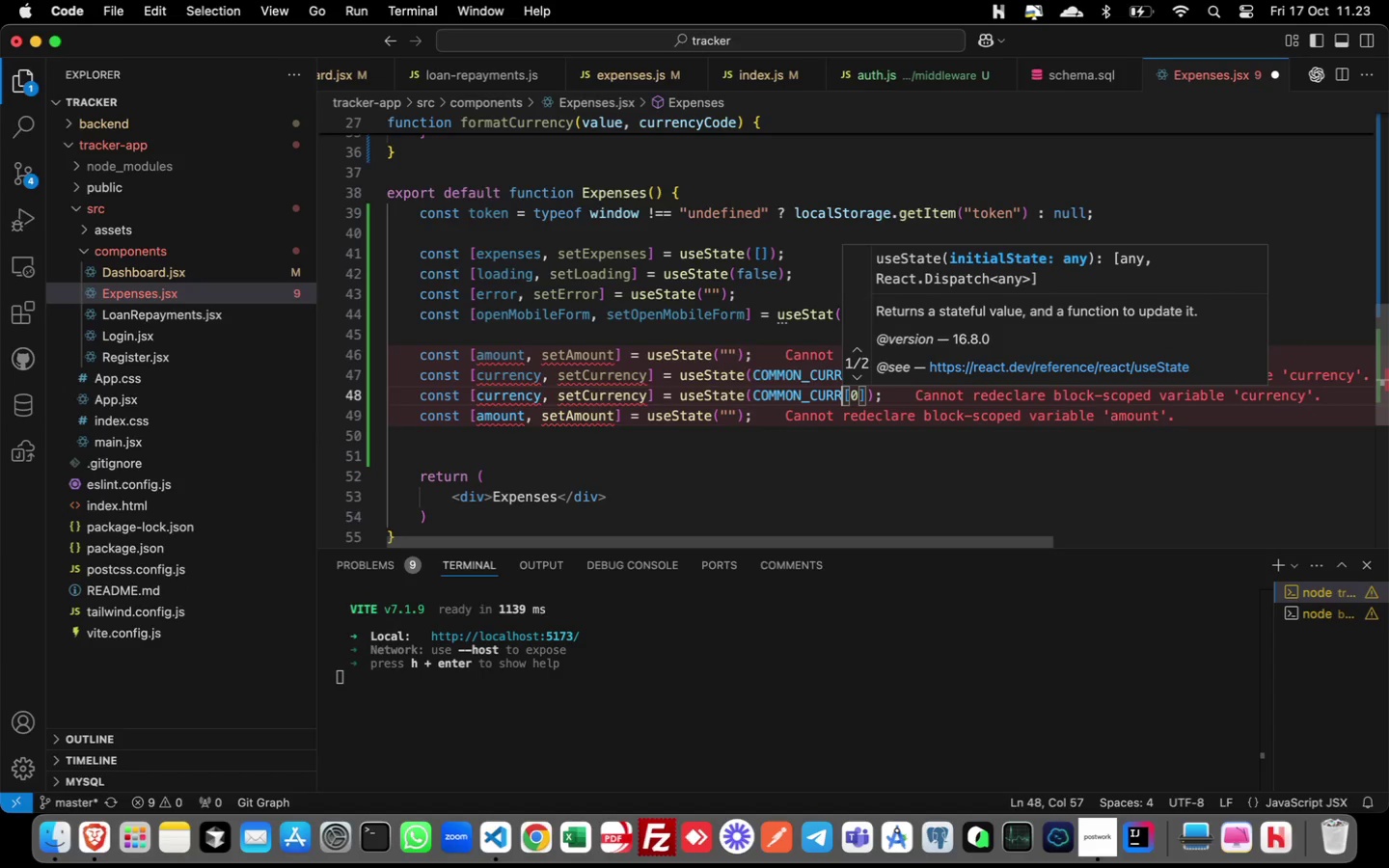 
key(Backspace)
 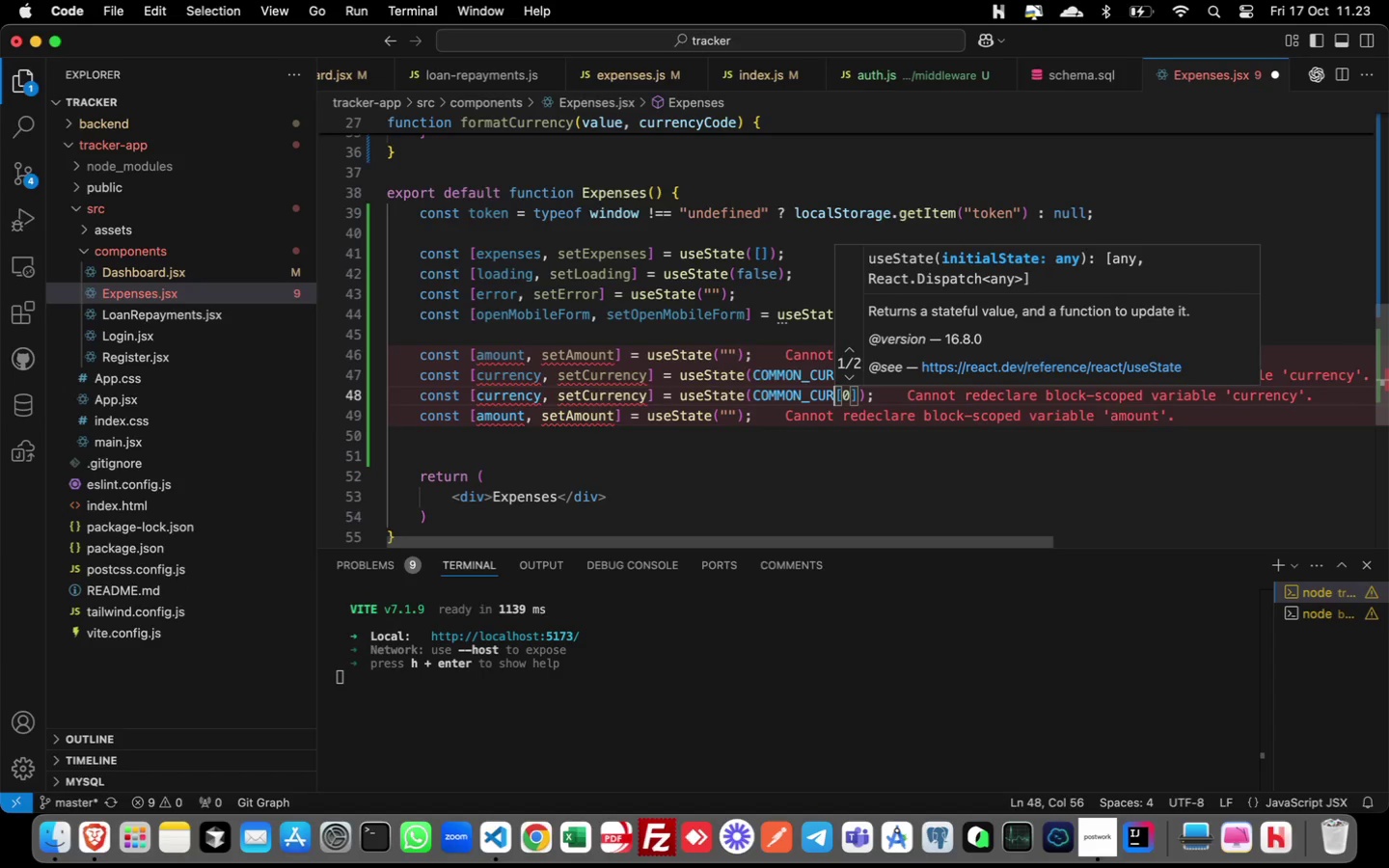 
key(Backspace)
 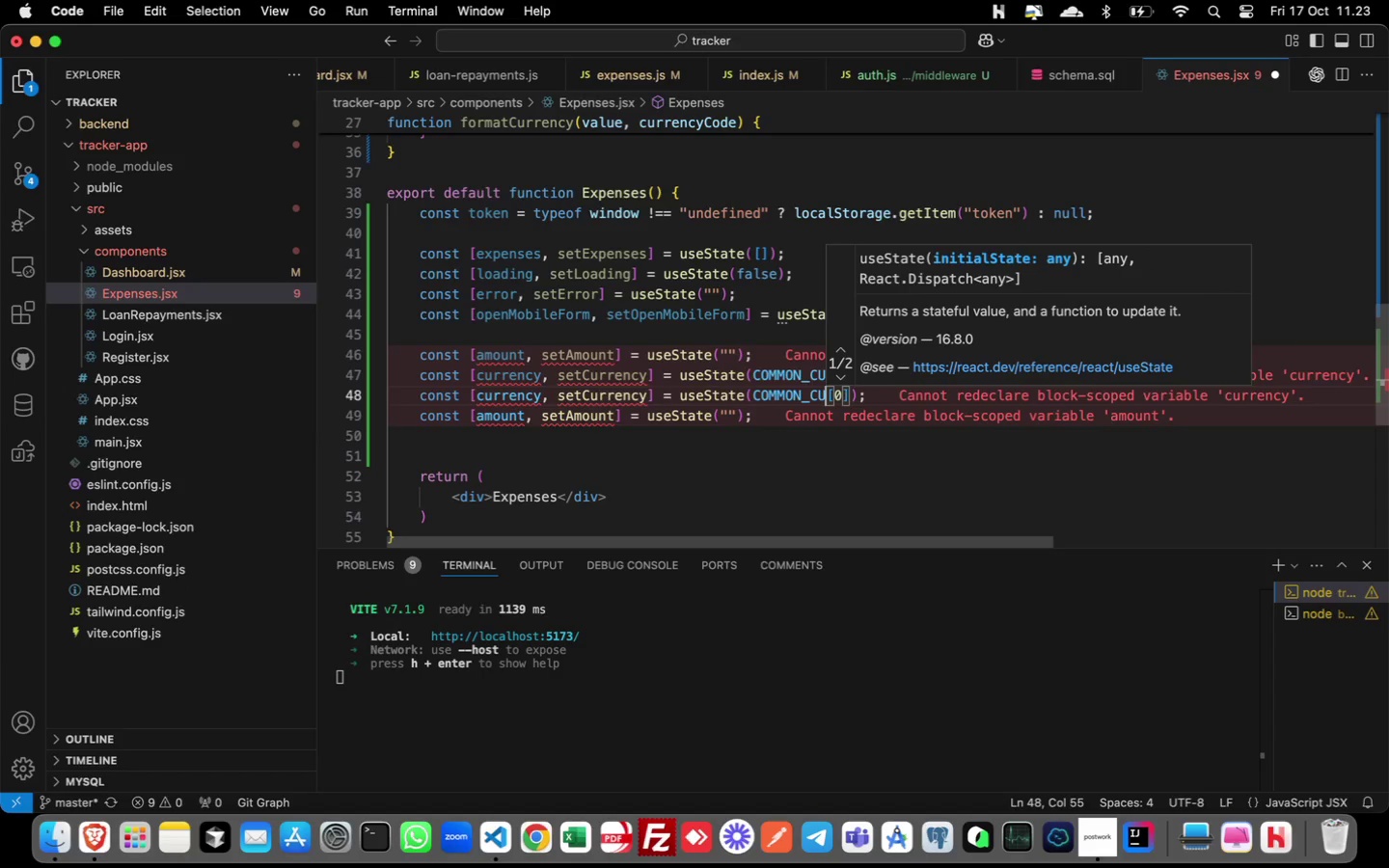 
key(Backspace)
 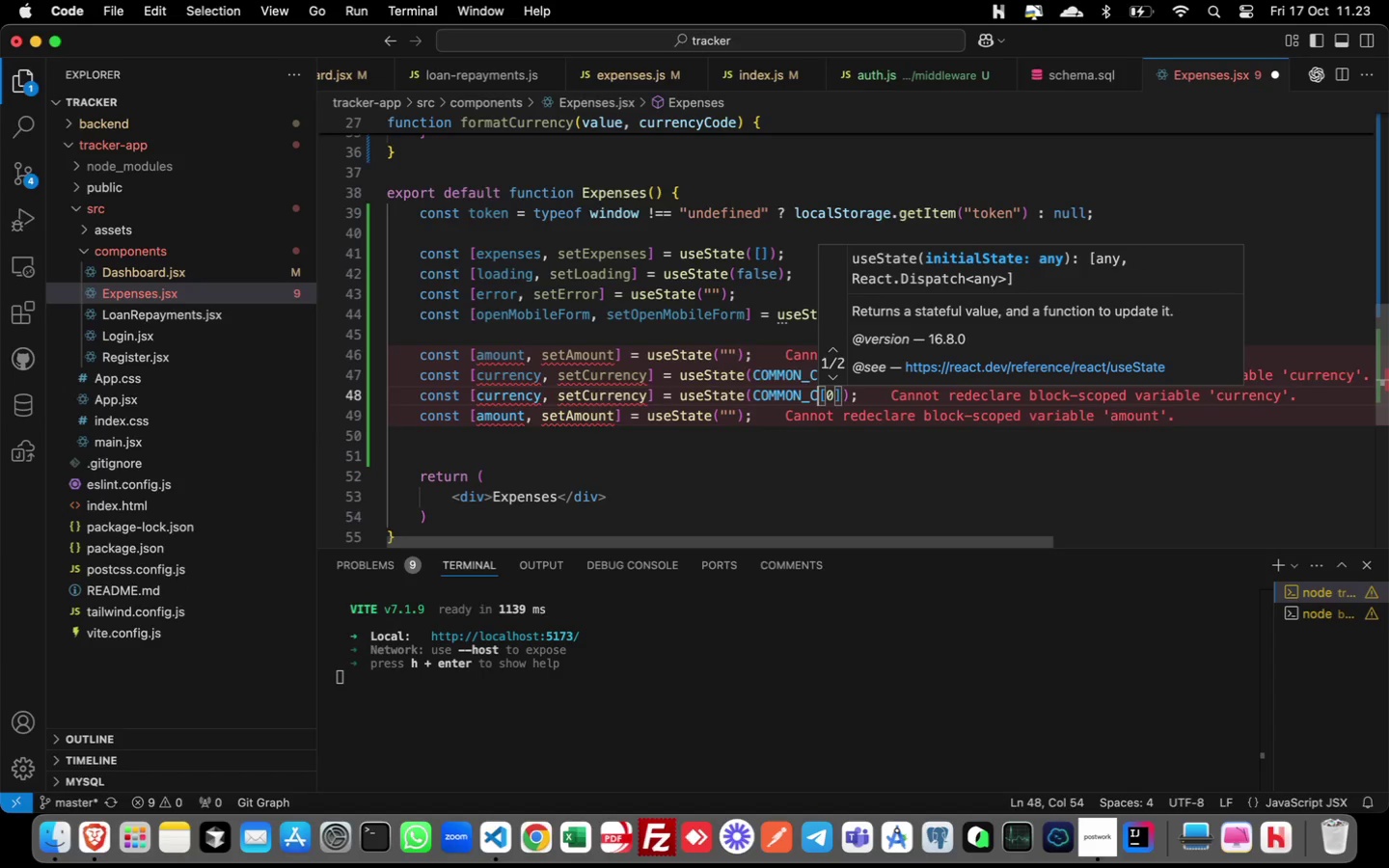 
key(A)
 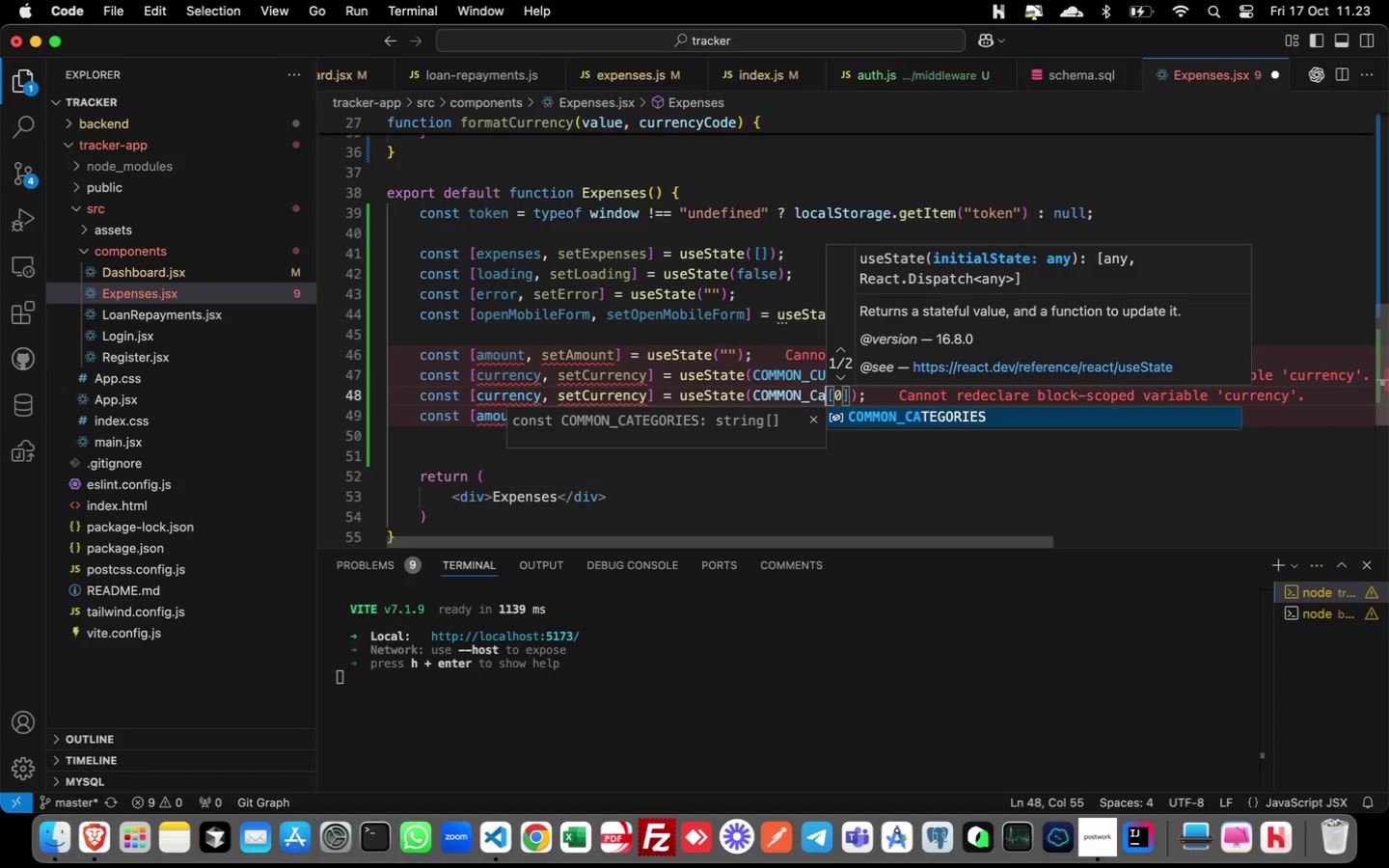 
key(Backspace)
 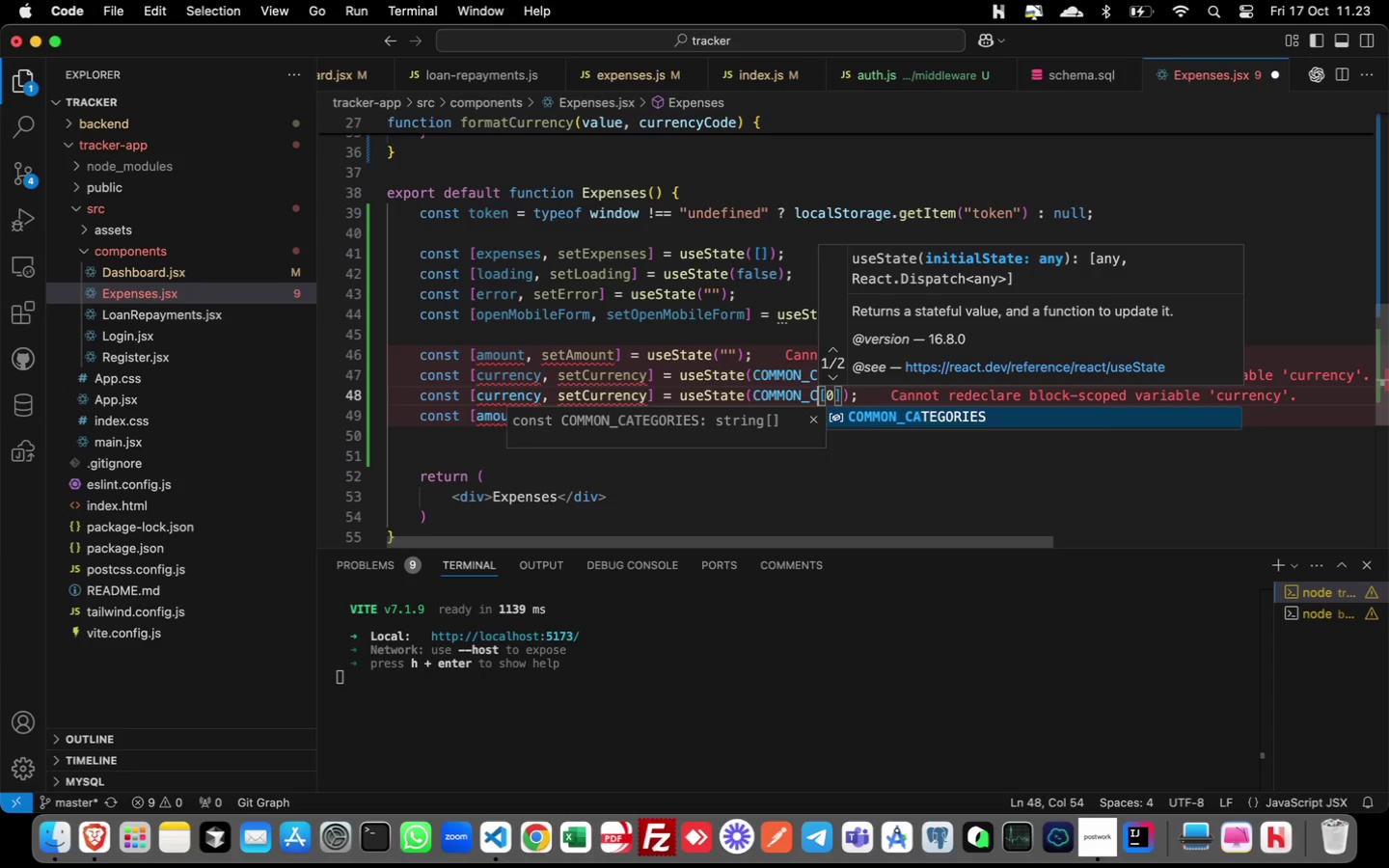 
key(Shift+ShiftLeft)
 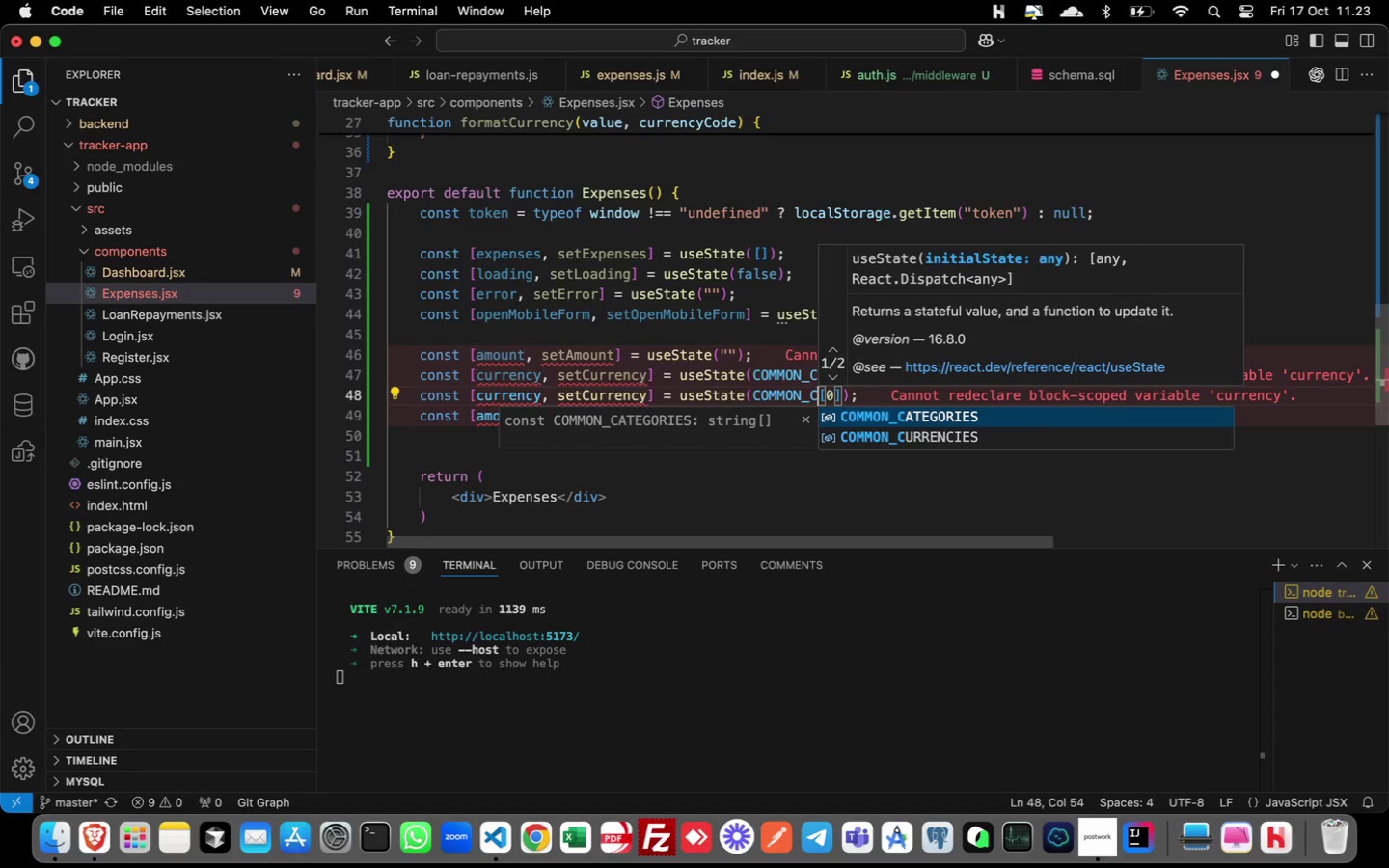 
key(Enter)
 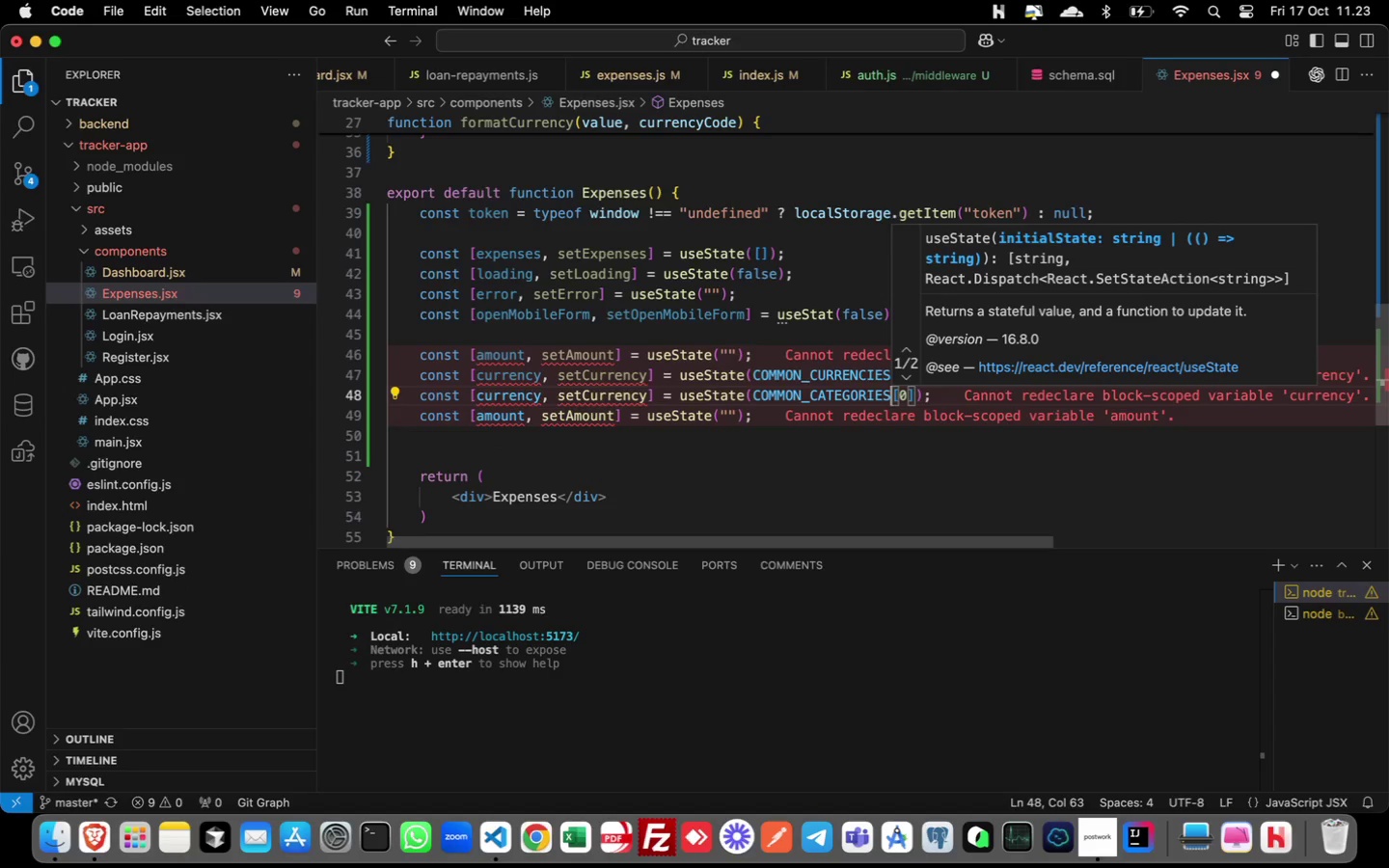 
key(Meta+ArrowLeft)
 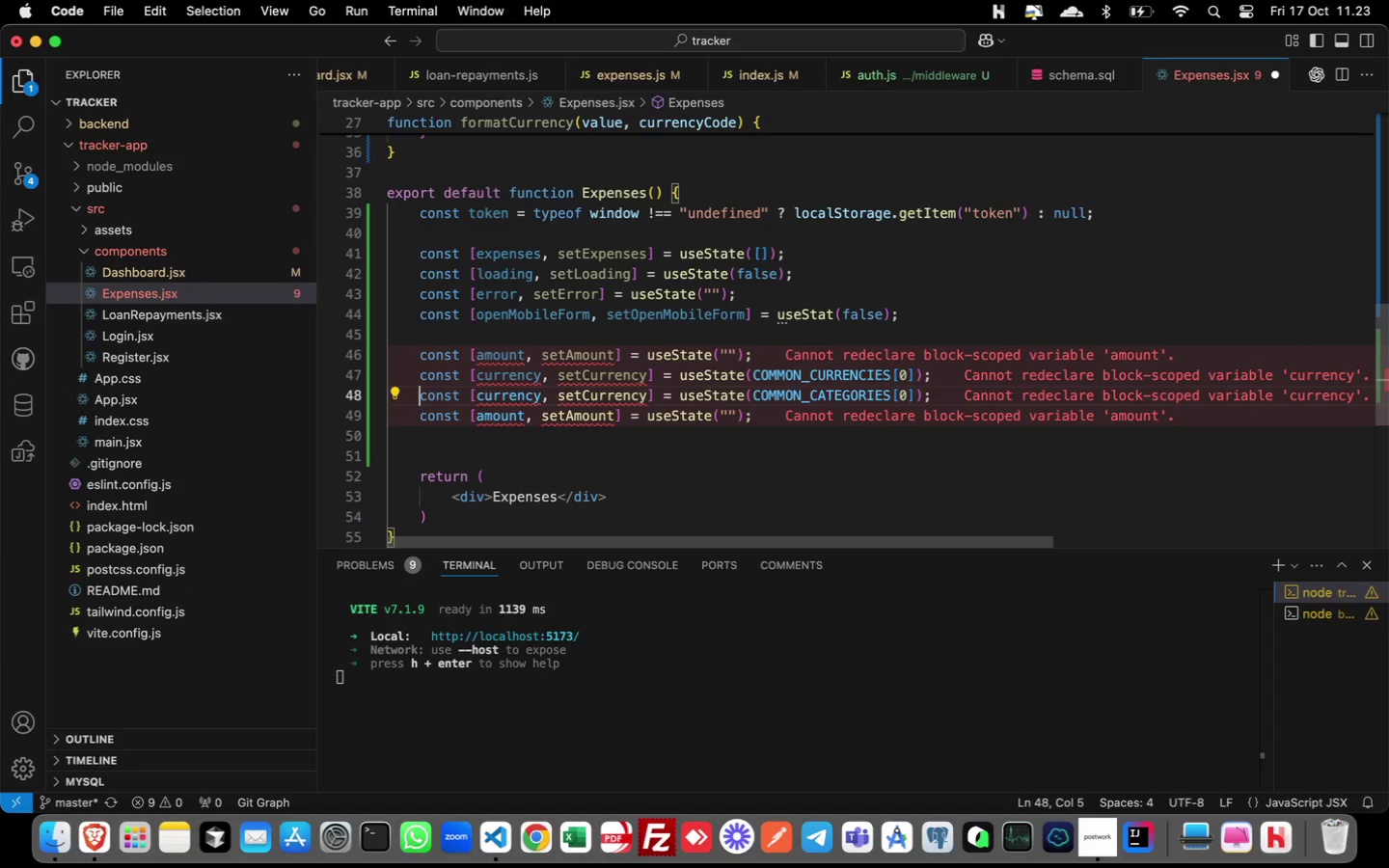 
hold_key(key=ArrowLeft, duration=0.4)
 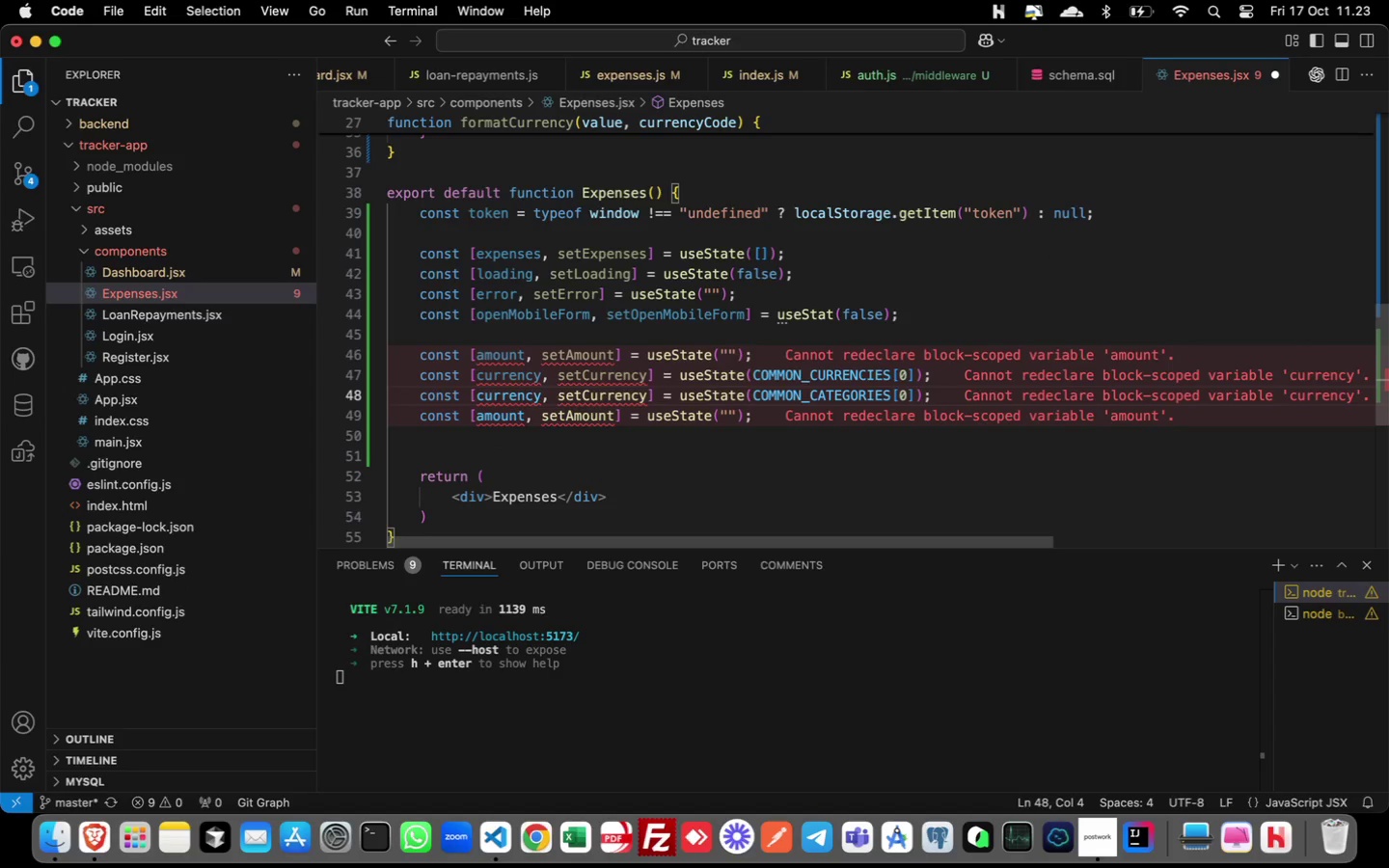 
key(ArrowRight)
 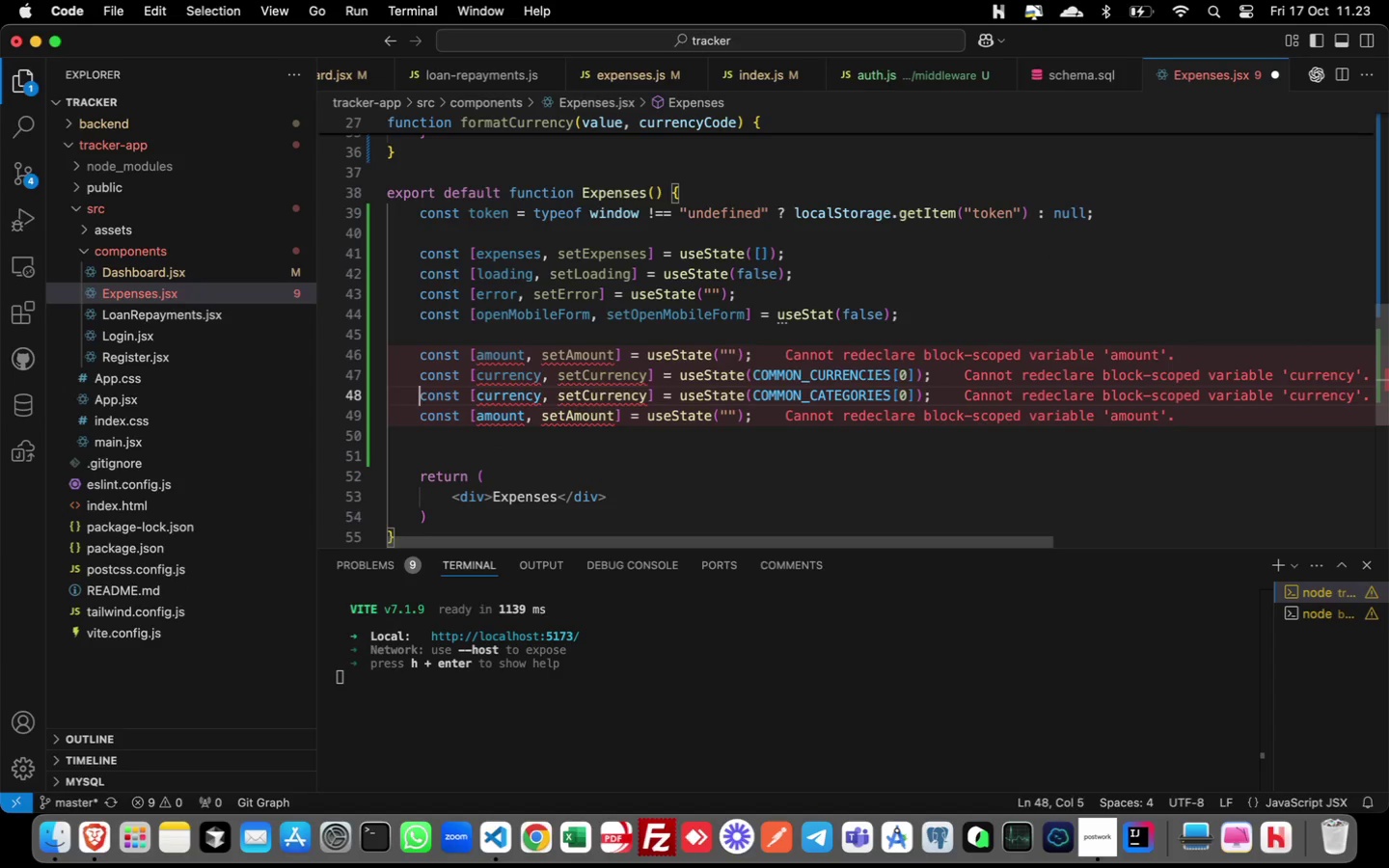 
key(ArrowRight)
 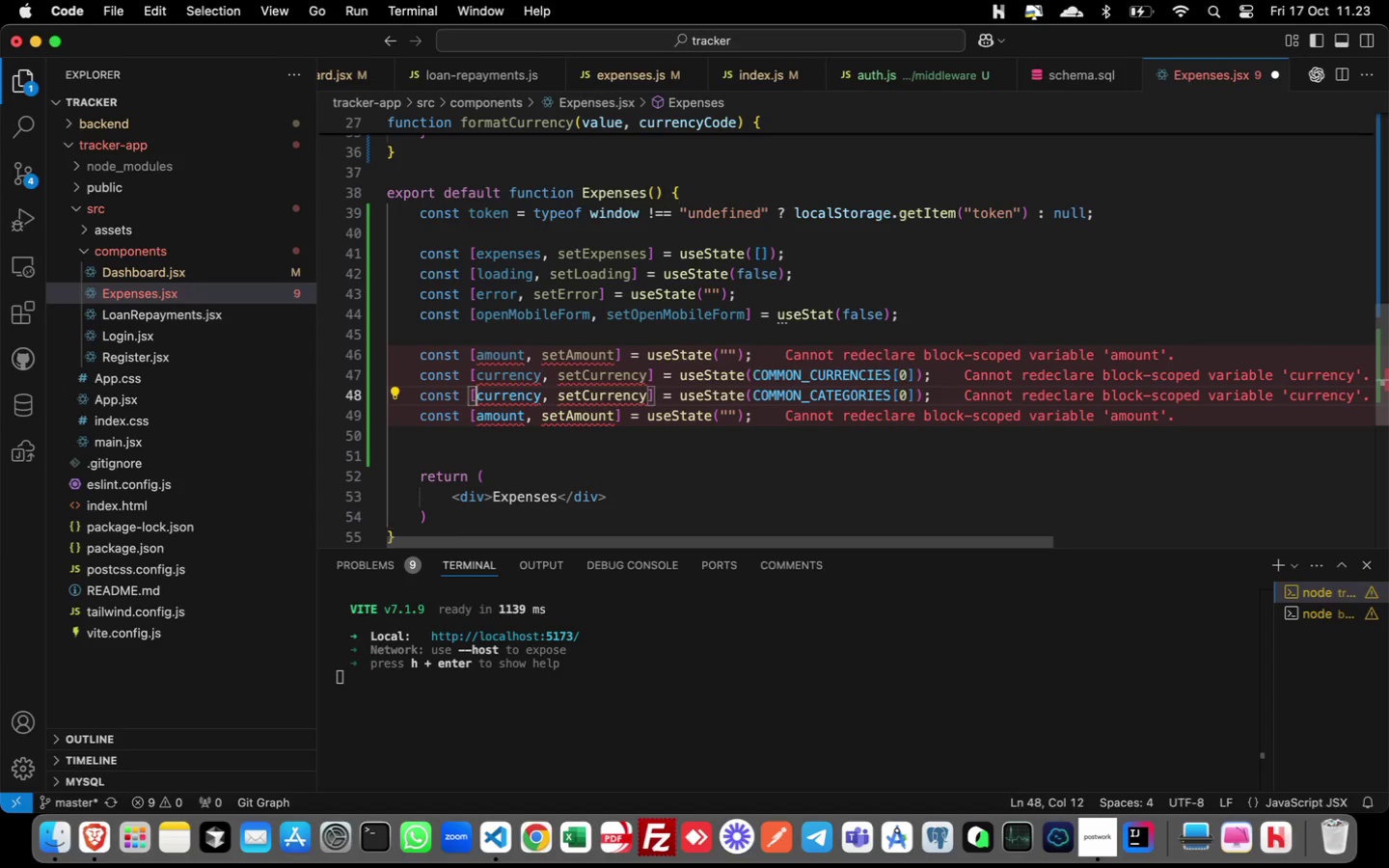 
hold_key(key=ArrowRight, duration=0.9)
 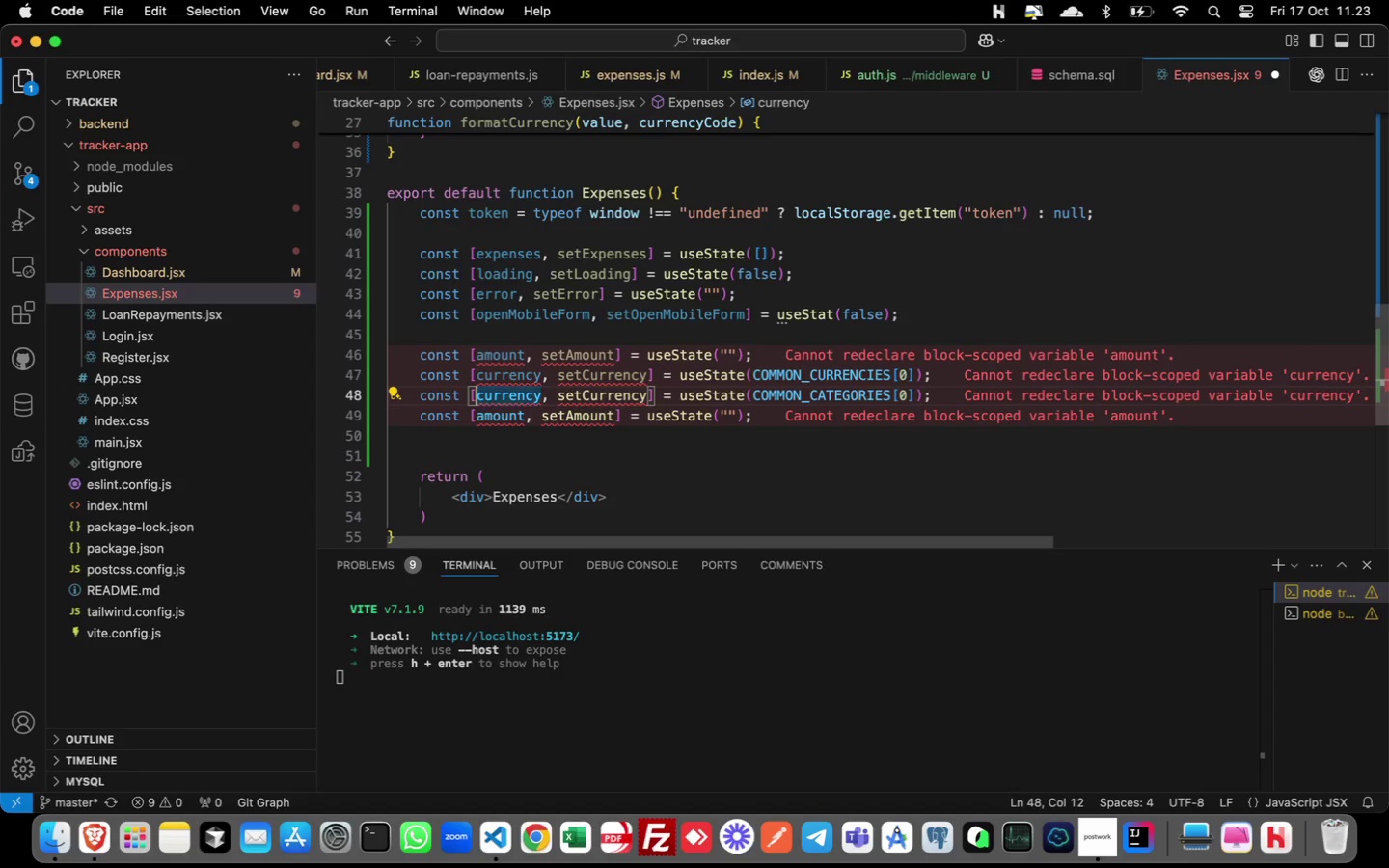 
key(Shift+ShiftLeft)
 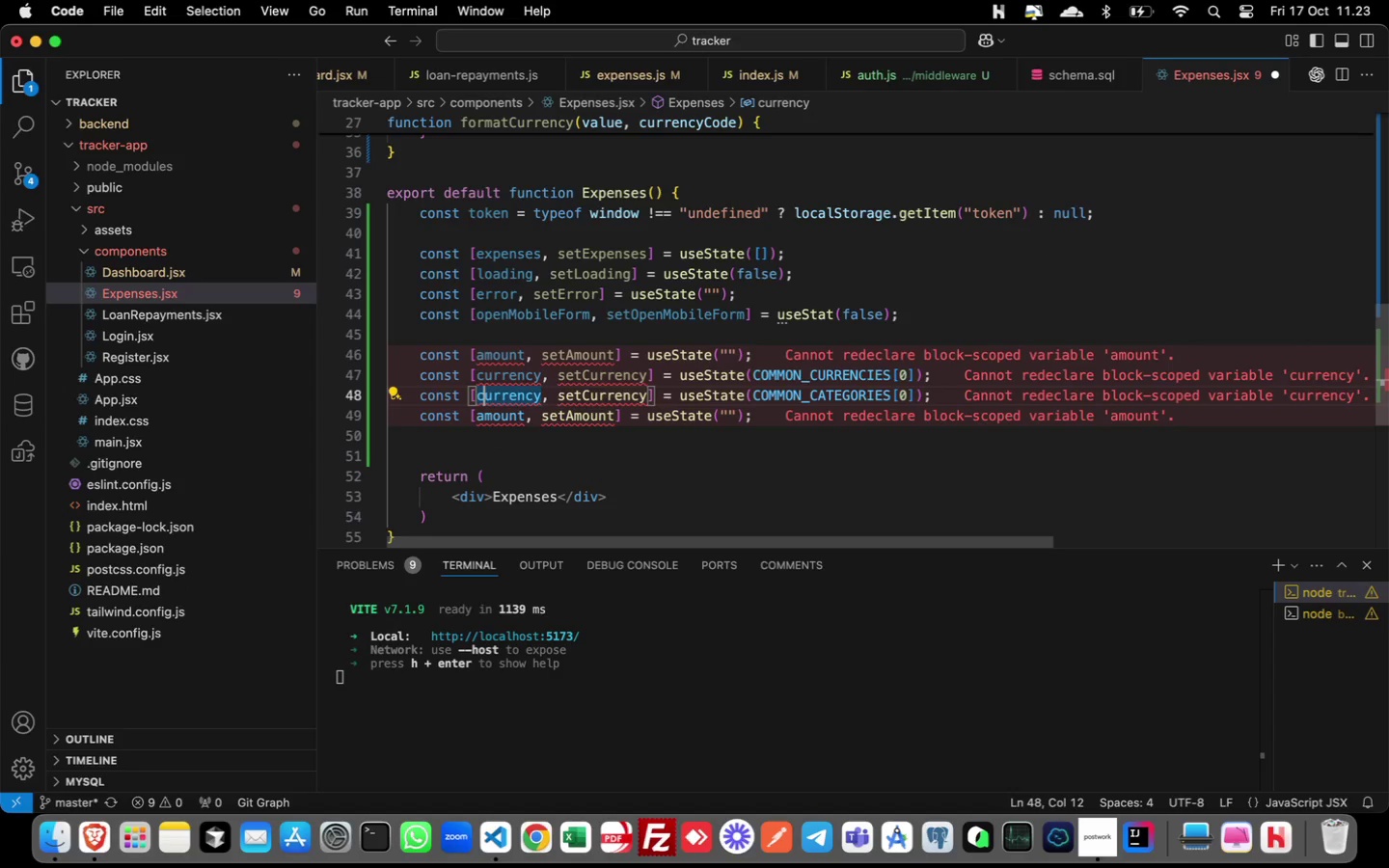 
key(ArrowRight)
 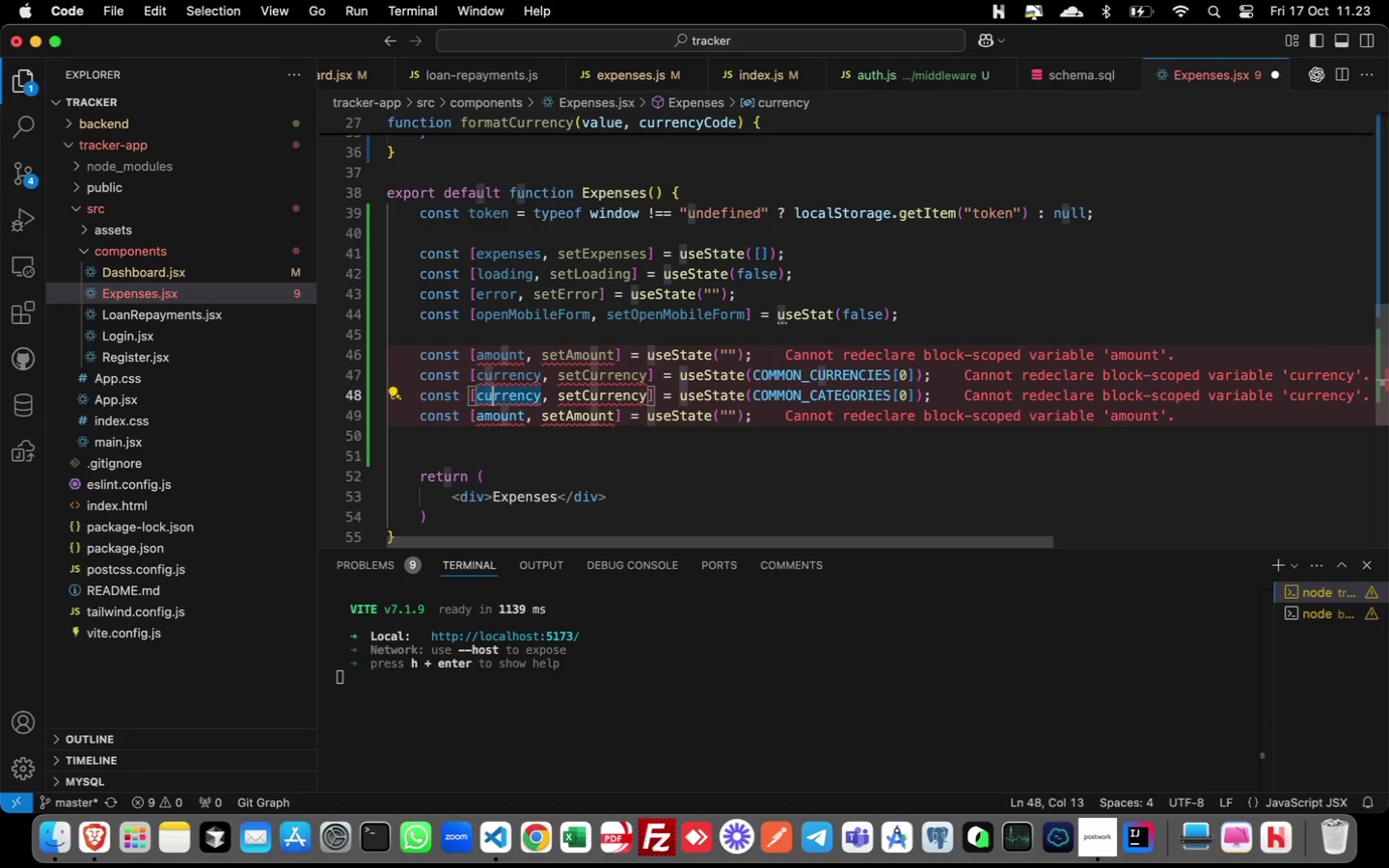 
key(Shift+ArrowRight)
 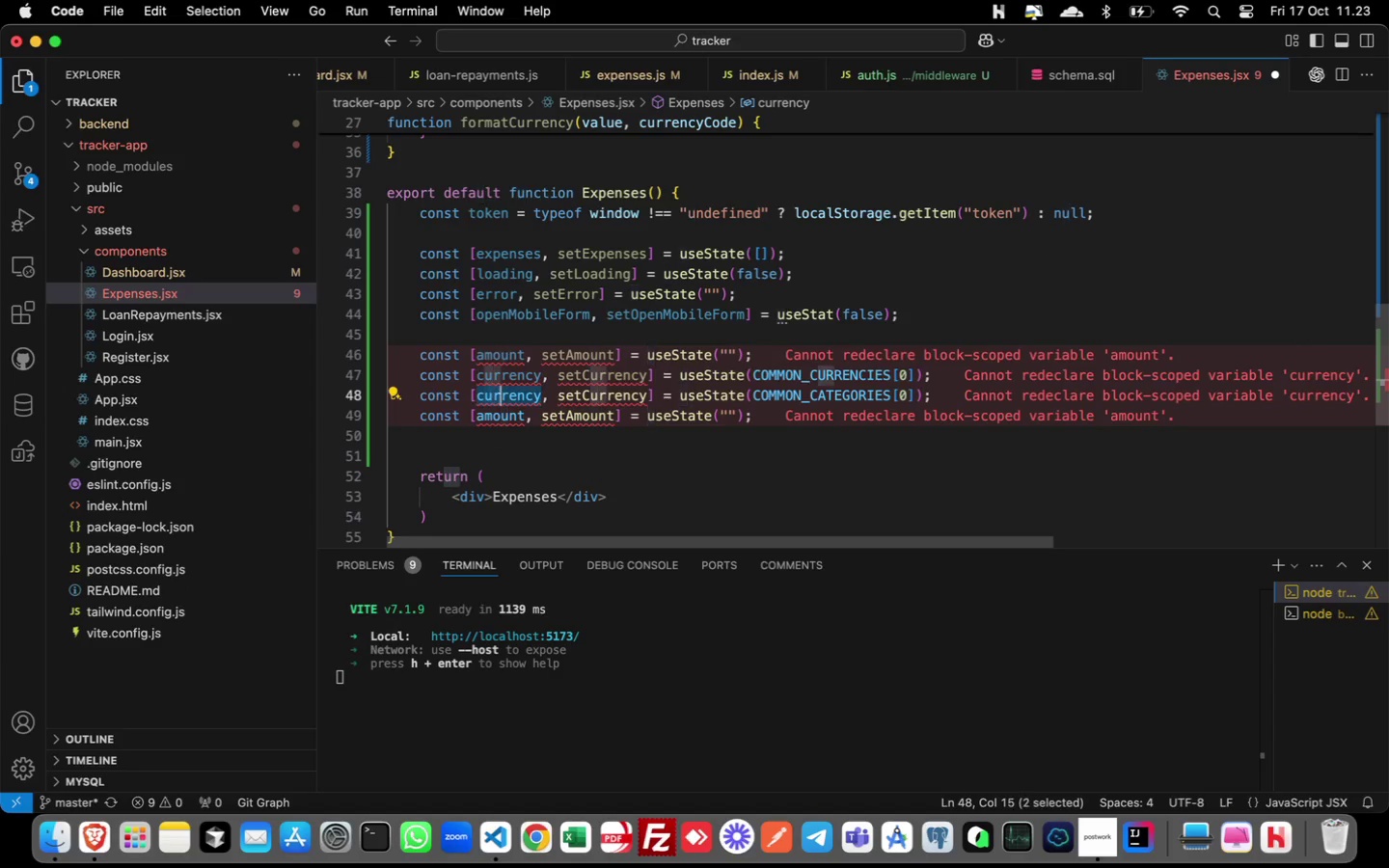 
key(Shift+ArrowRight)
 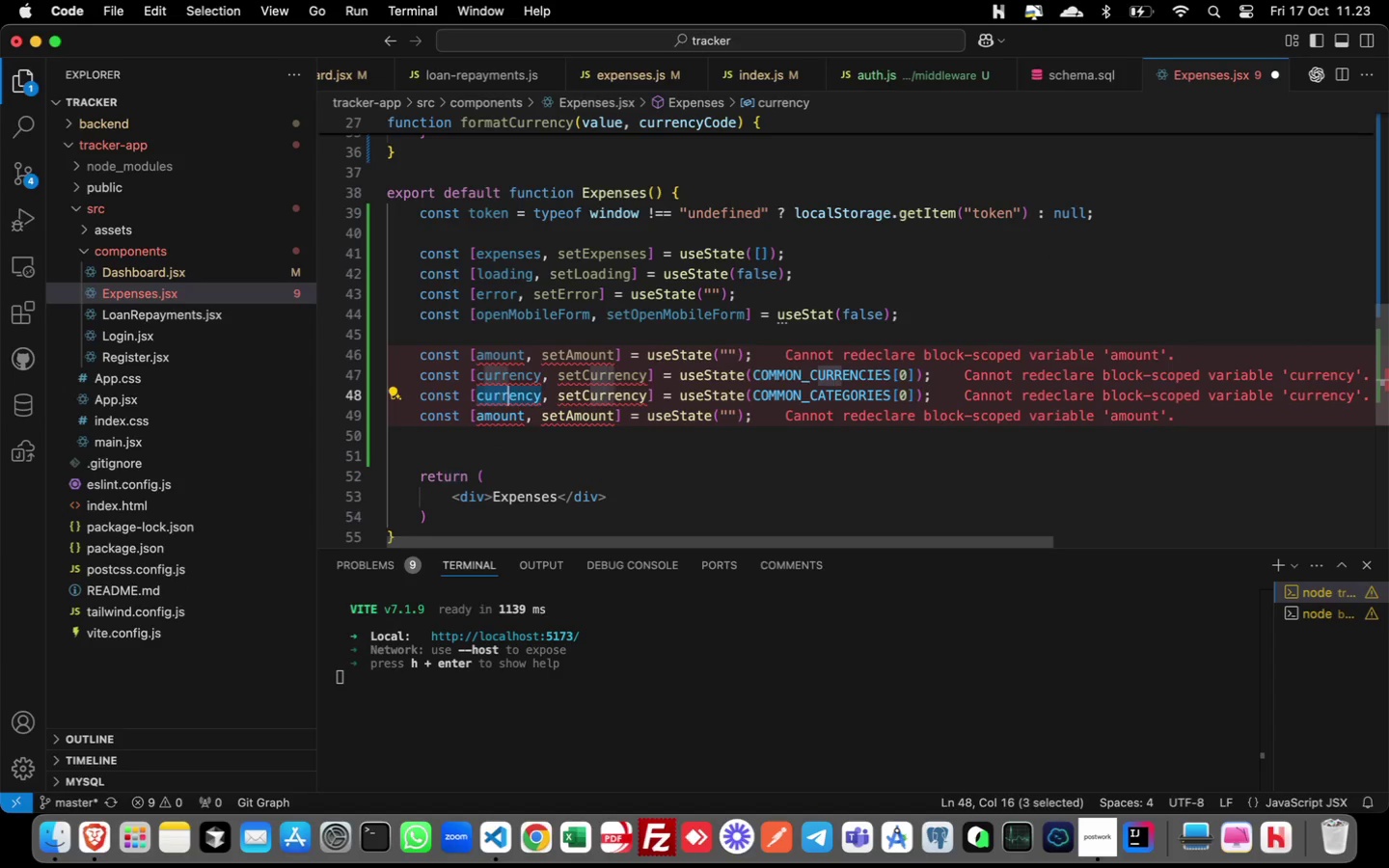 
key(Shift+ArrowRight)
 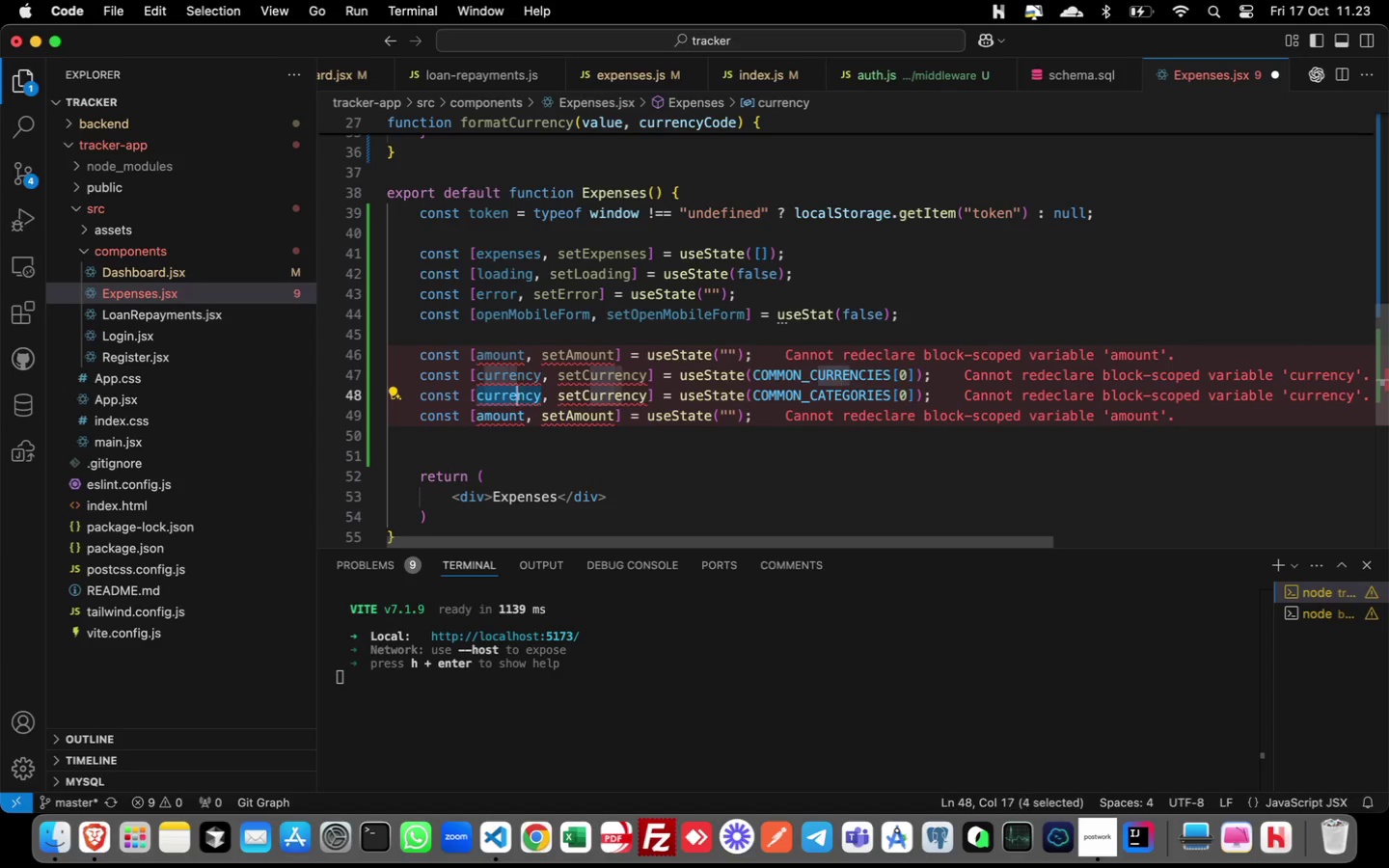 
key(Shift+ArrowRight)
 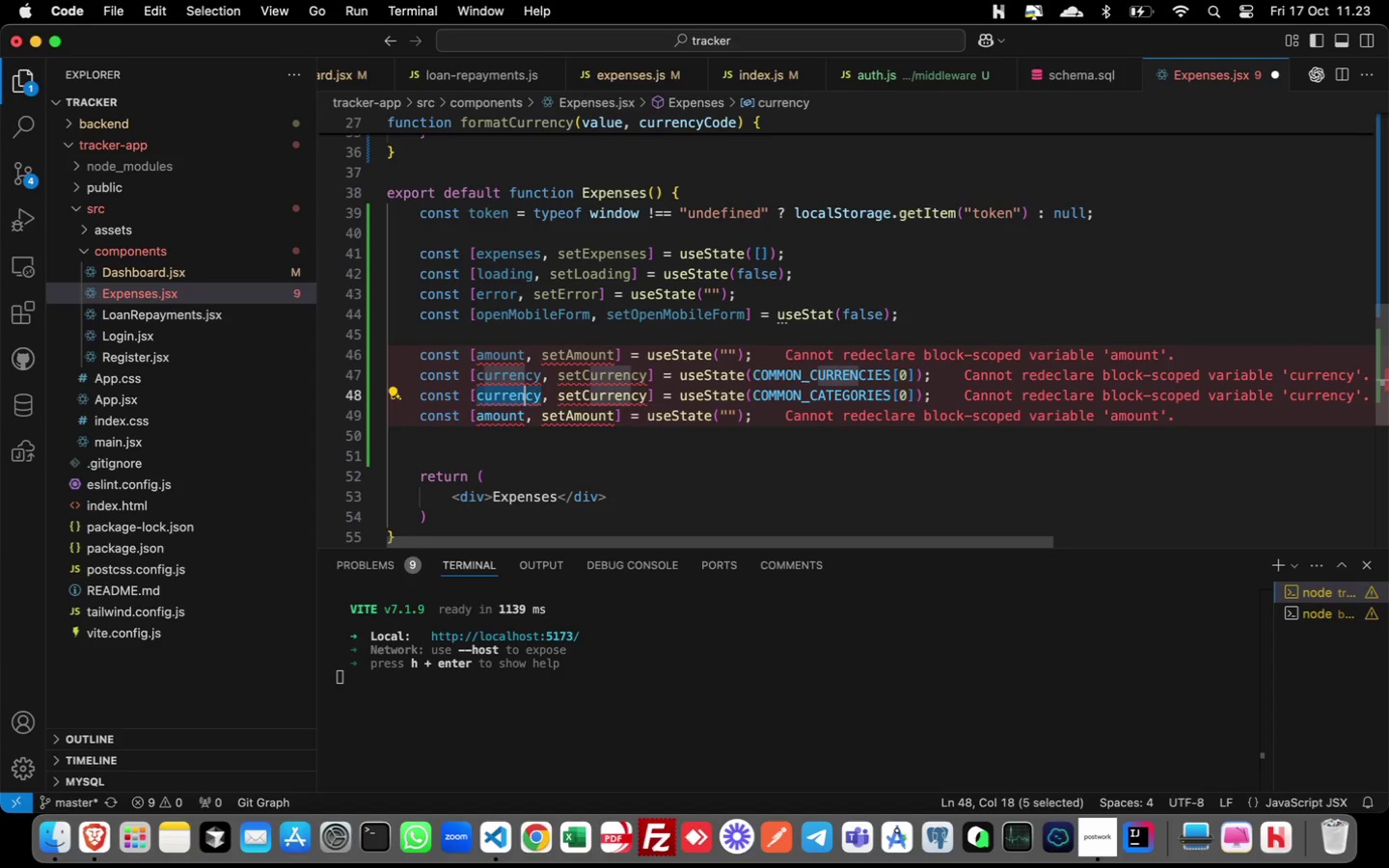 
key(Shift+ArrowRight)
 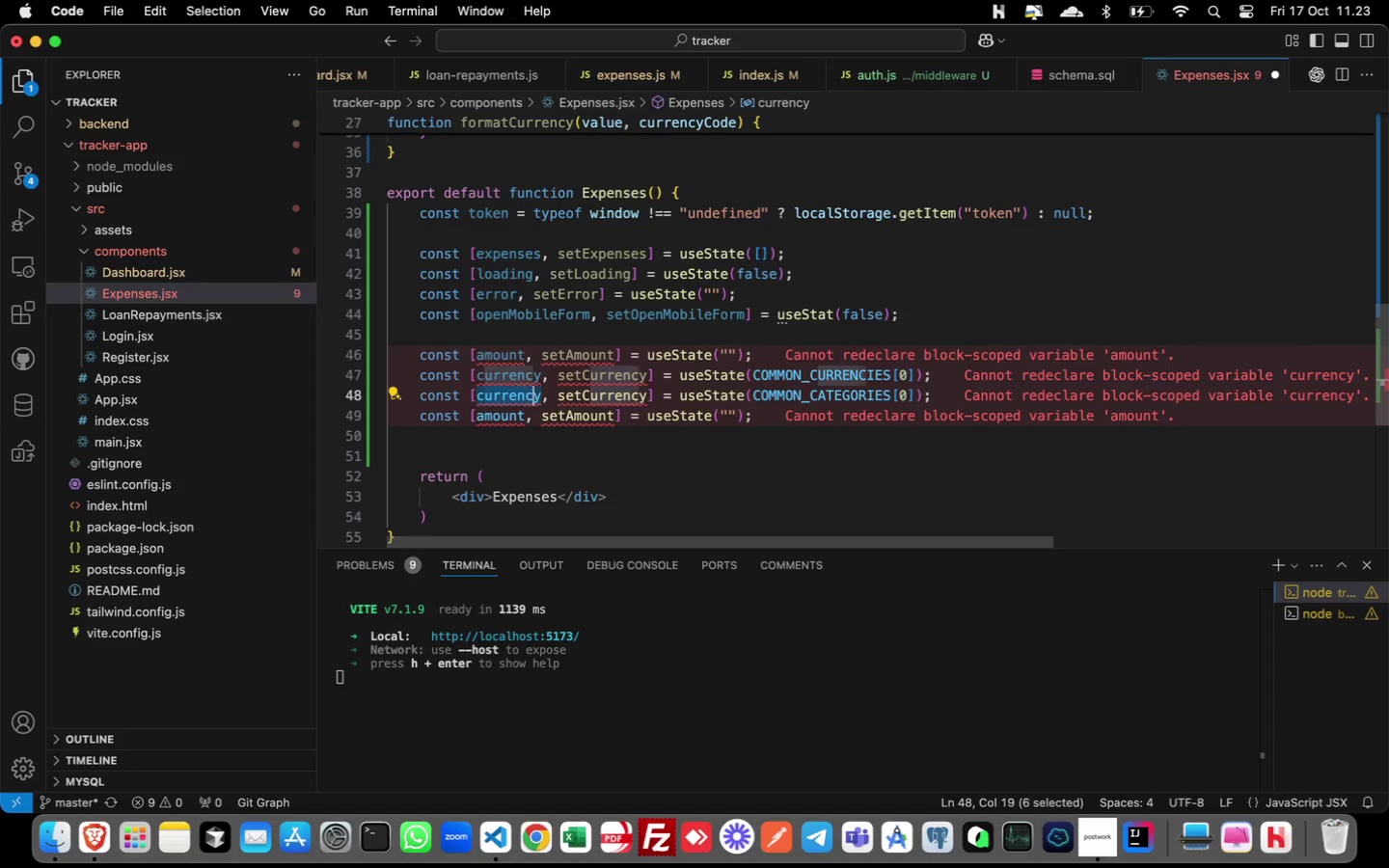 
key(Shift+ArrowRight)
 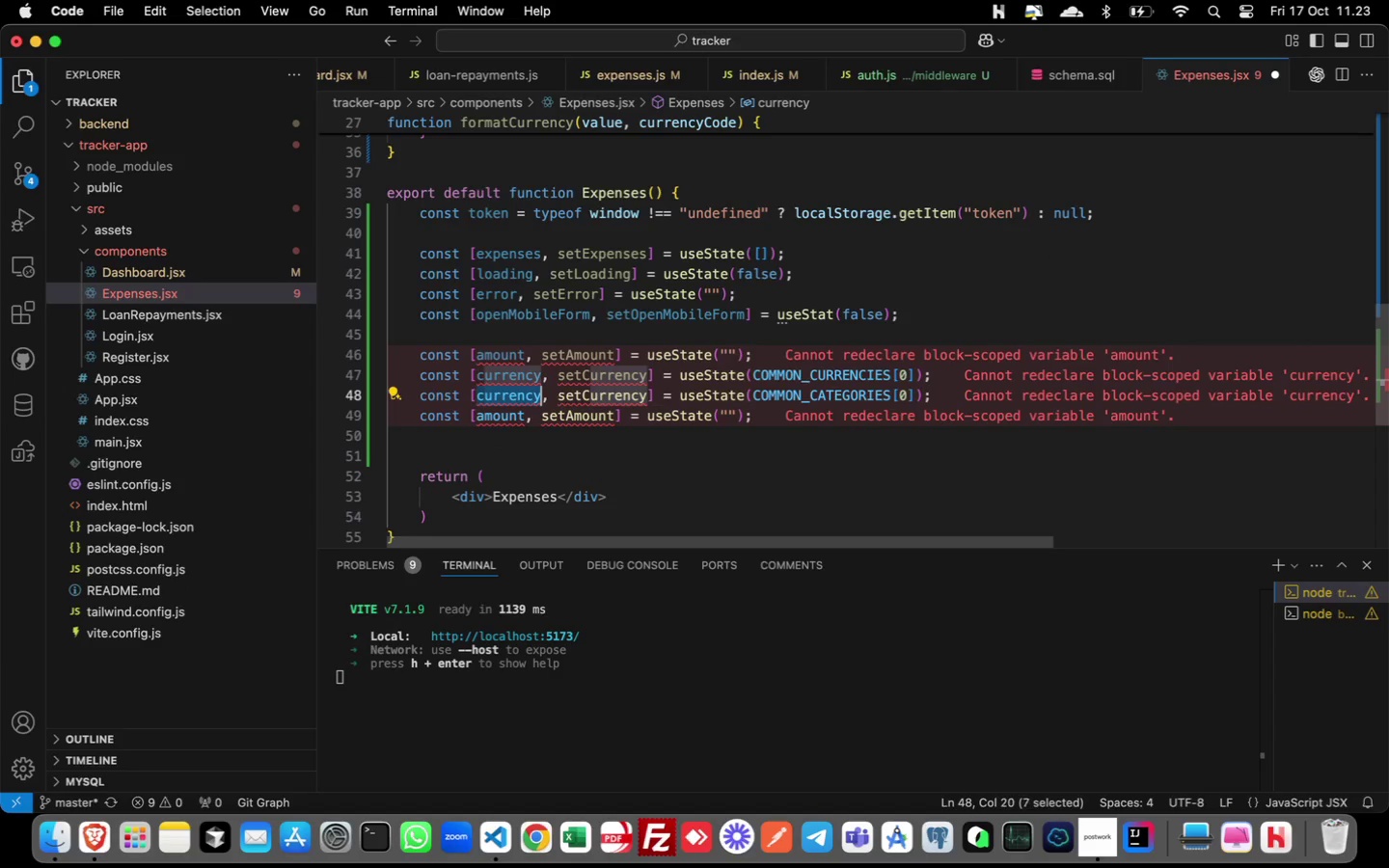 
key(Shift+ArrowRight)
 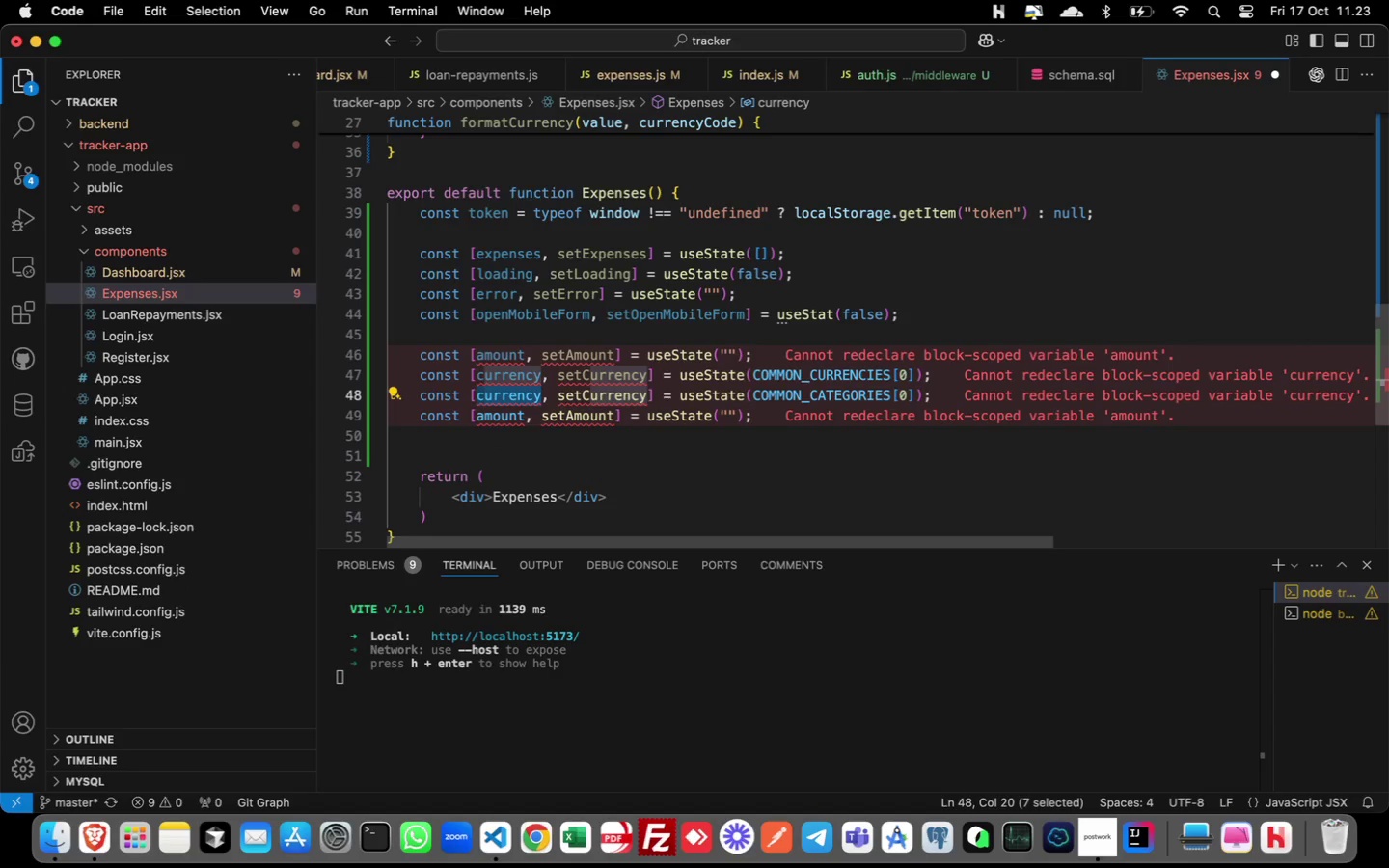 
type(ategory)
 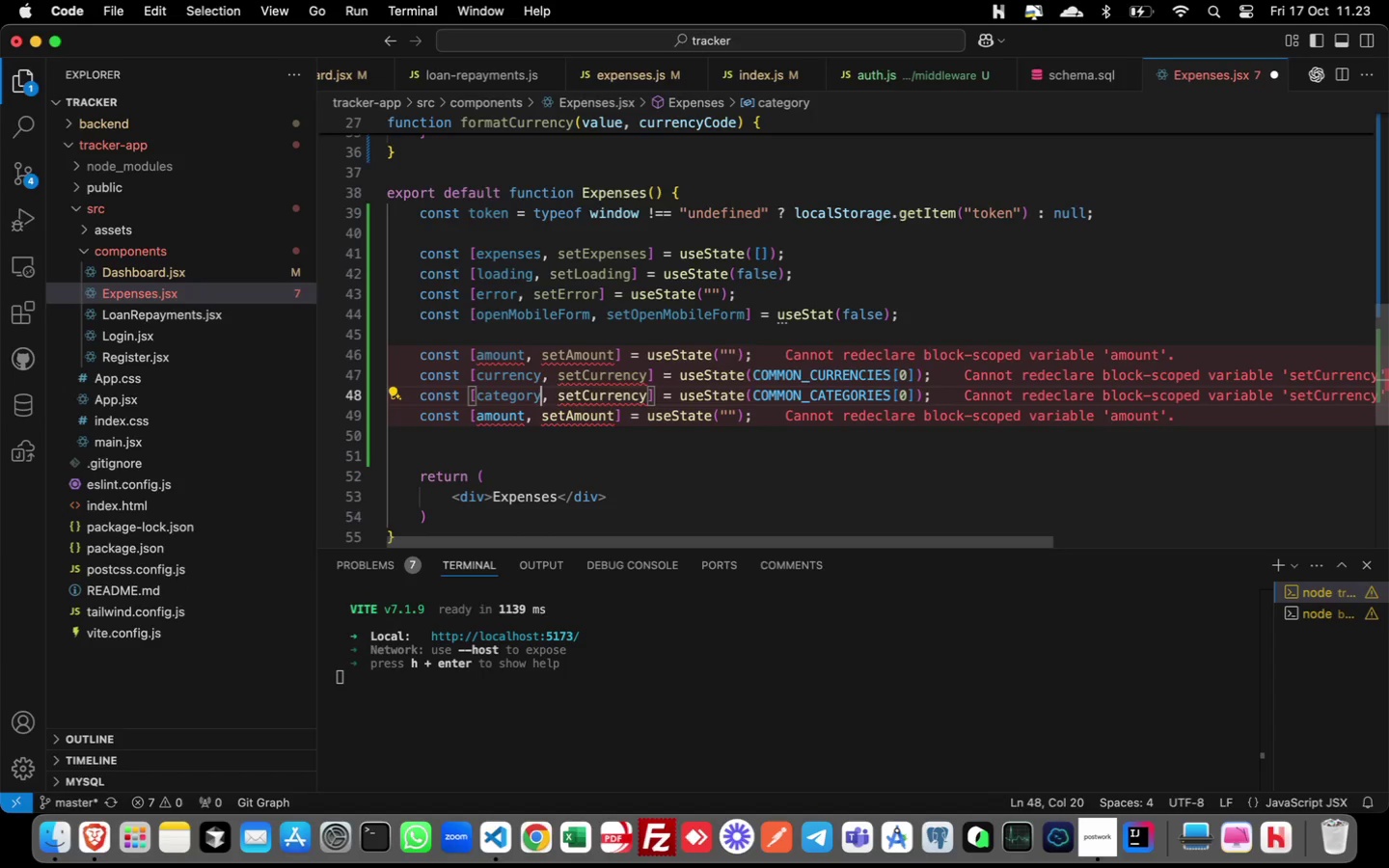 
key(ArrowRight)
 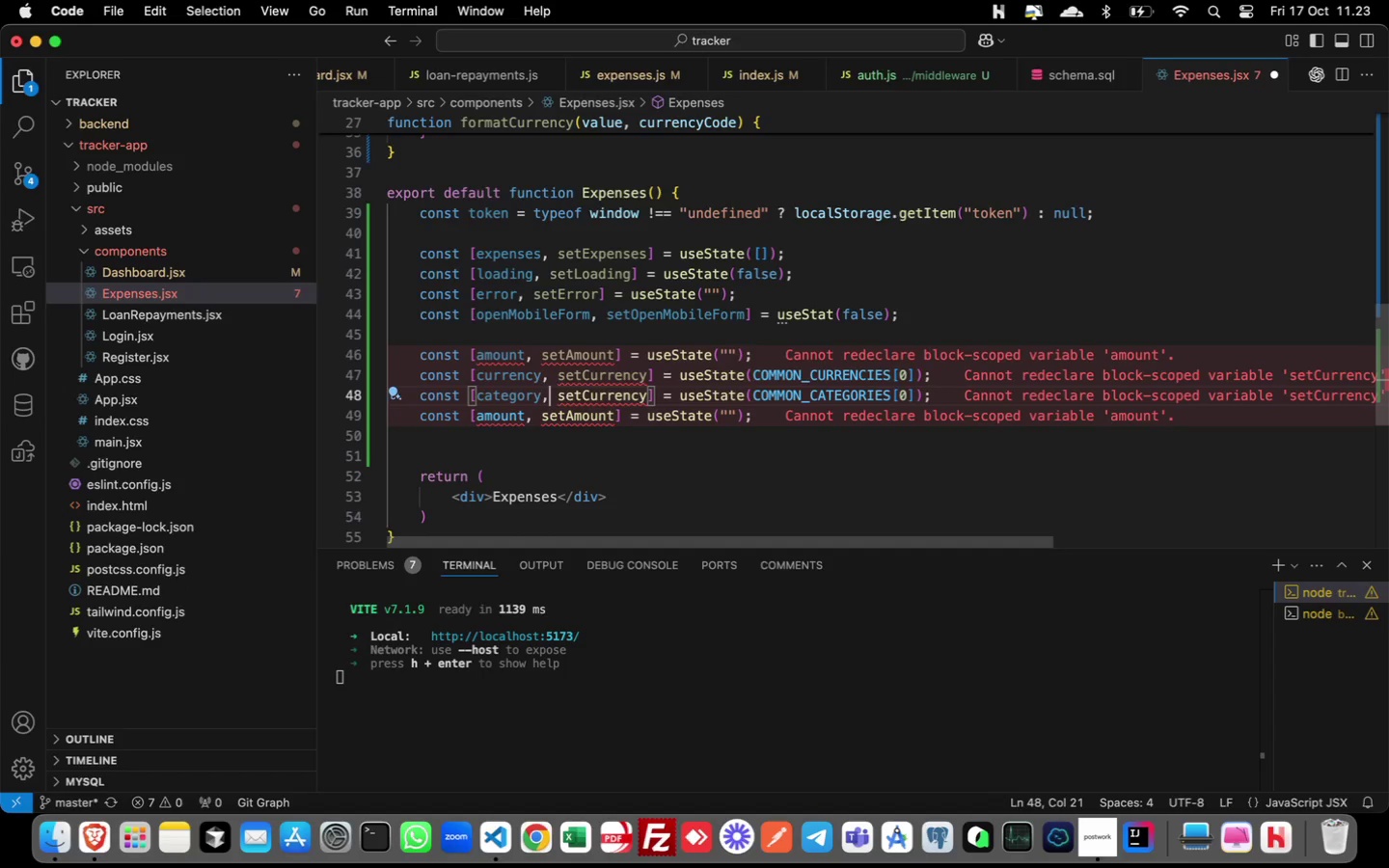 
key(ArrowRight)
 